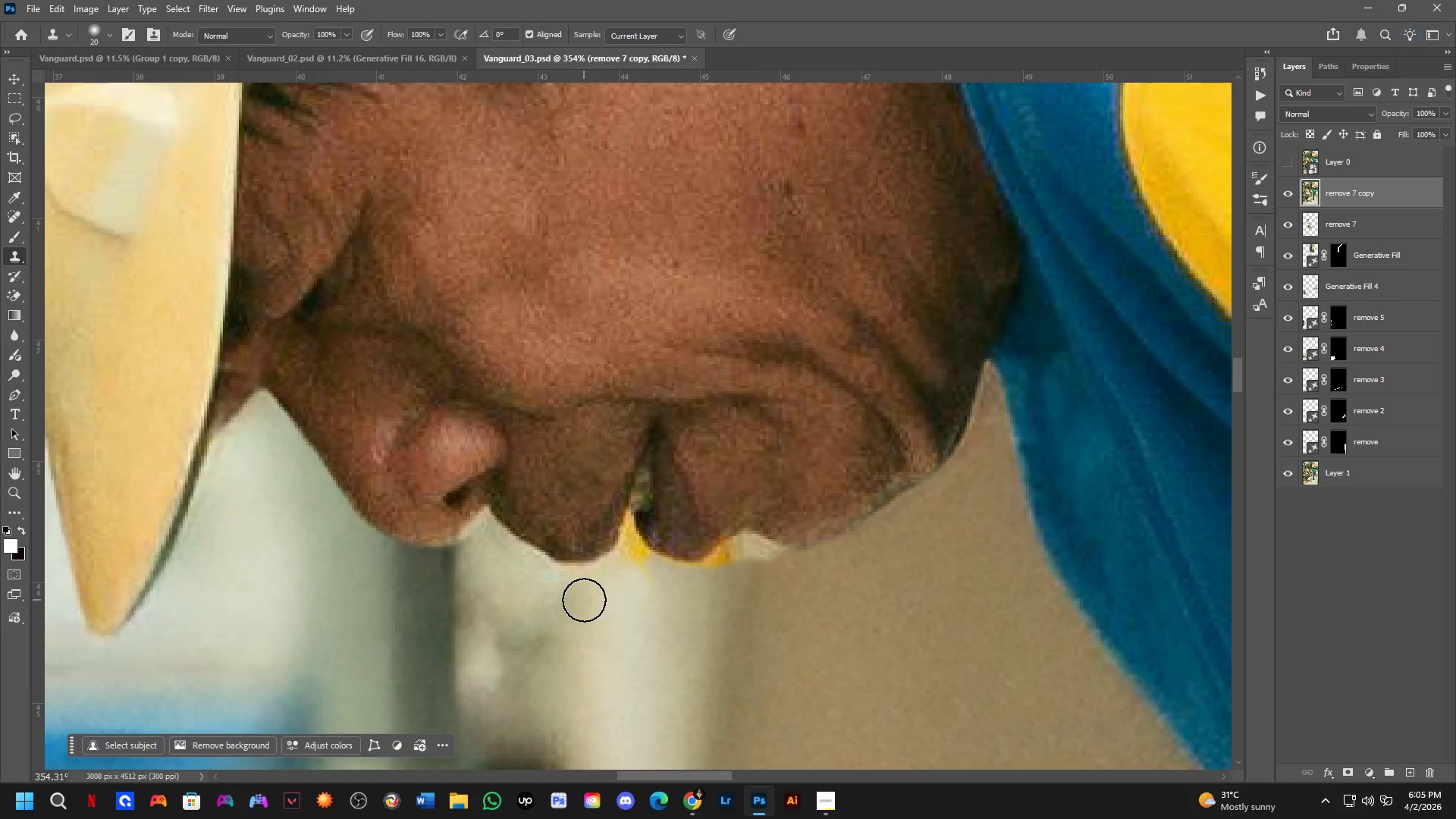 
hold_key(key=AltLeft, duration=0.47)
 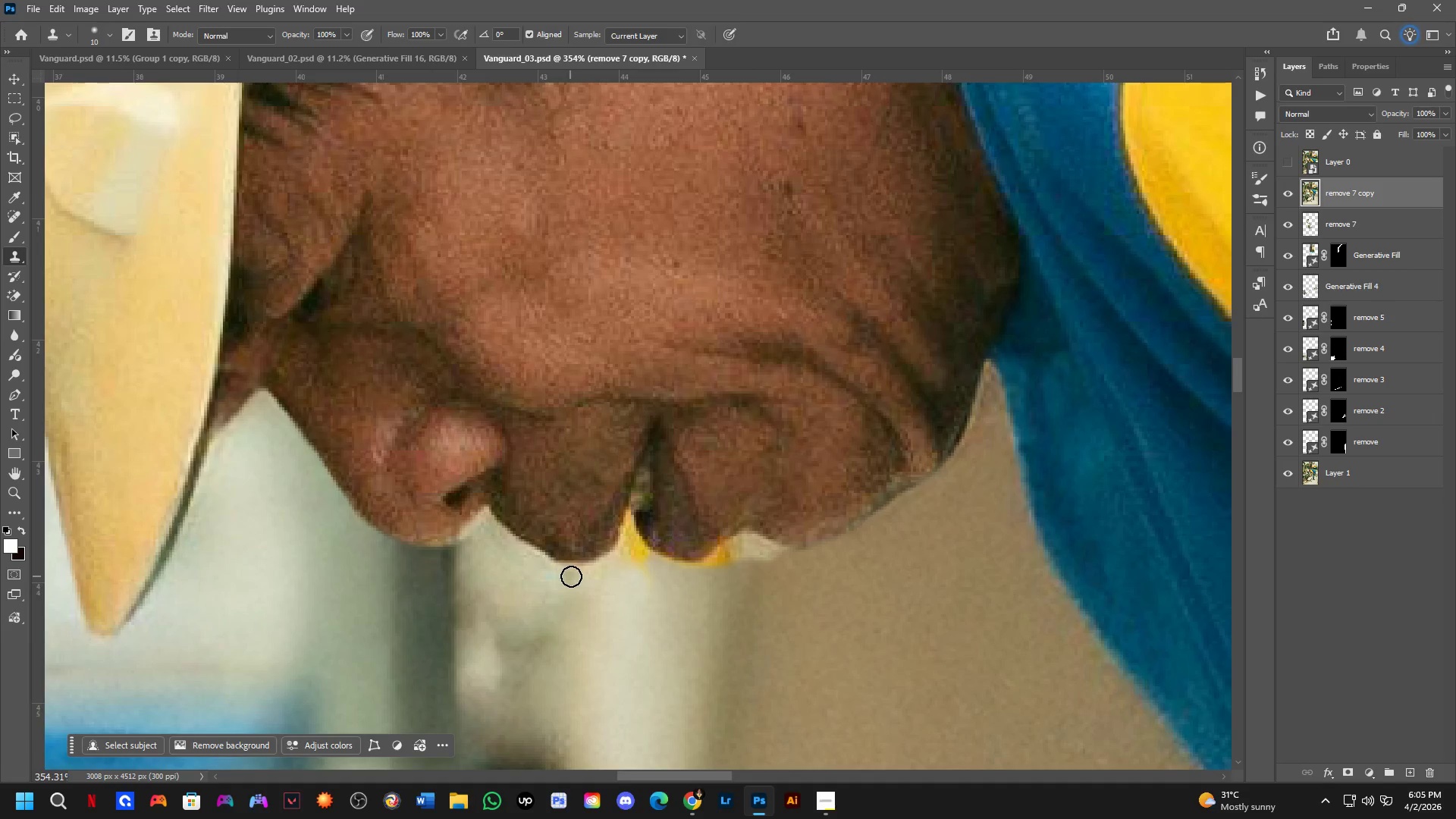 
key(Alt+AltLeft)
 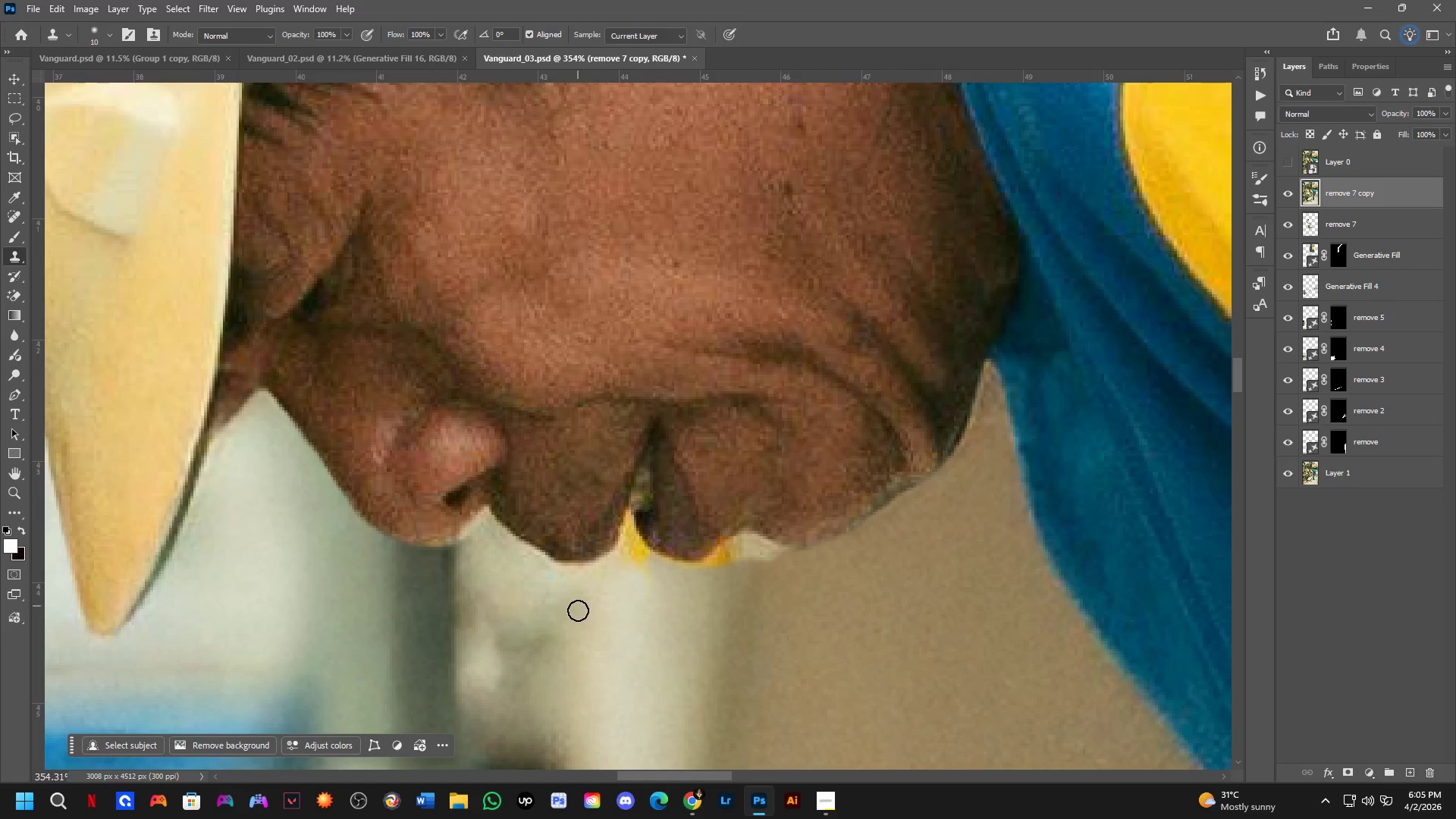 
left_click([578, 610])
 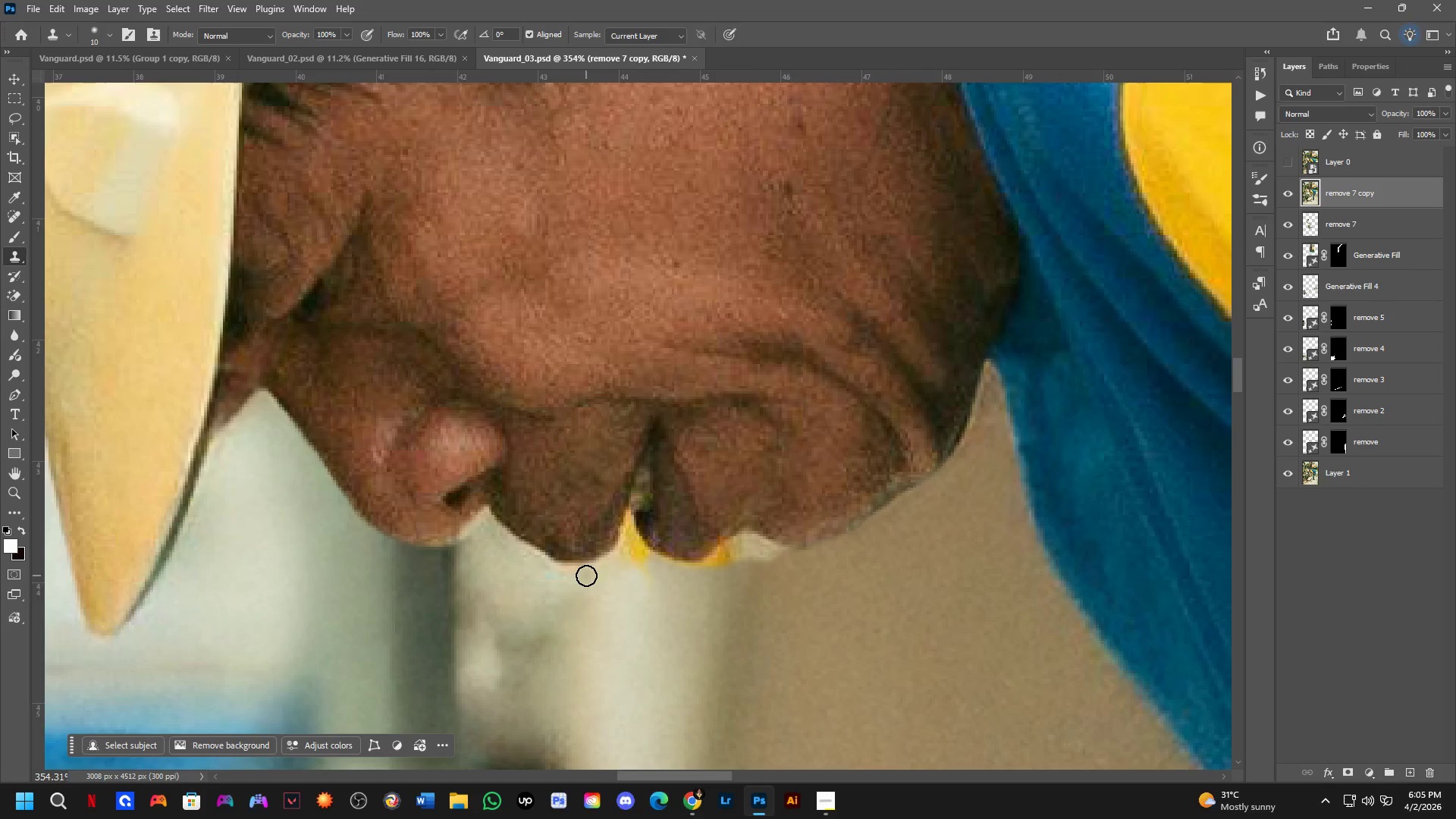 
left_click_drag(start_coordinate=[582, 574], to_coordinate=[563, 576])
 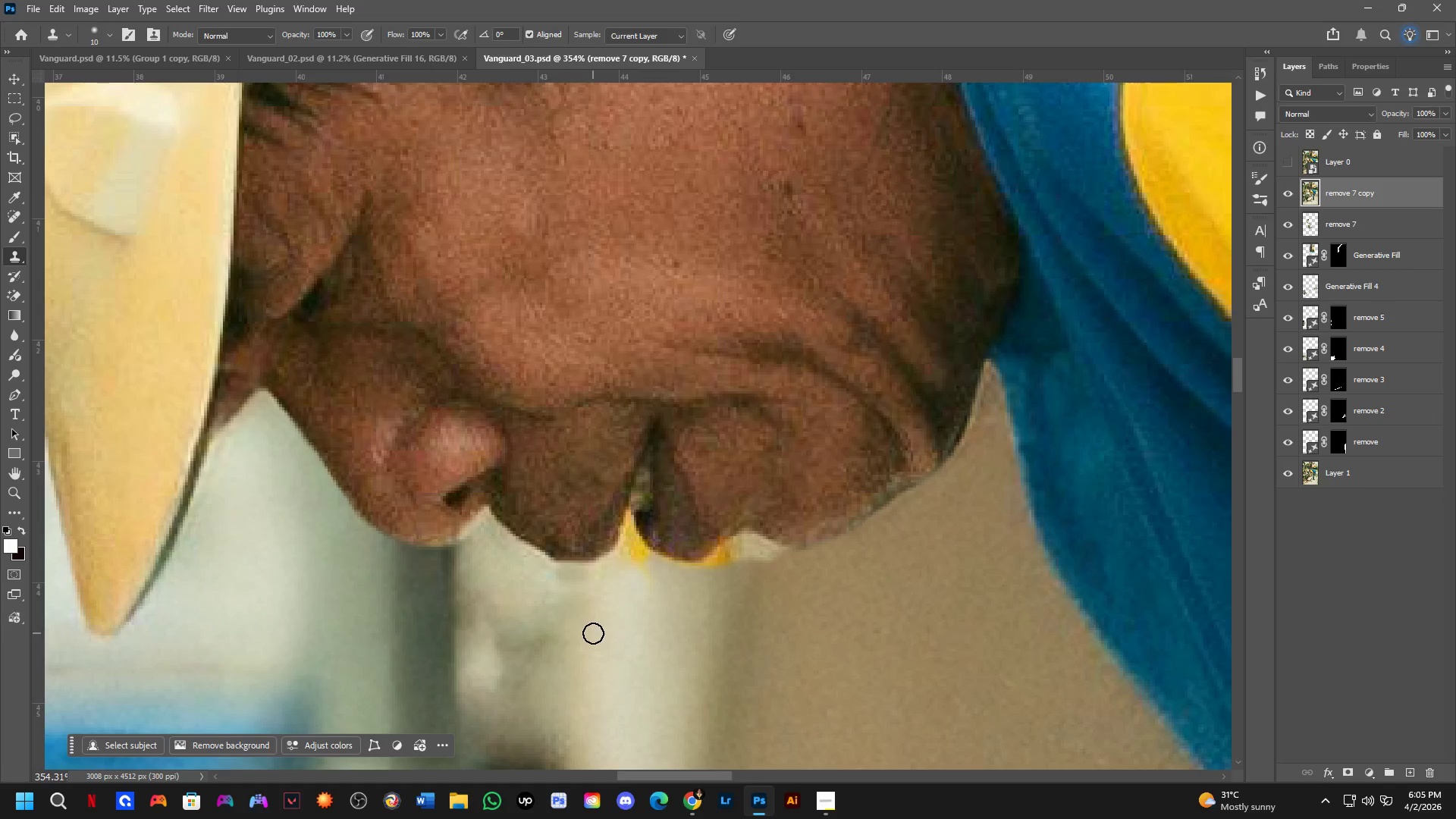 
key(Control+ControlLeft)
 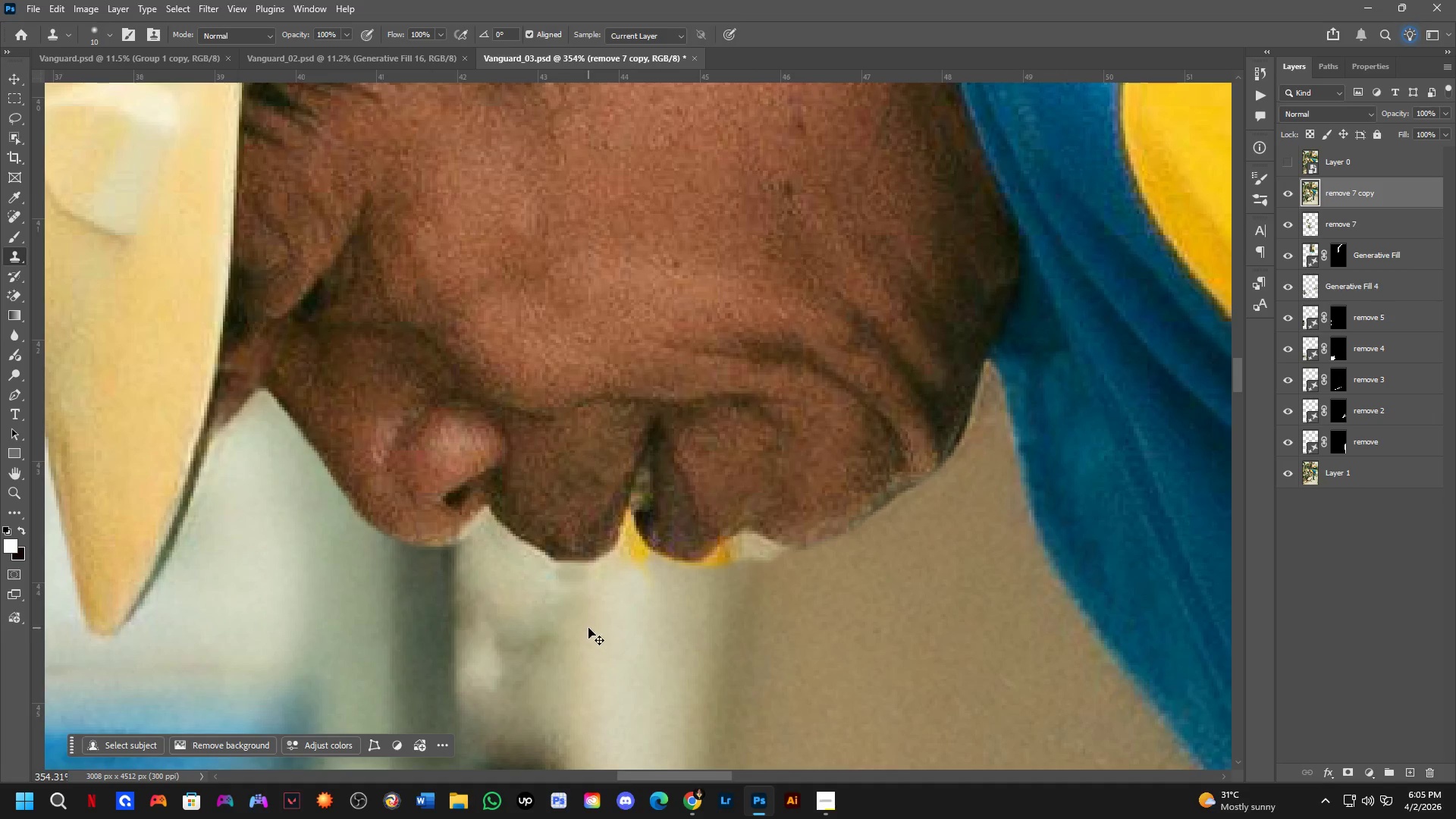 
key(Control+Z)
 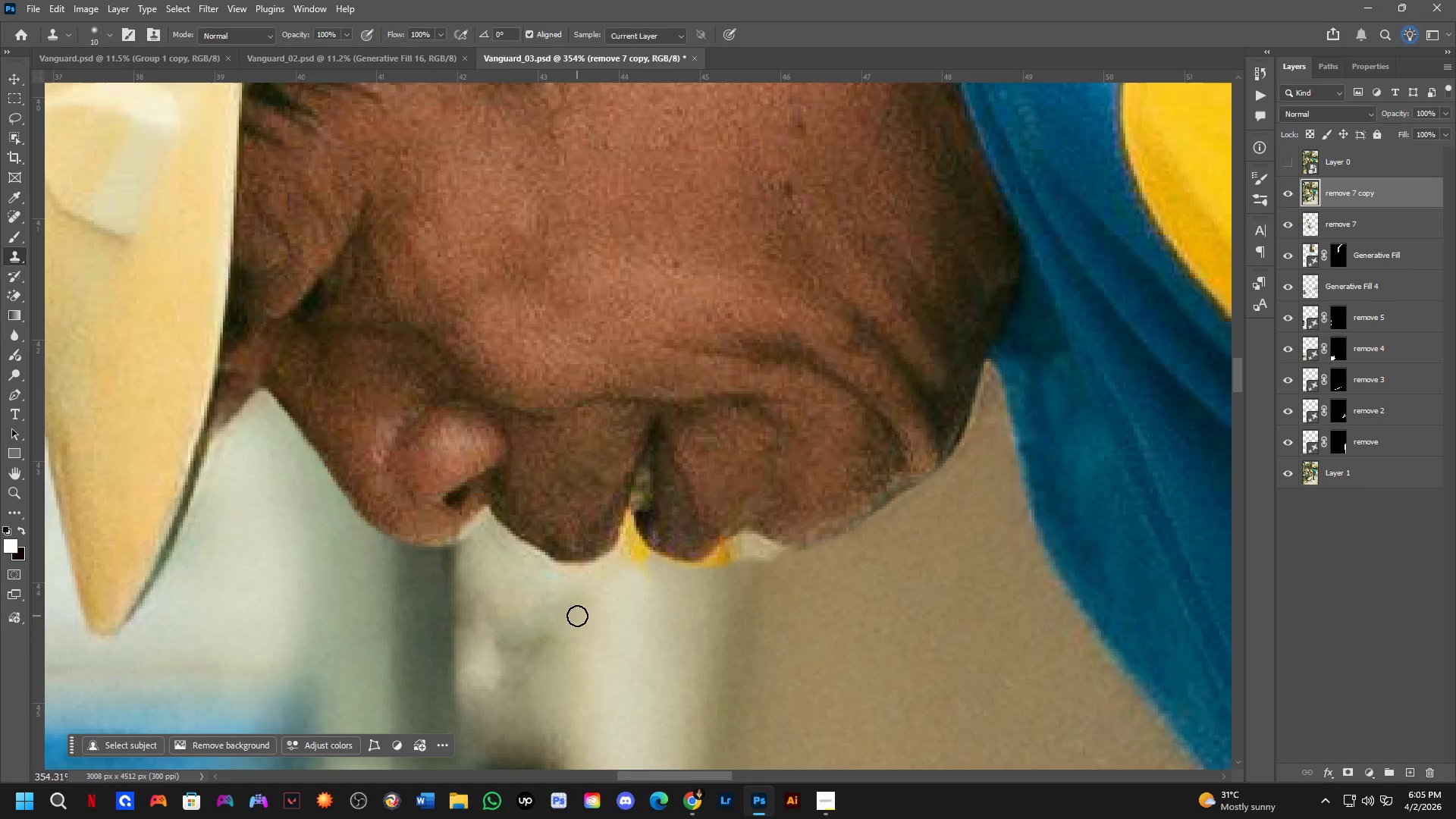 
hold_key(key=AltLeft, duration=0.64)
left_click([579, 583])
 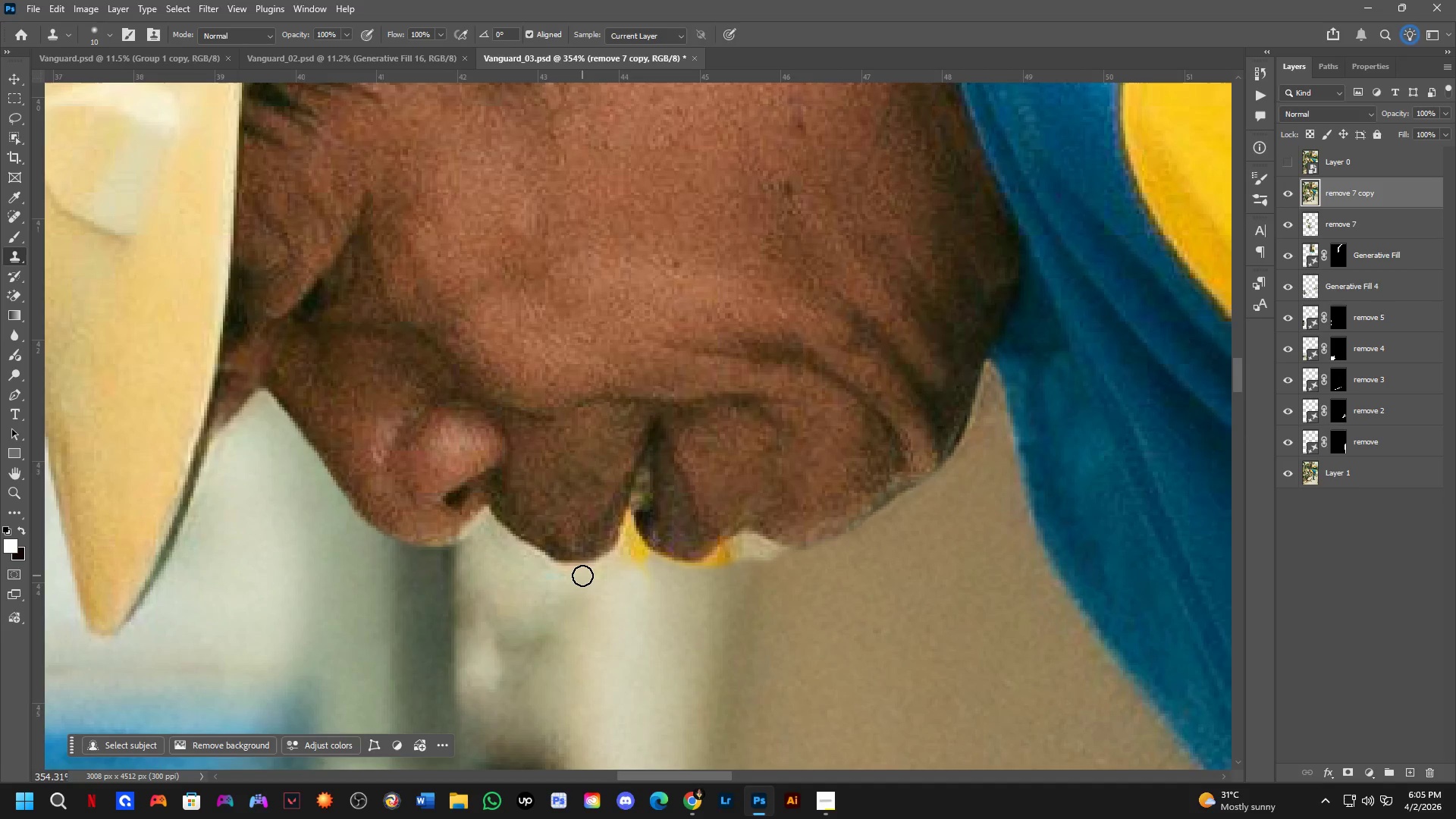 
left_click_drag(start_coordinate=[578, 576], to_coordinate=[611, 575])
 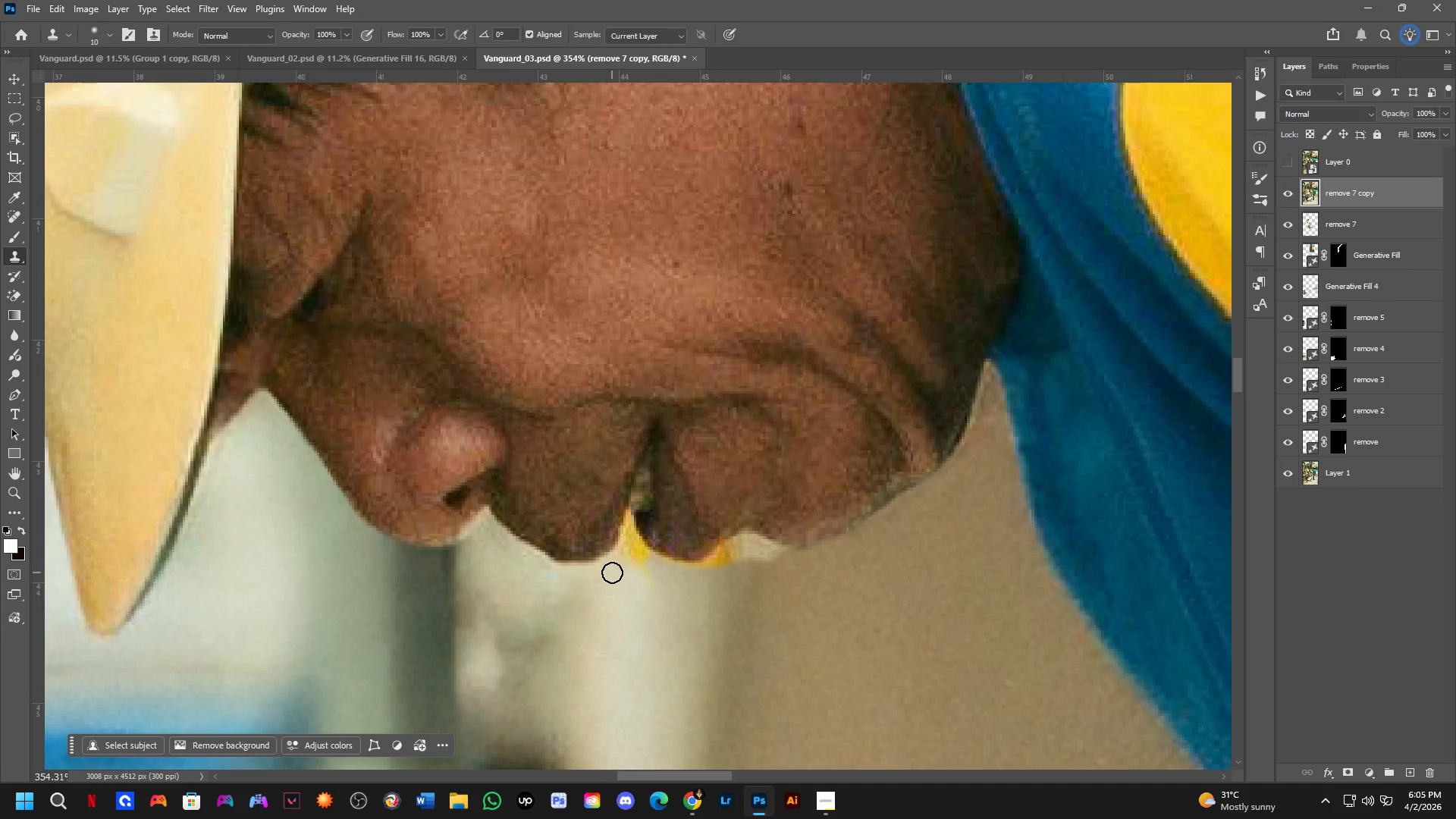 
left_click_drag(start_coordinate=[612, 573], to_coordinate=[624, 562])
 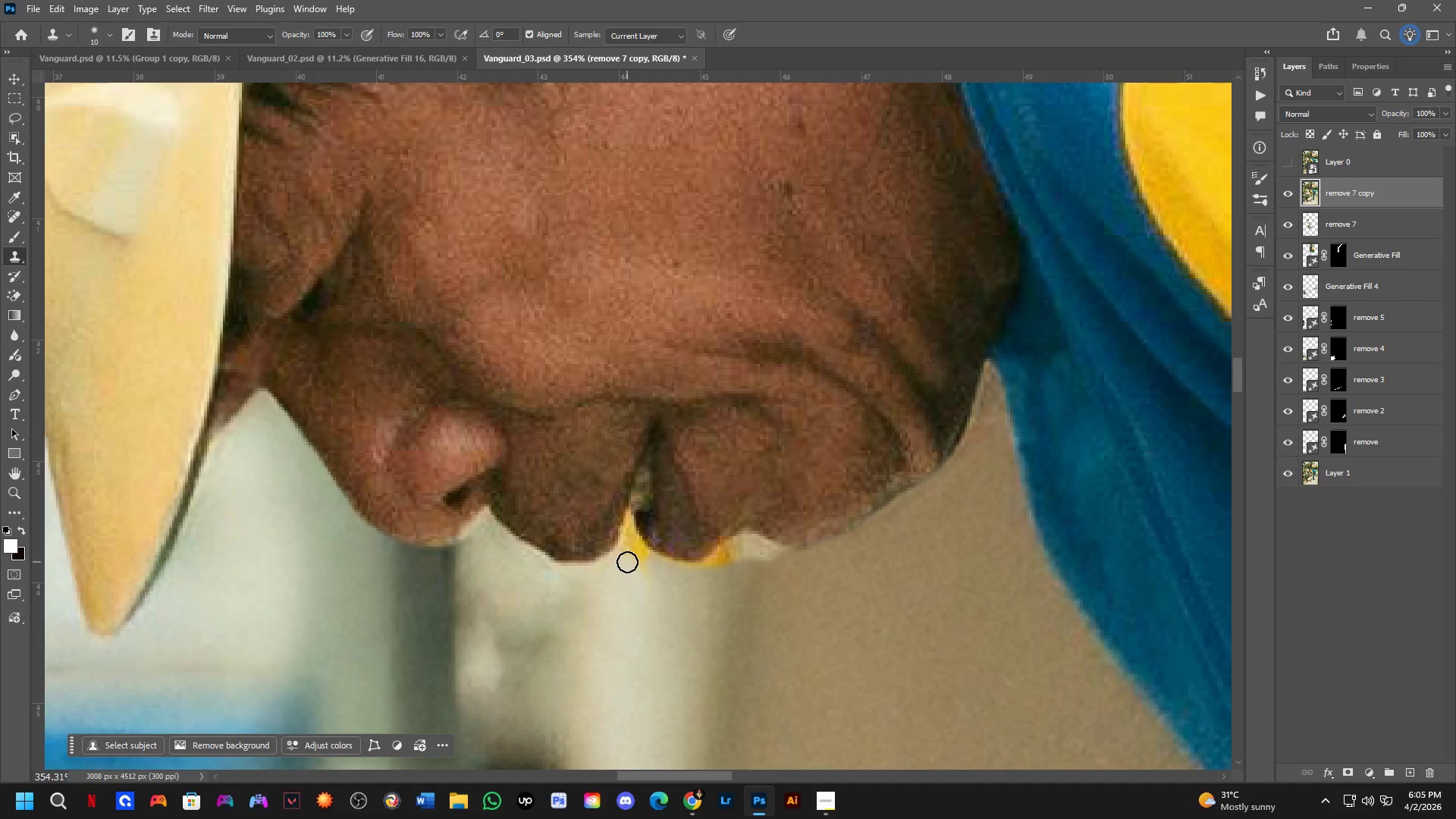 
left_click_drag(start_coordinate=[631, 566], to_coordinate=[645, 582])
 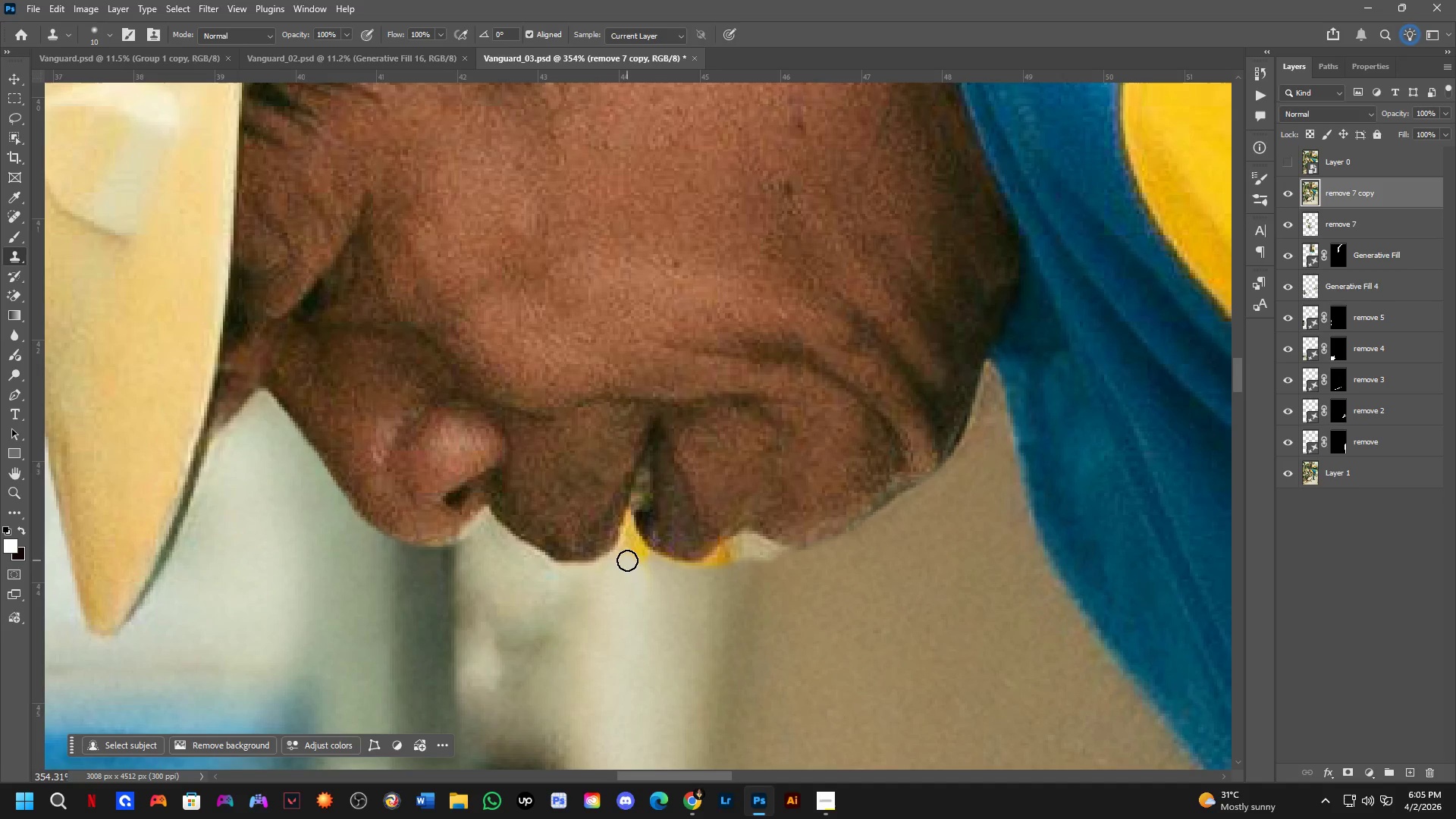 
left_click_drag(start_coordinate=[634, 563], to_coordinate=[647, 573])
 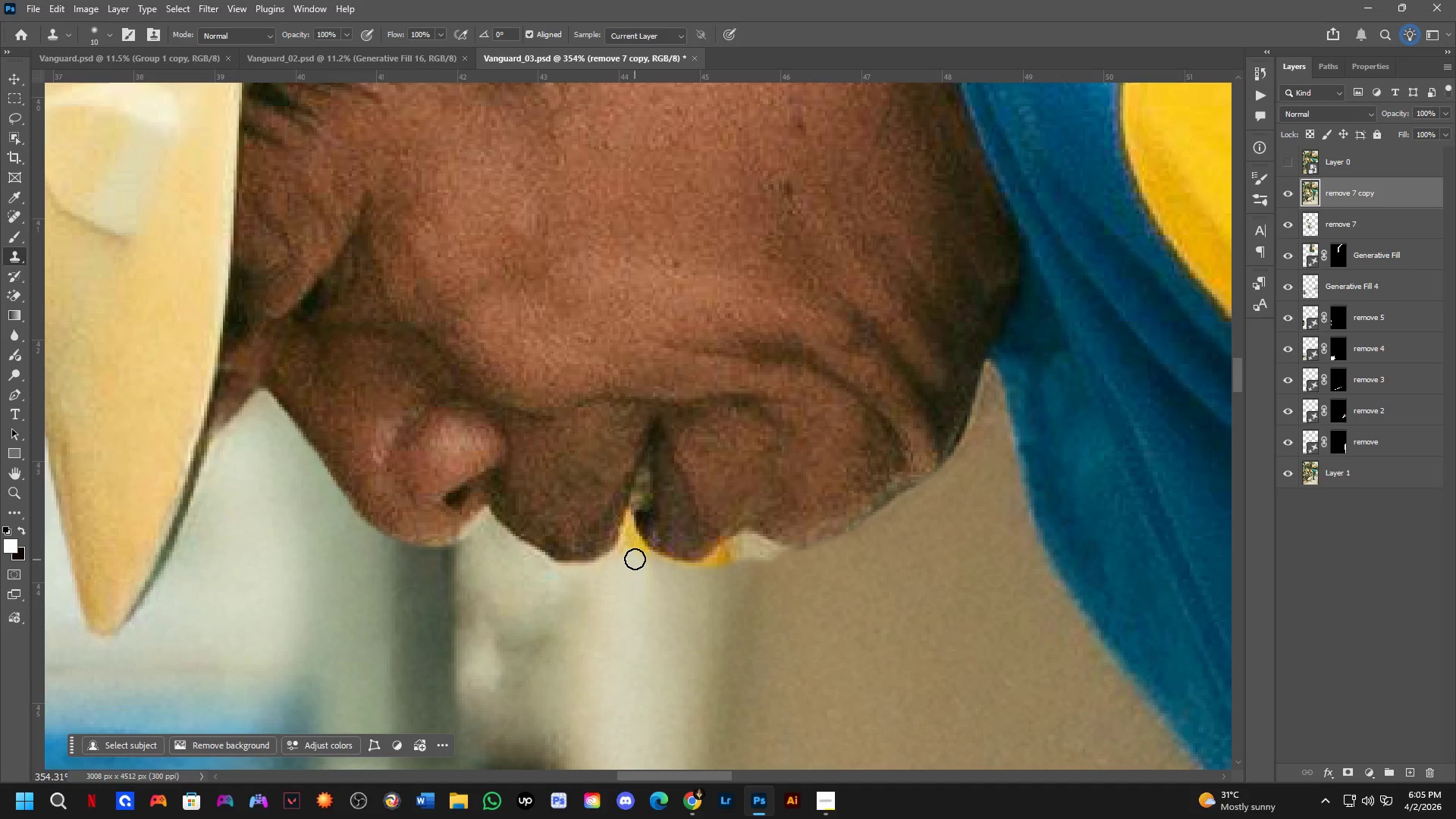 
left_click_drag(start_coordinate=[635, 558], to_coordinate=[652, 571])
 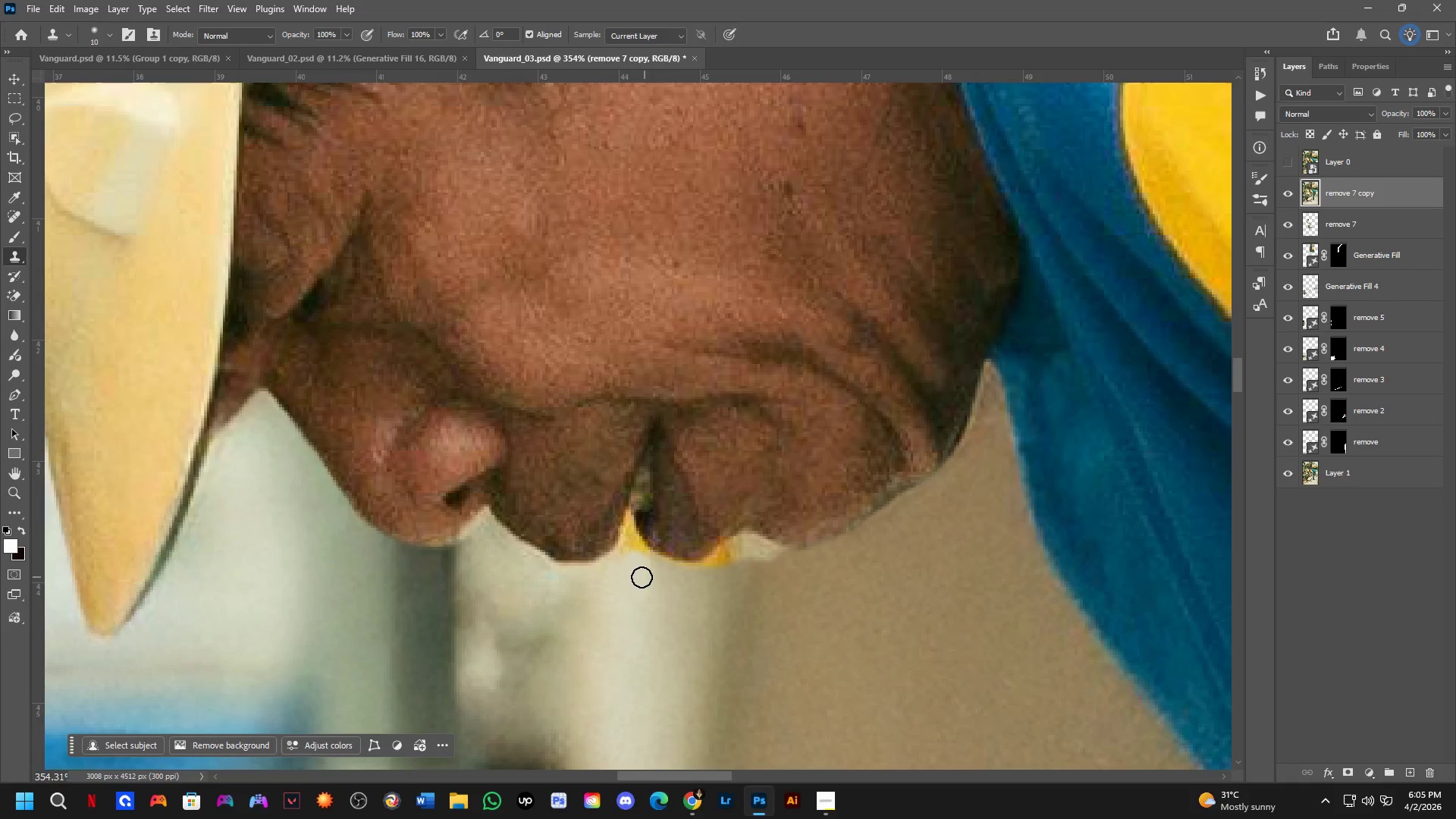 
hold_key(key=AltLeft, duration=0.62)
 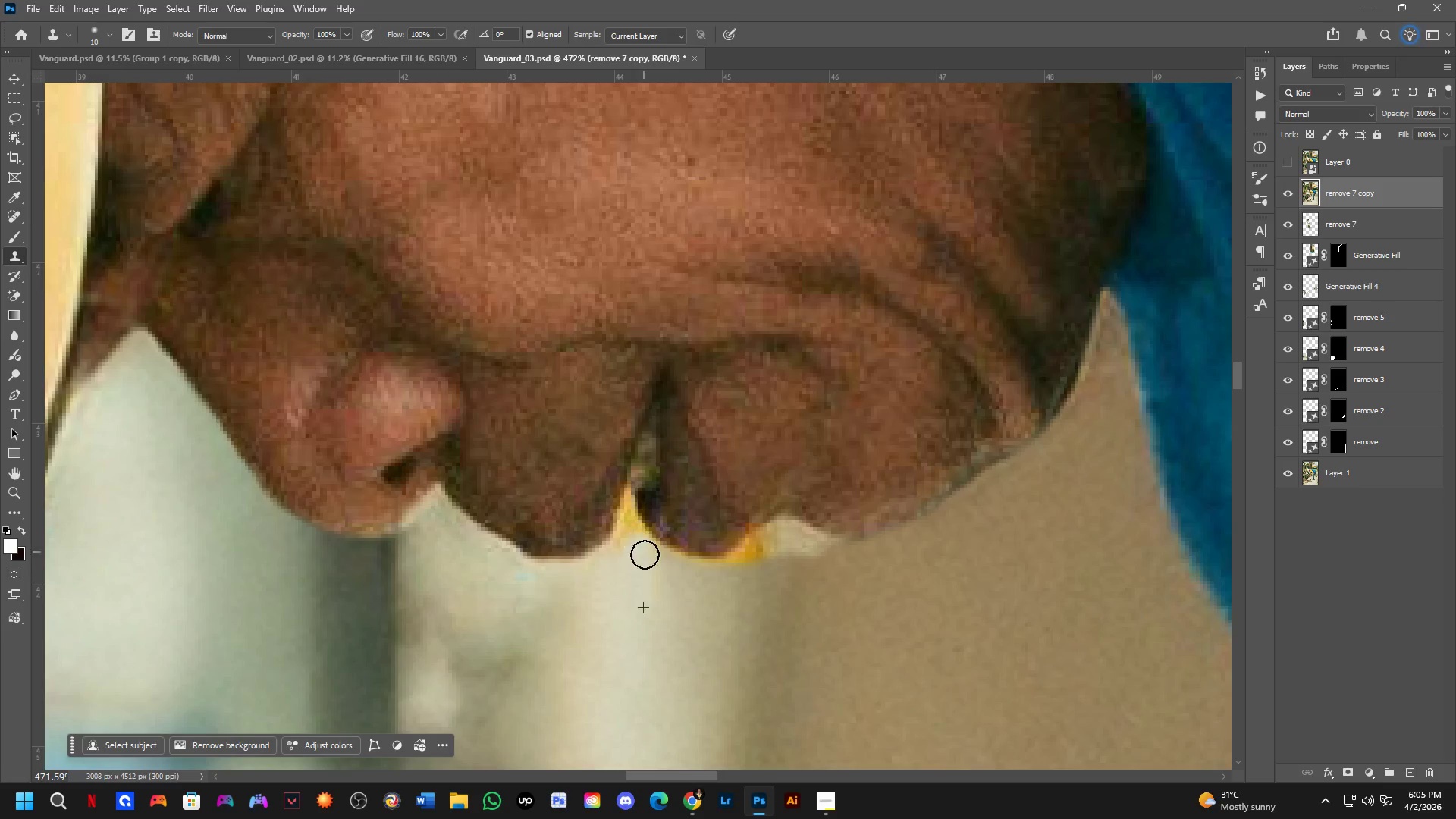 
scroll: coordinate [632, 573], scroll_direction: up, amount: 3.0
 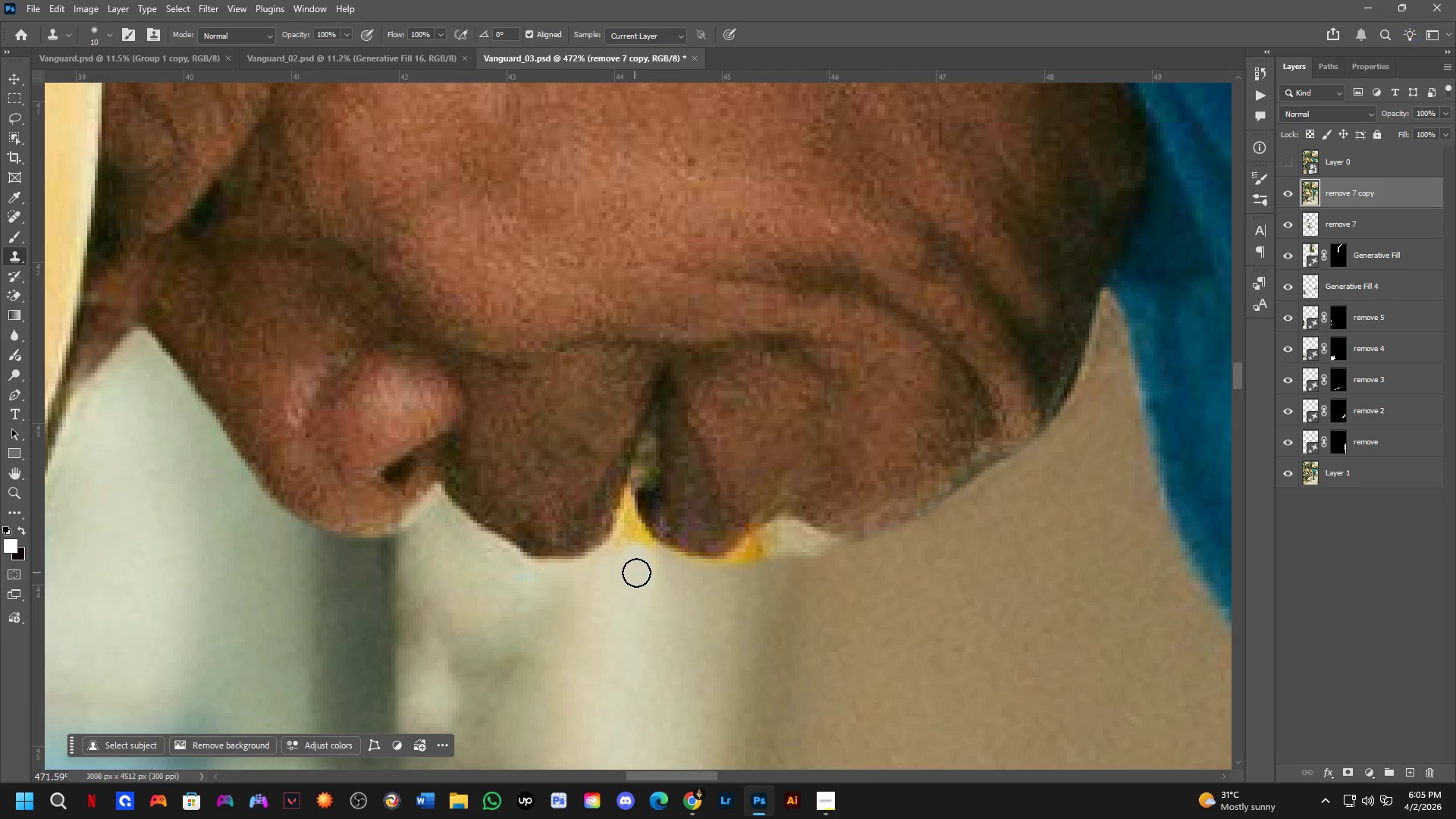 
left_click([641, 601])
 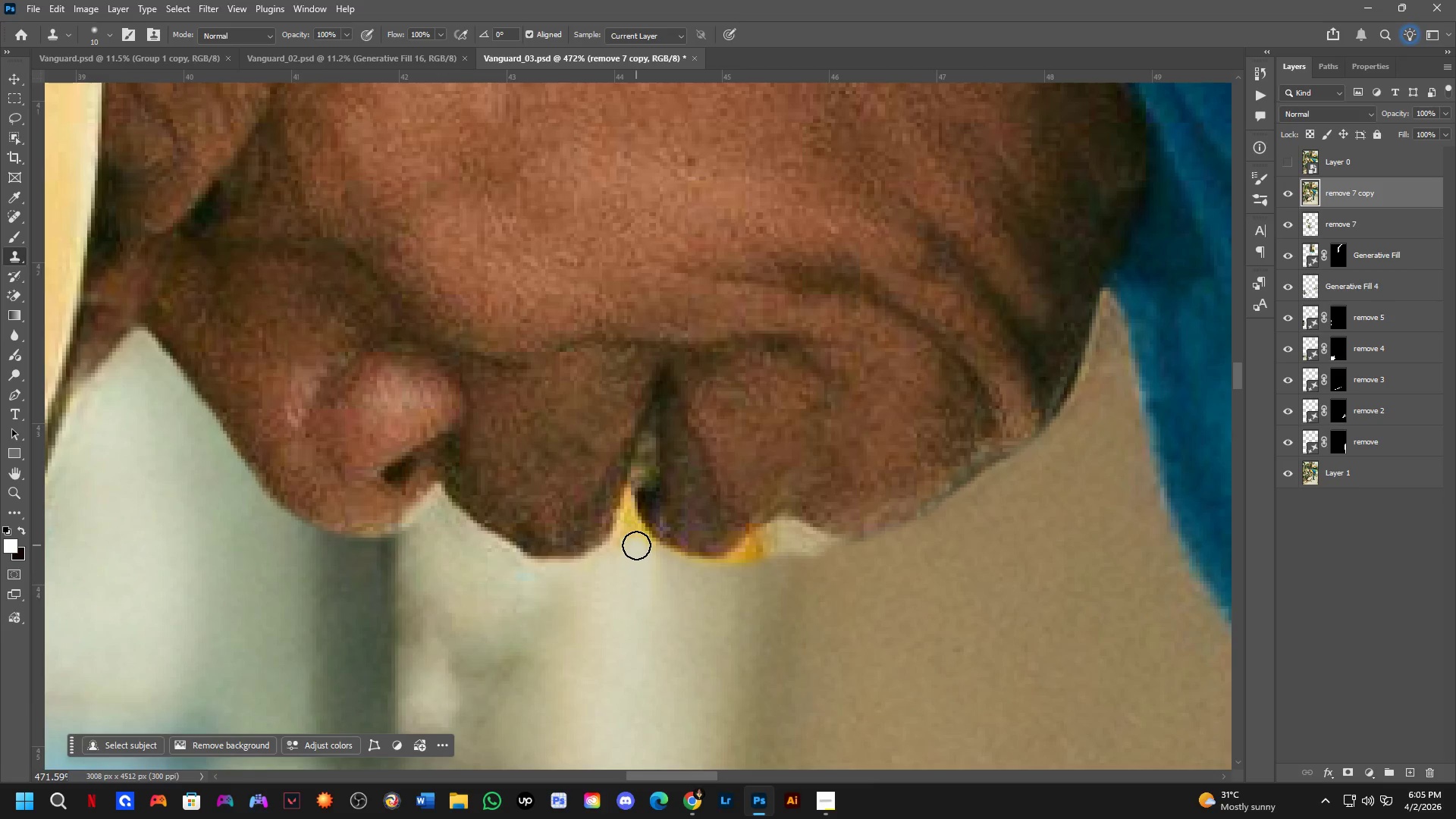 
left_click_drag(start_coordinate=[639, 543], to_coordinate=[566, 588])
 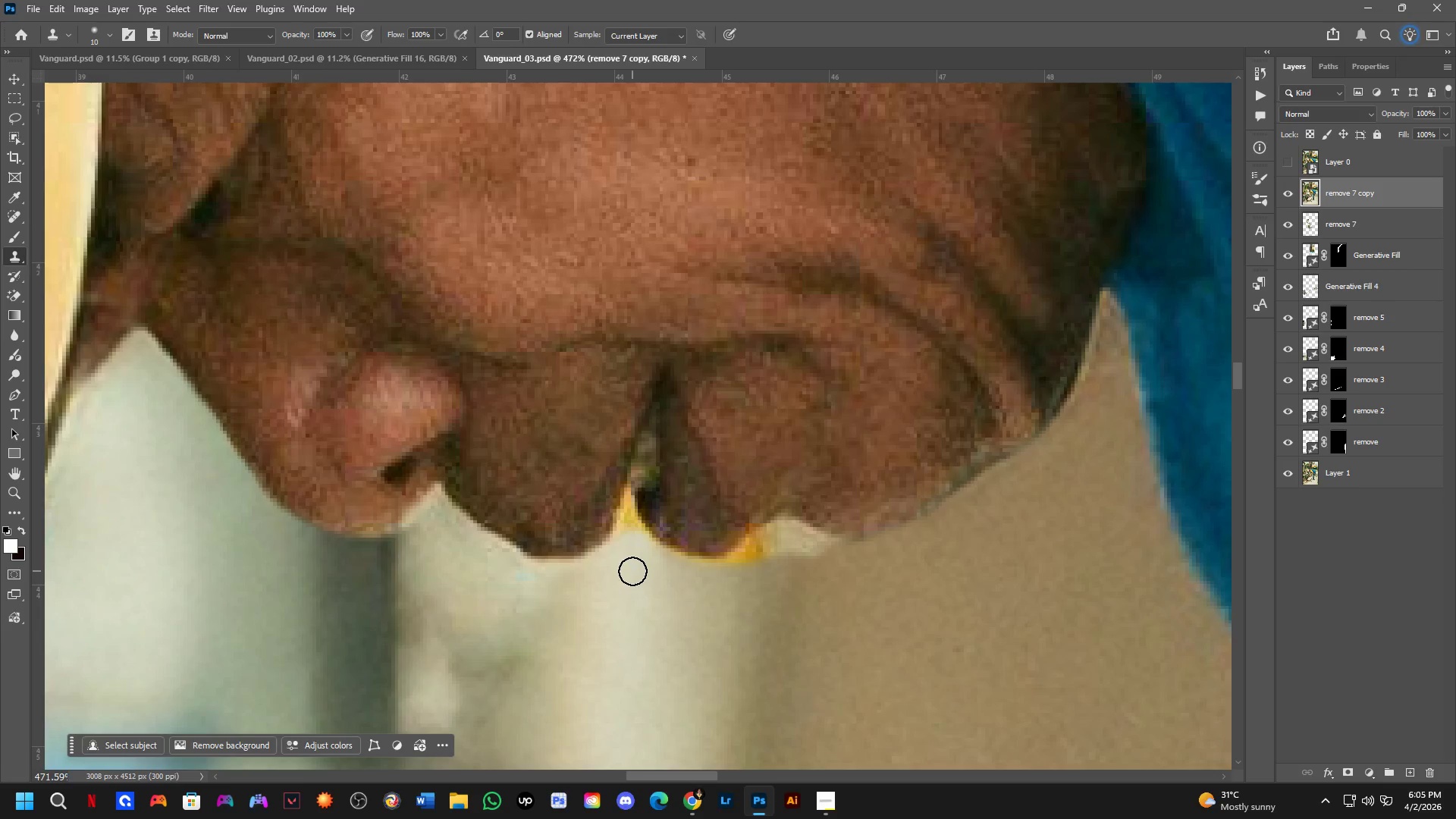 
hold_key(key=AltLeft, duration=0.45)
left_click([626, 575])
 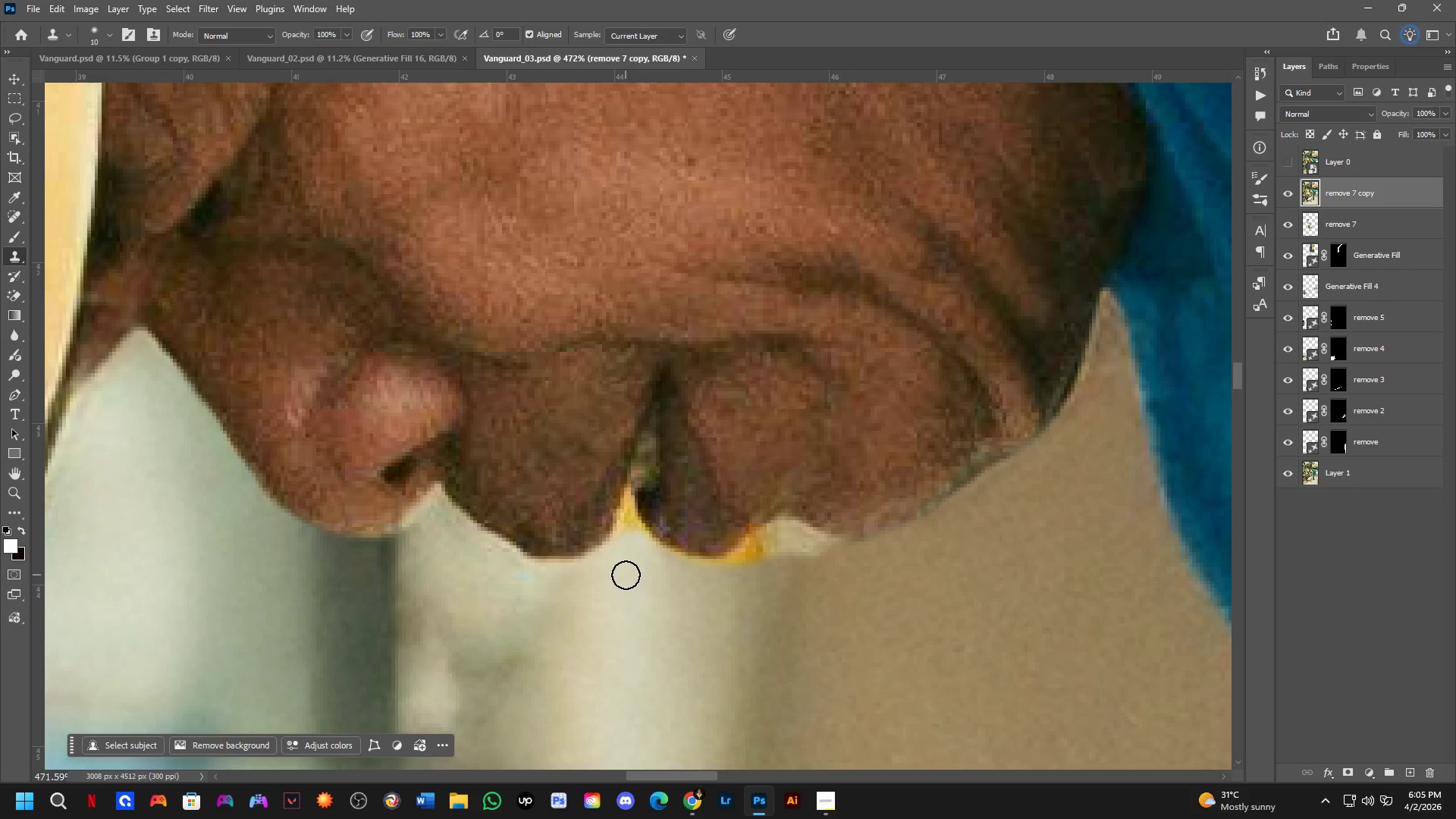 
hold_key(key=AltLeft, duration=0.34)
 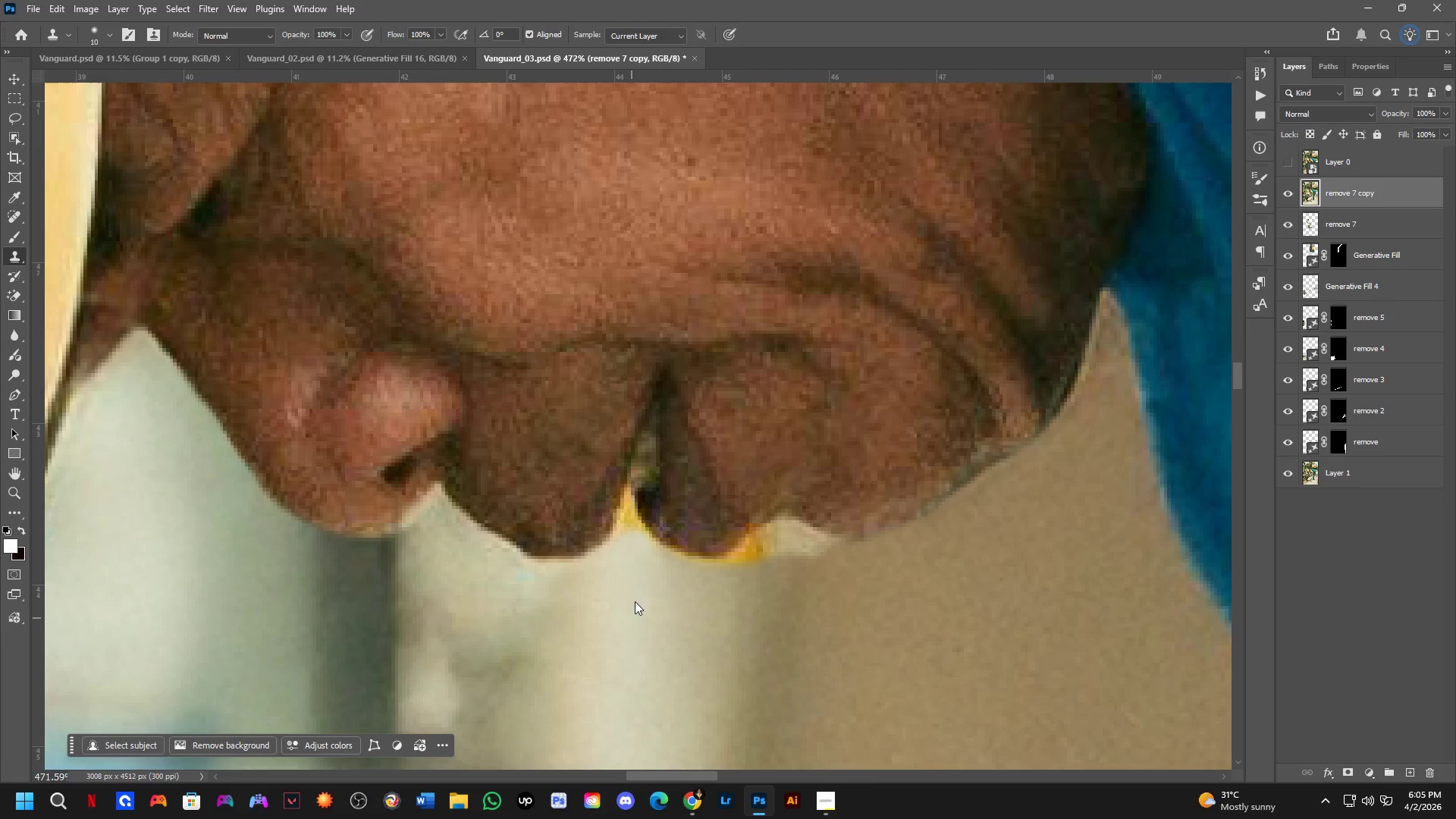 
key(Alt+AltLeft)
 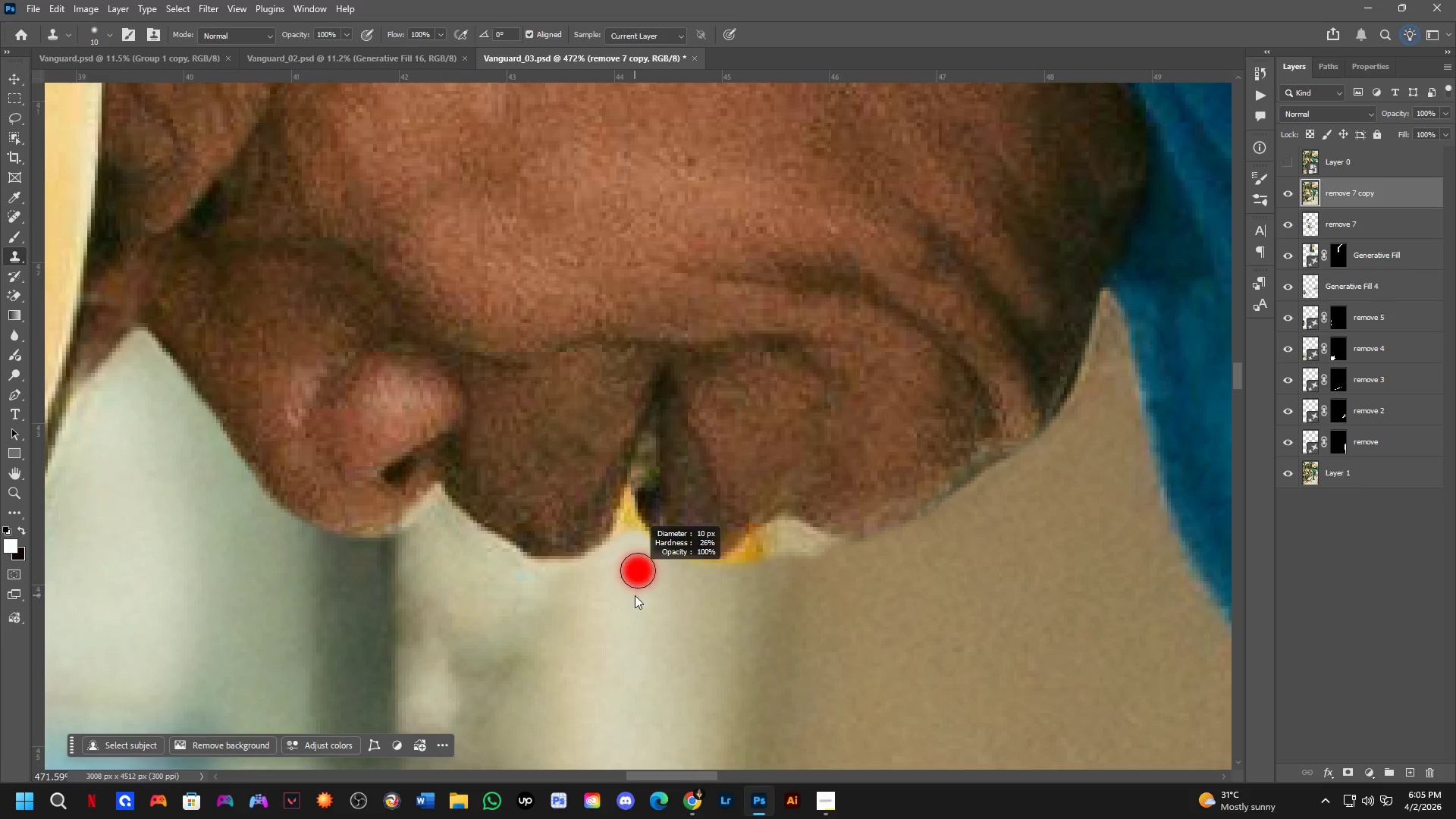 
hold_key(key=AltLeft, duration=0.48)
 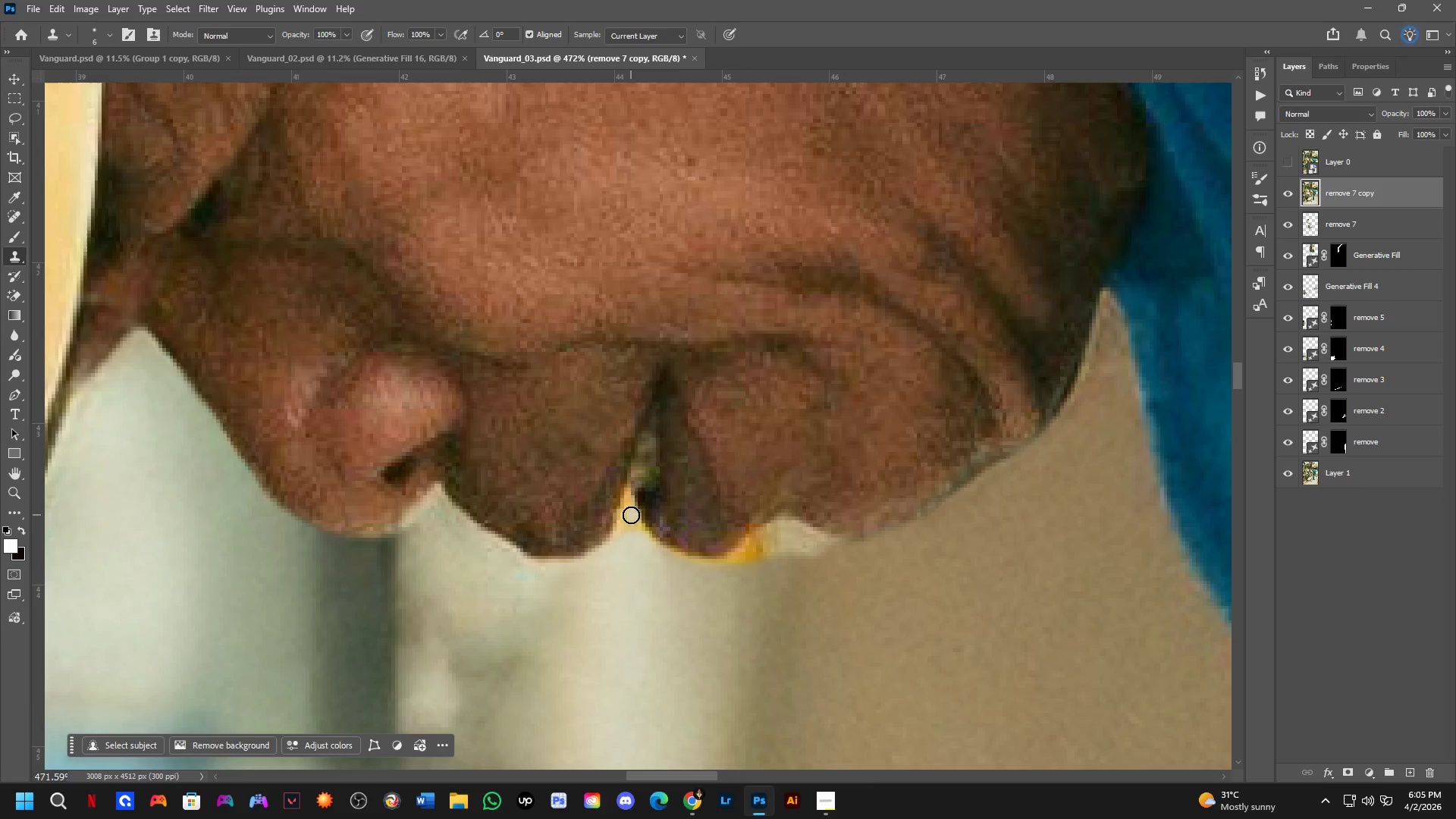 
left_click_drag(start_coordinate=[629, 517], to_coordinate=[617, 540])
 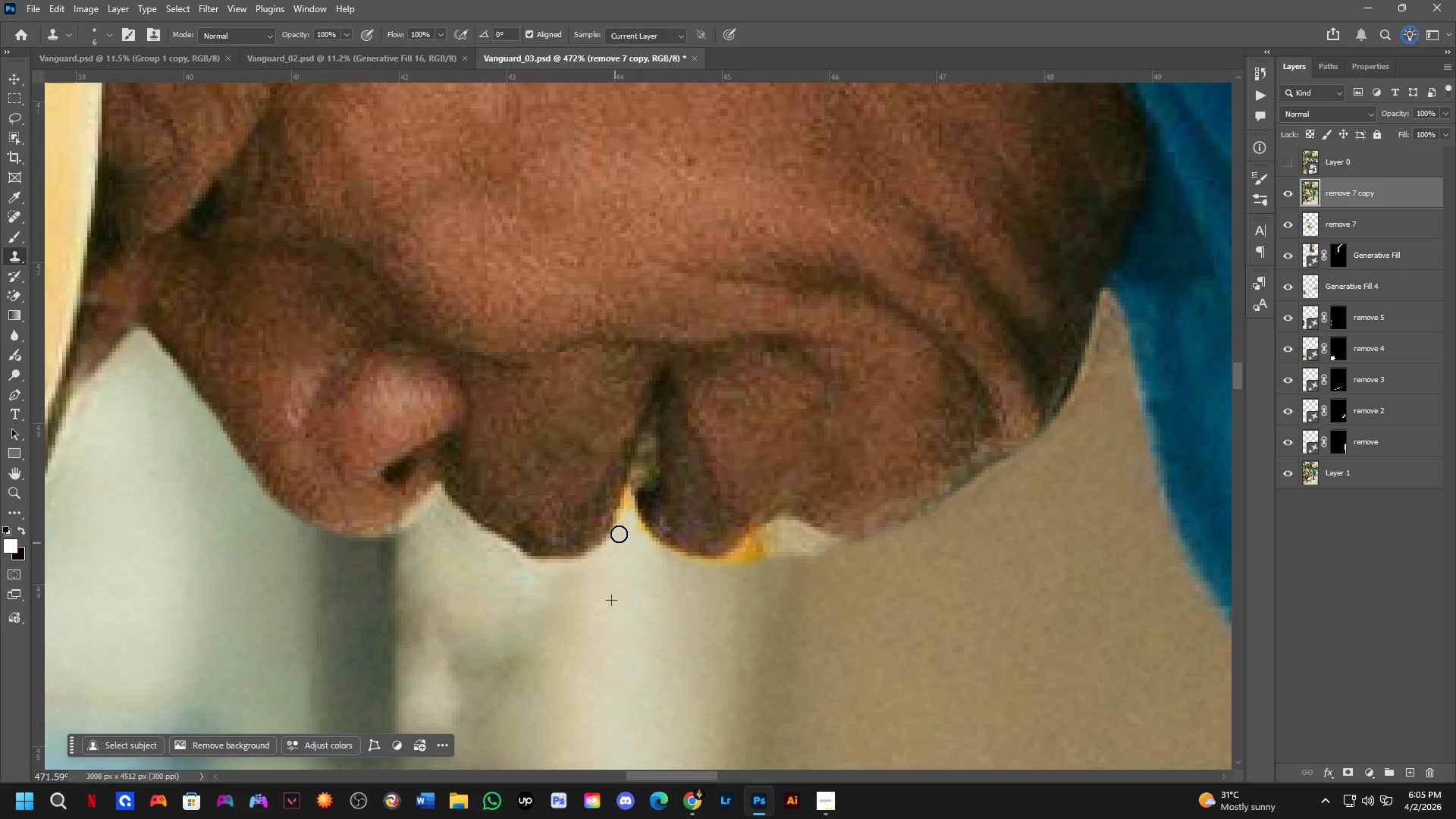 
hold_key(key=AltLeft, duration=0.72)
 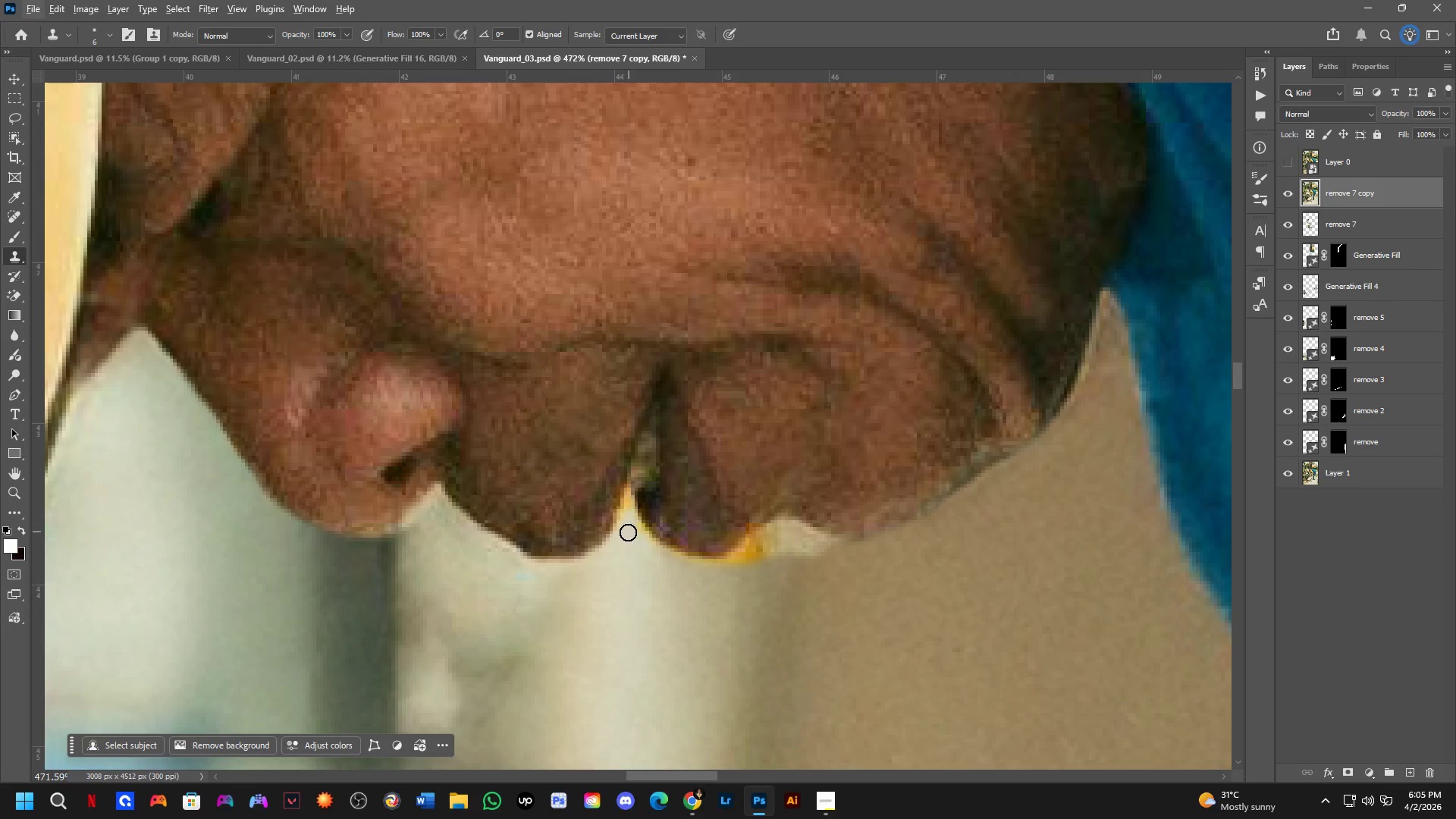 
hold_key(key=AltLeft, duration=0.55)
 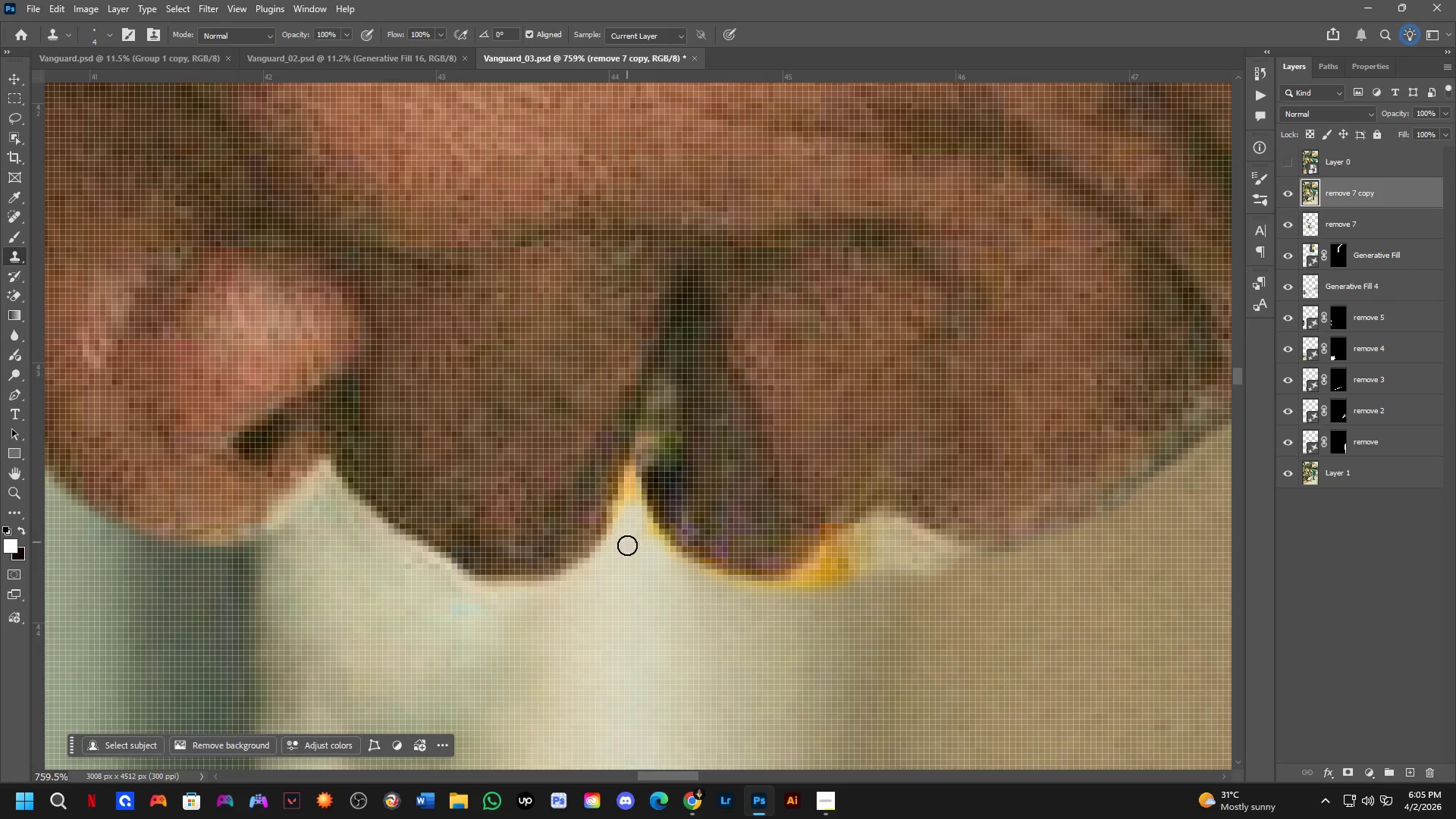 
scroll: coordinate [625, 521], scroll_direction: up, amount: 5.0
 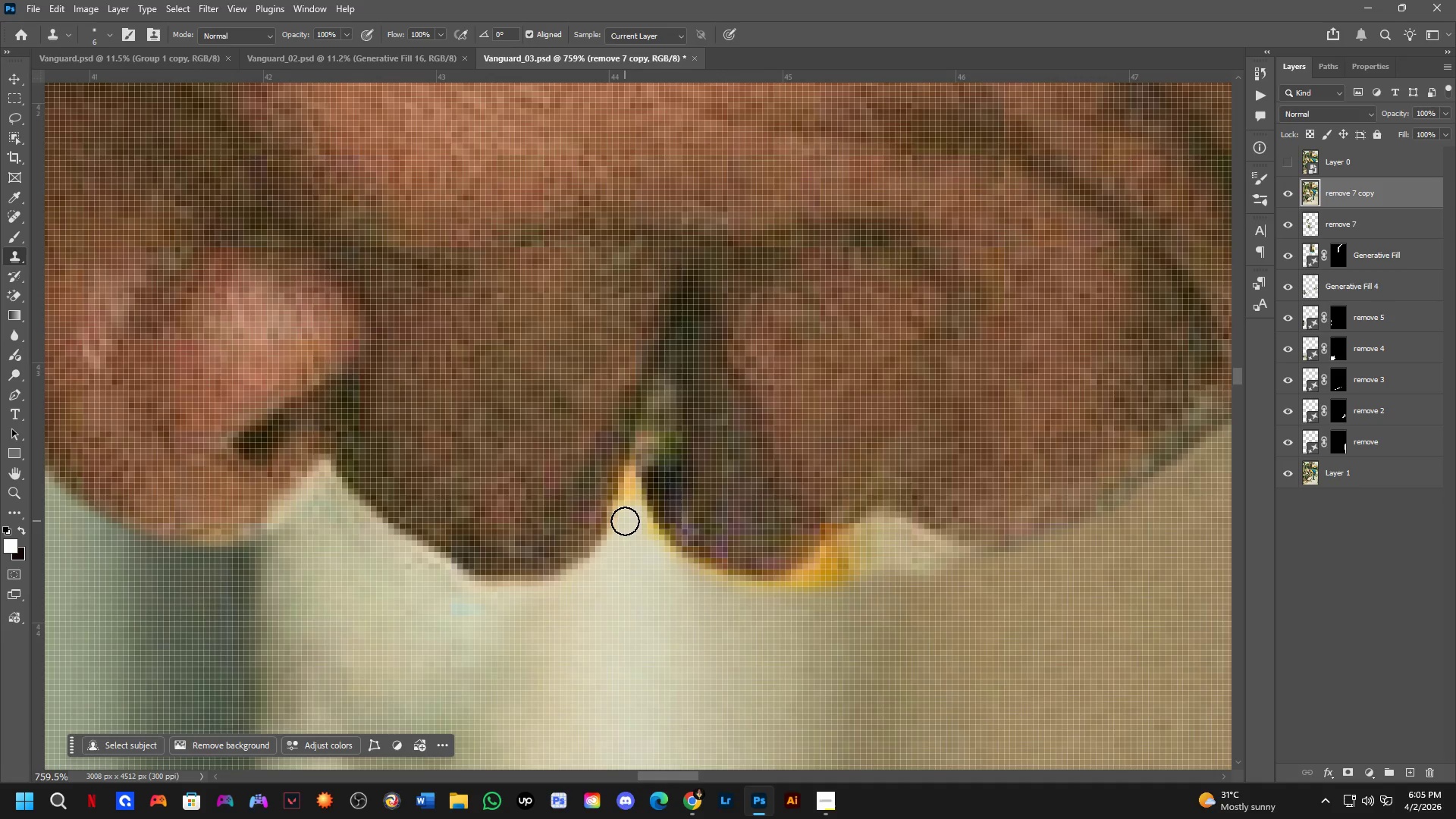 
key(Alt+AltLeft)
 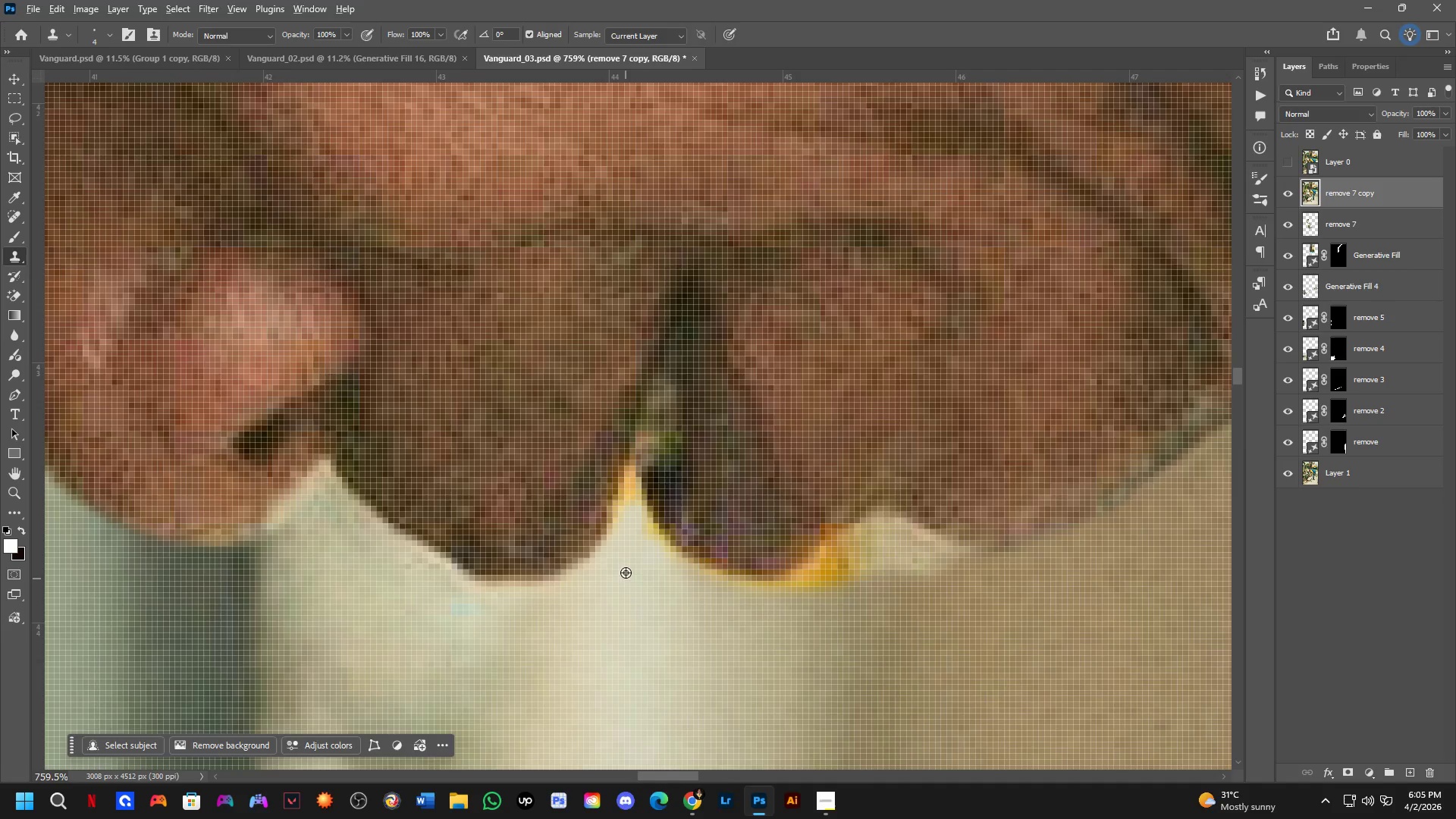 
hold_key(key=AltLeft, duration=0.45)
left_click([620, 608])
 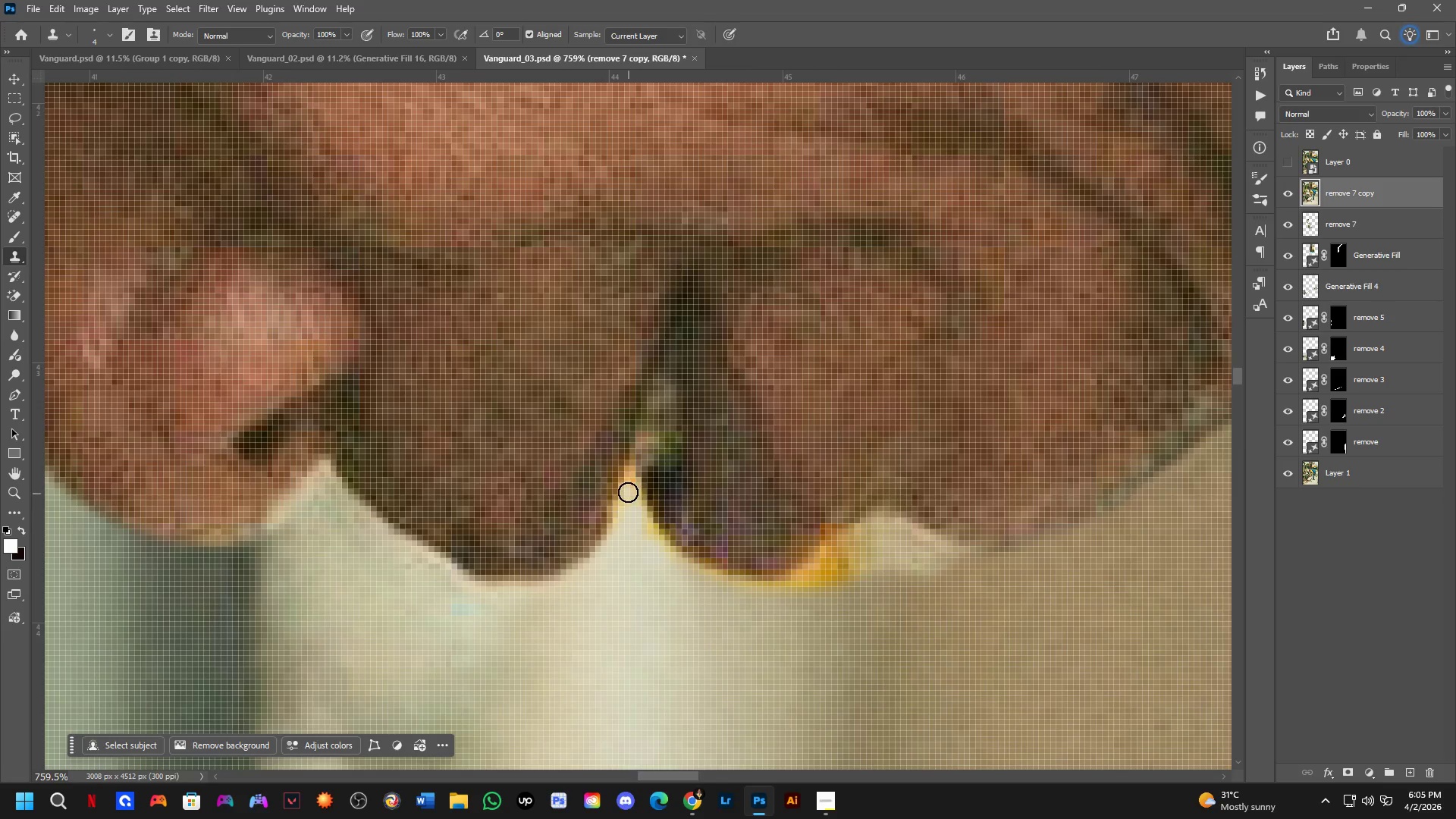 
left_click_drag(start_coordinate=[628, 486], to_coordinate=[629, 474])
 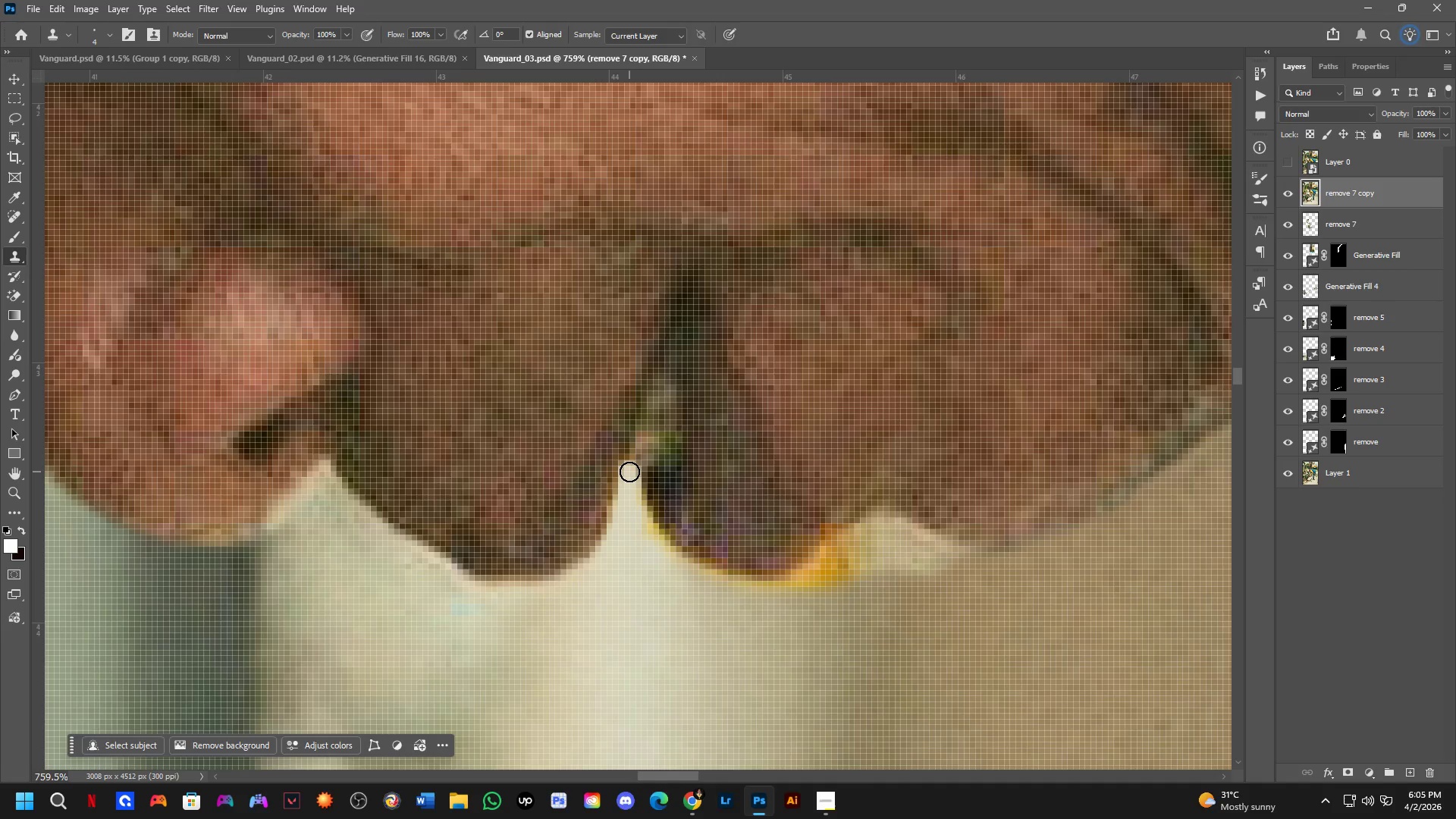 
left_click_drag(start_coordinate=[629, 475], to_coordinate=[768, 585])
 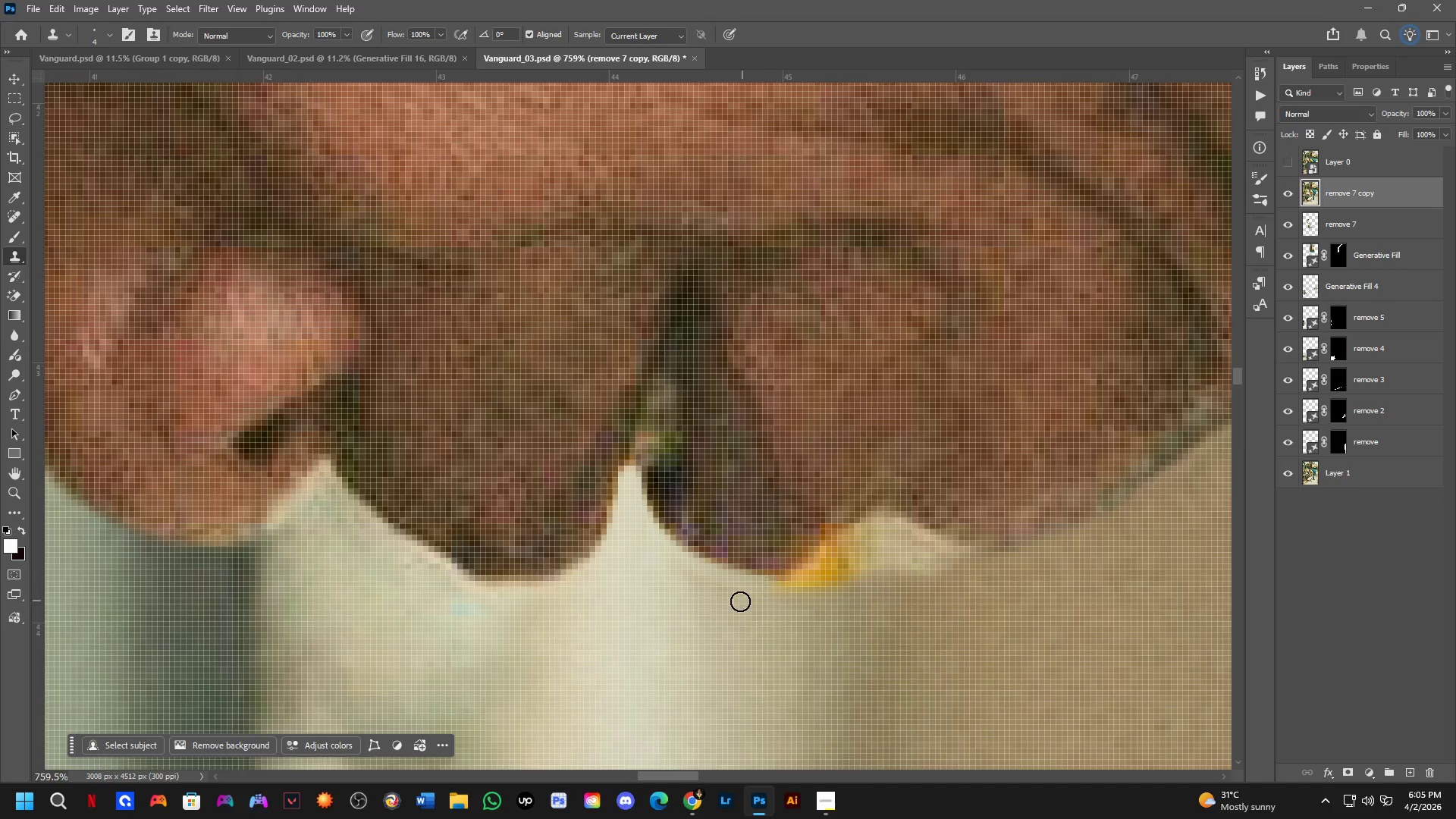 
hold_key(key=AltLeft, duration=0.52)
 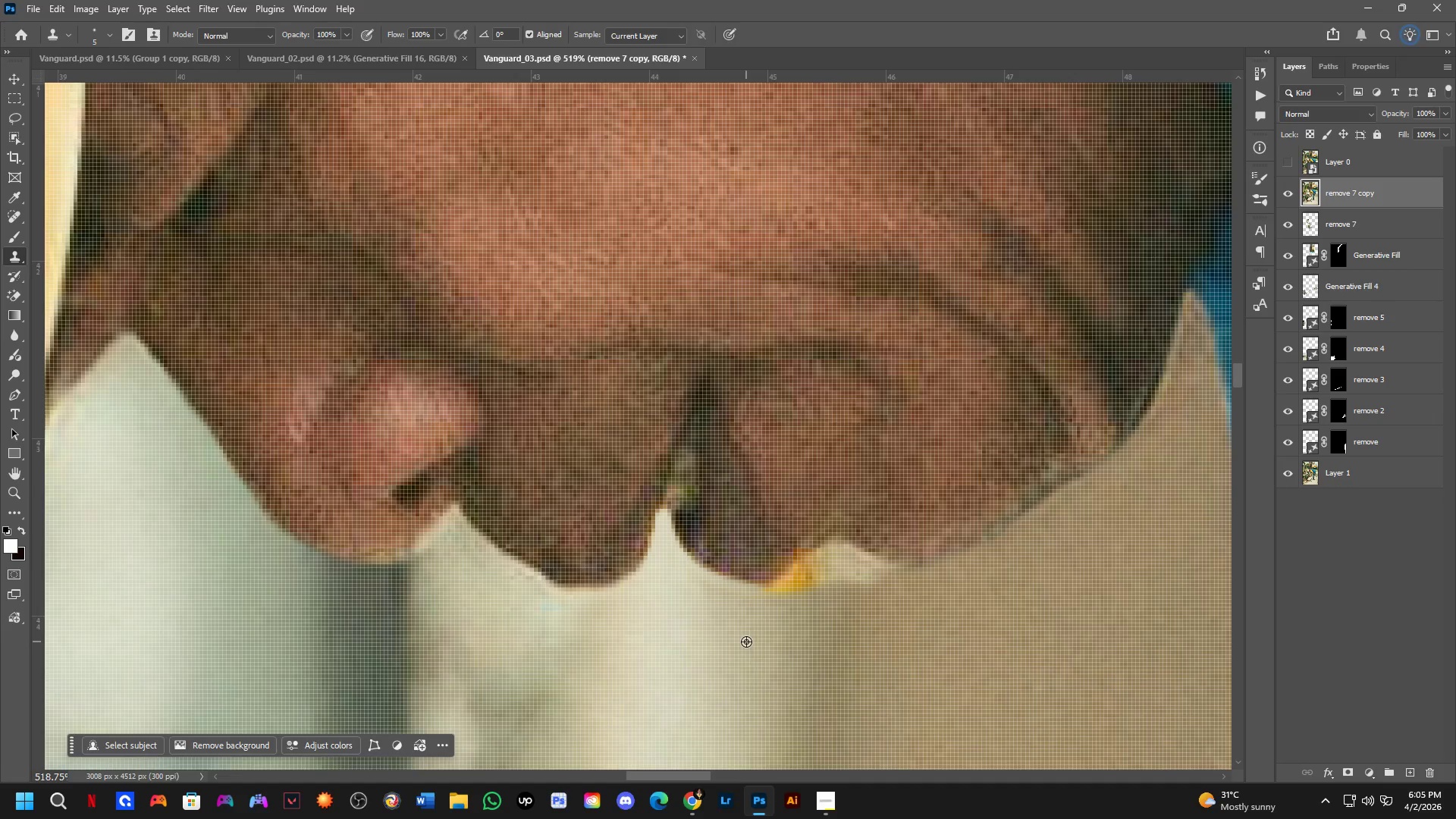 
scroll: coordinate [735, 602], scroll_direction: down, amount: 4.0
 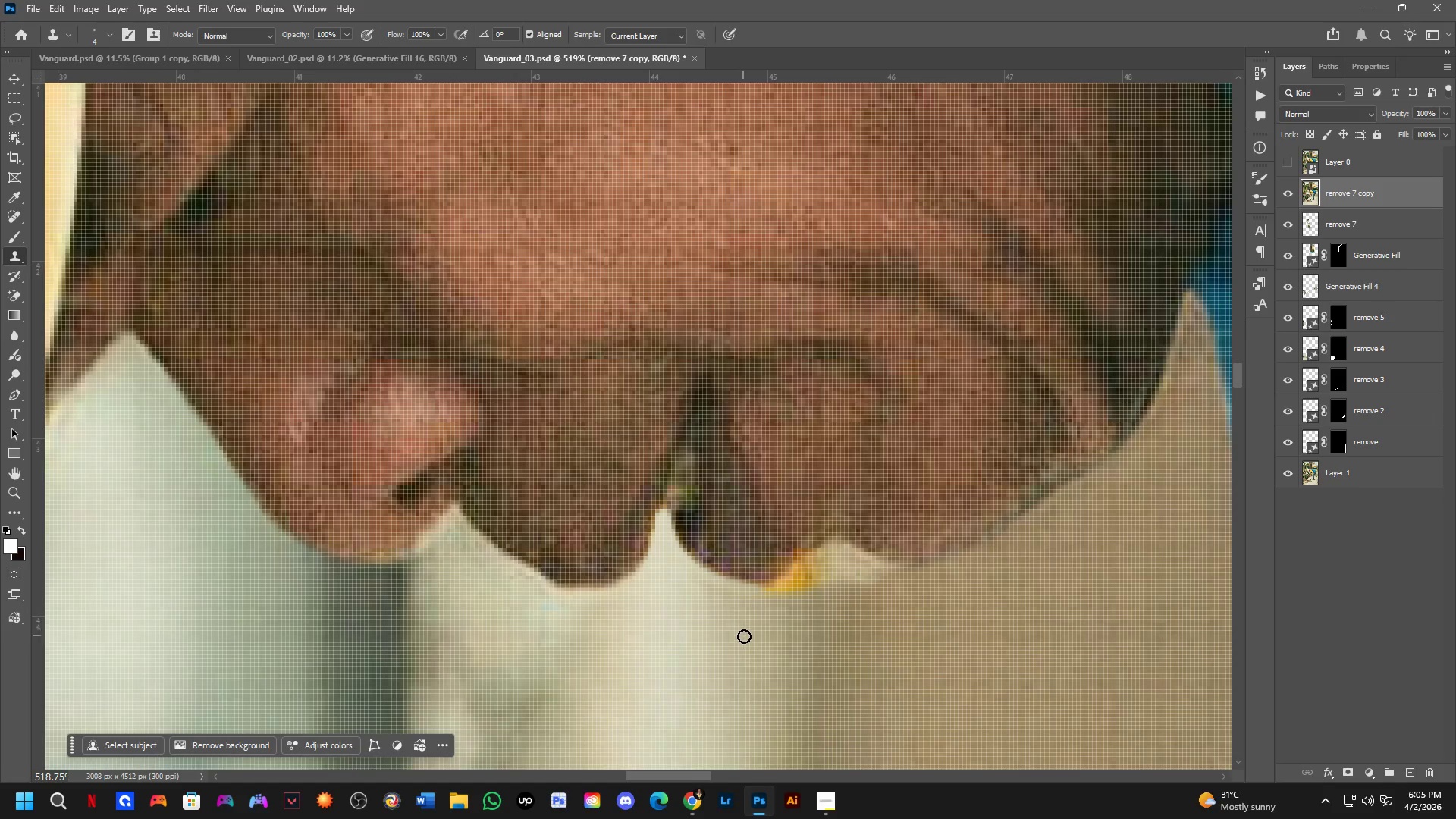 
key(Alt+AltLeft)
 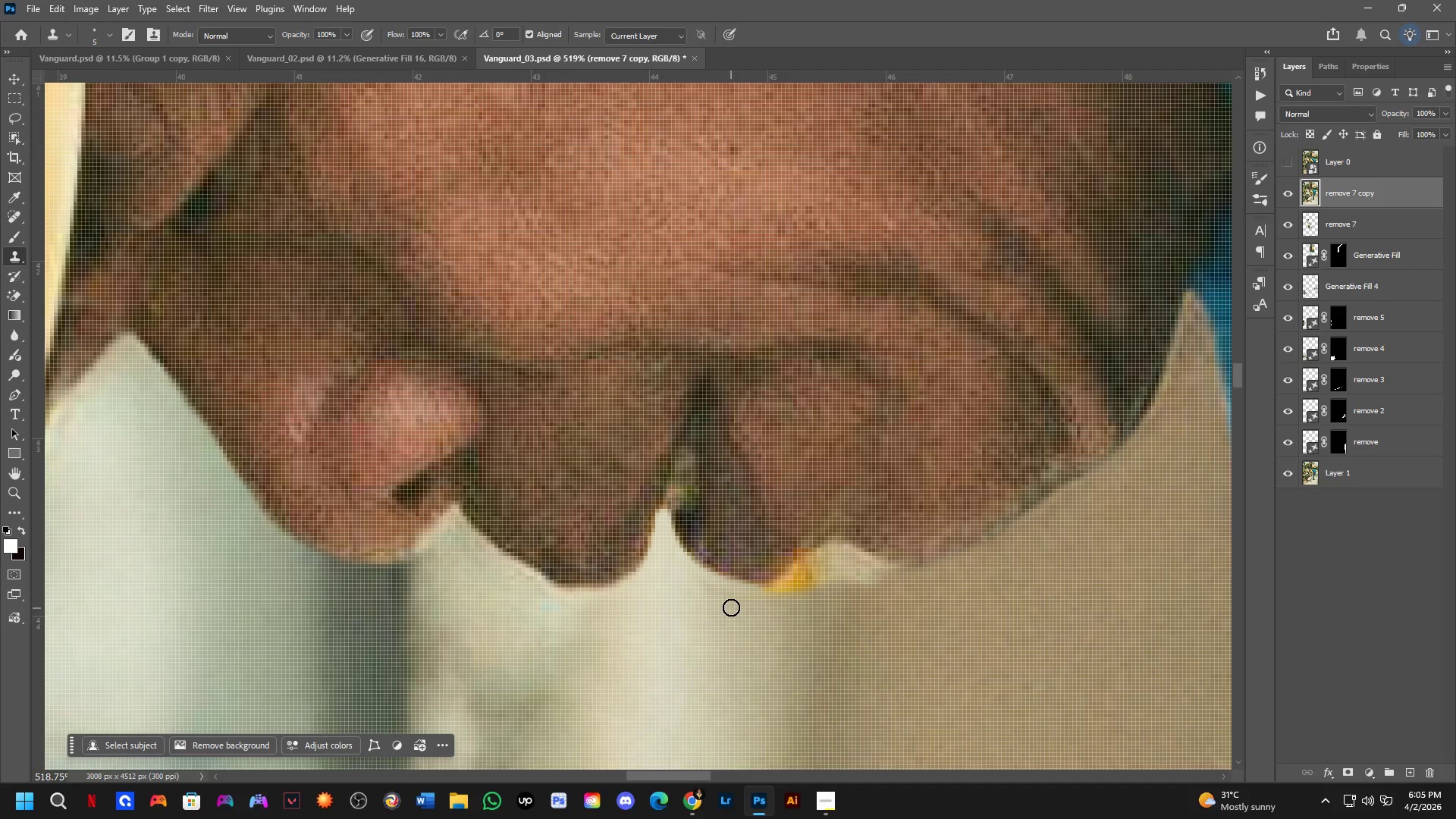 
left_click_drag(start_coordinate=[733, 593], to_coordinate=[698, 573])
 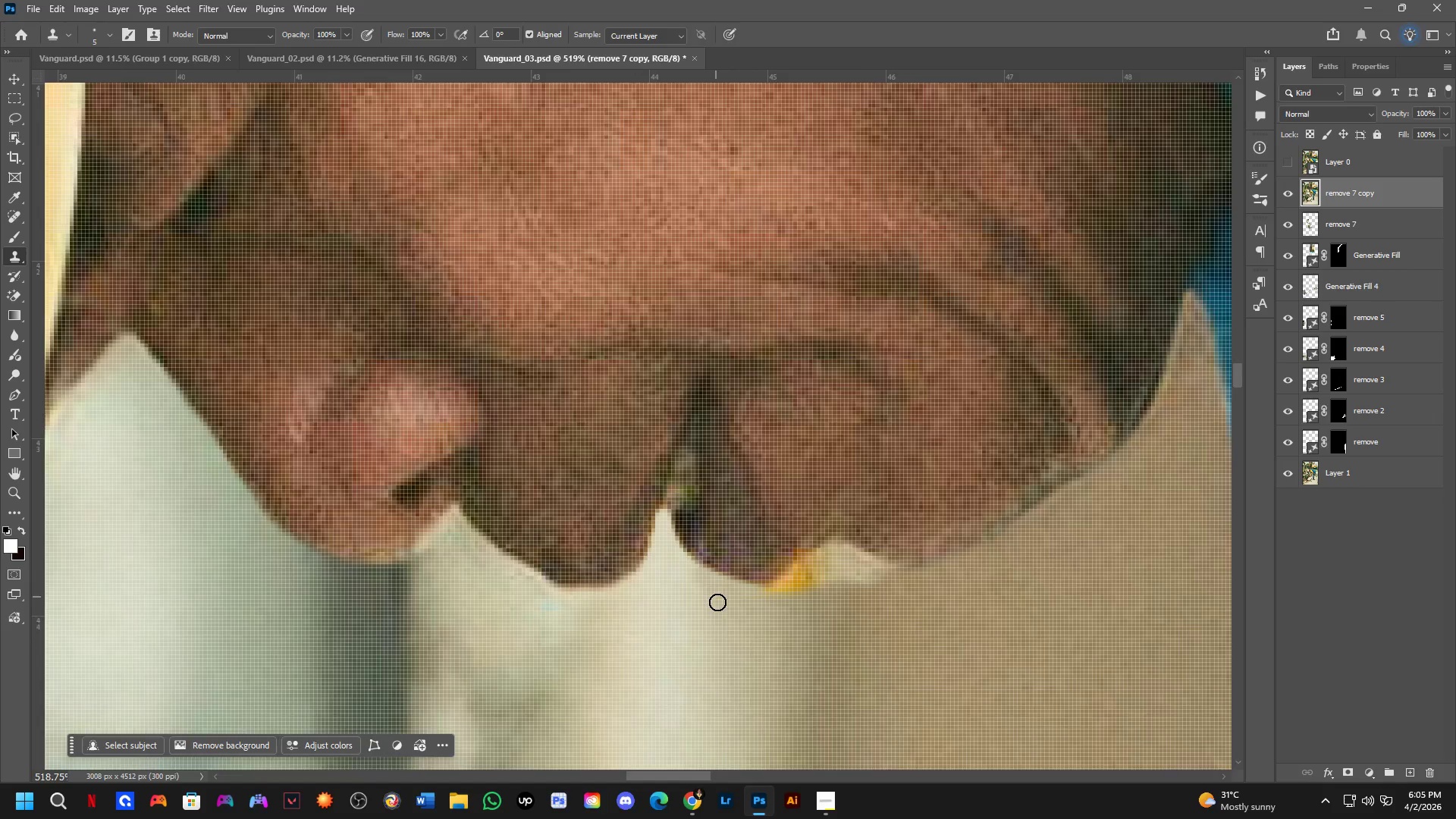 
scroll: coordinate [734, 636], scroll_direction: down, amount: 4.0
 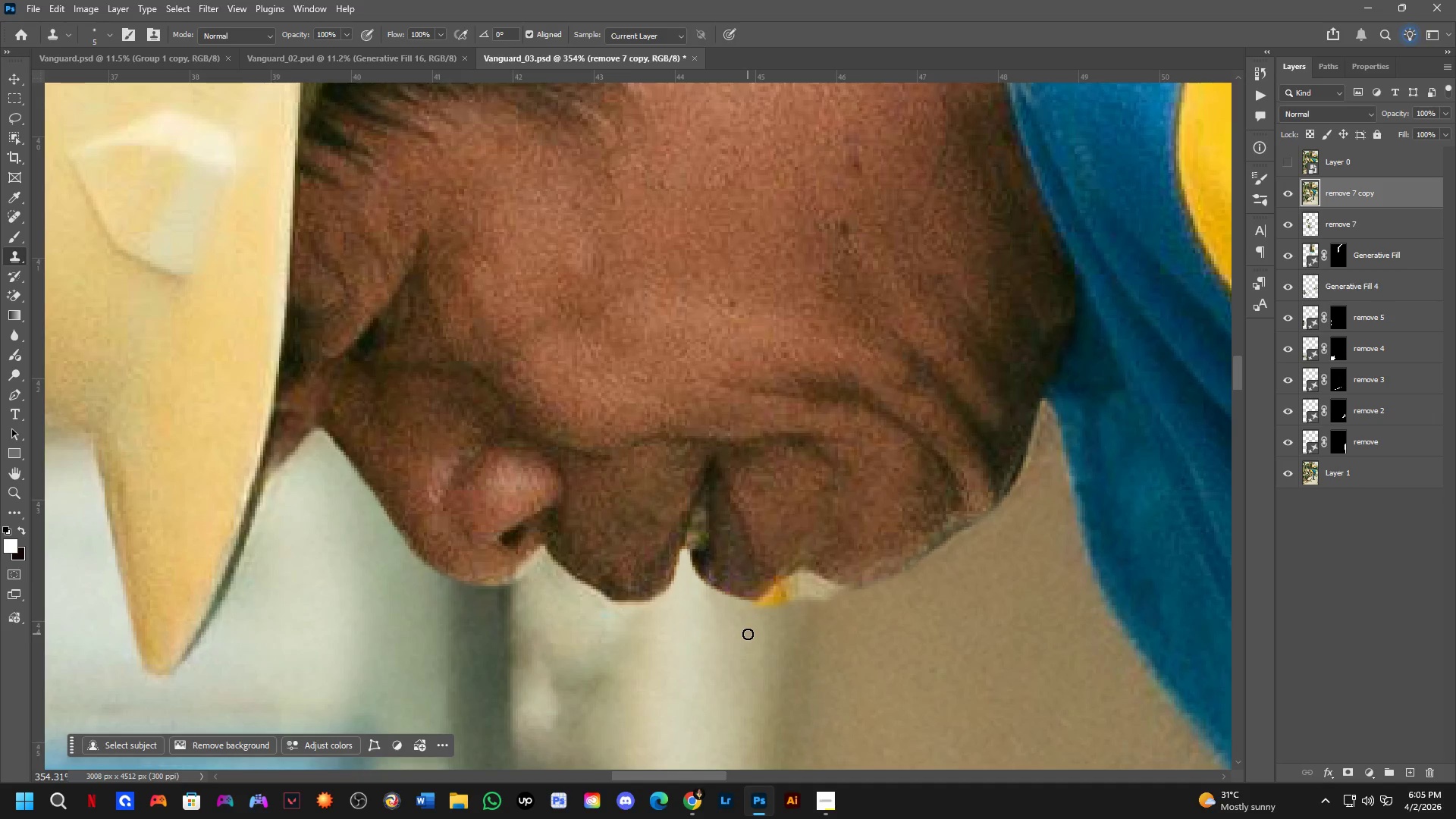 
hold_key(key=AltLeft, duration=0.42)
 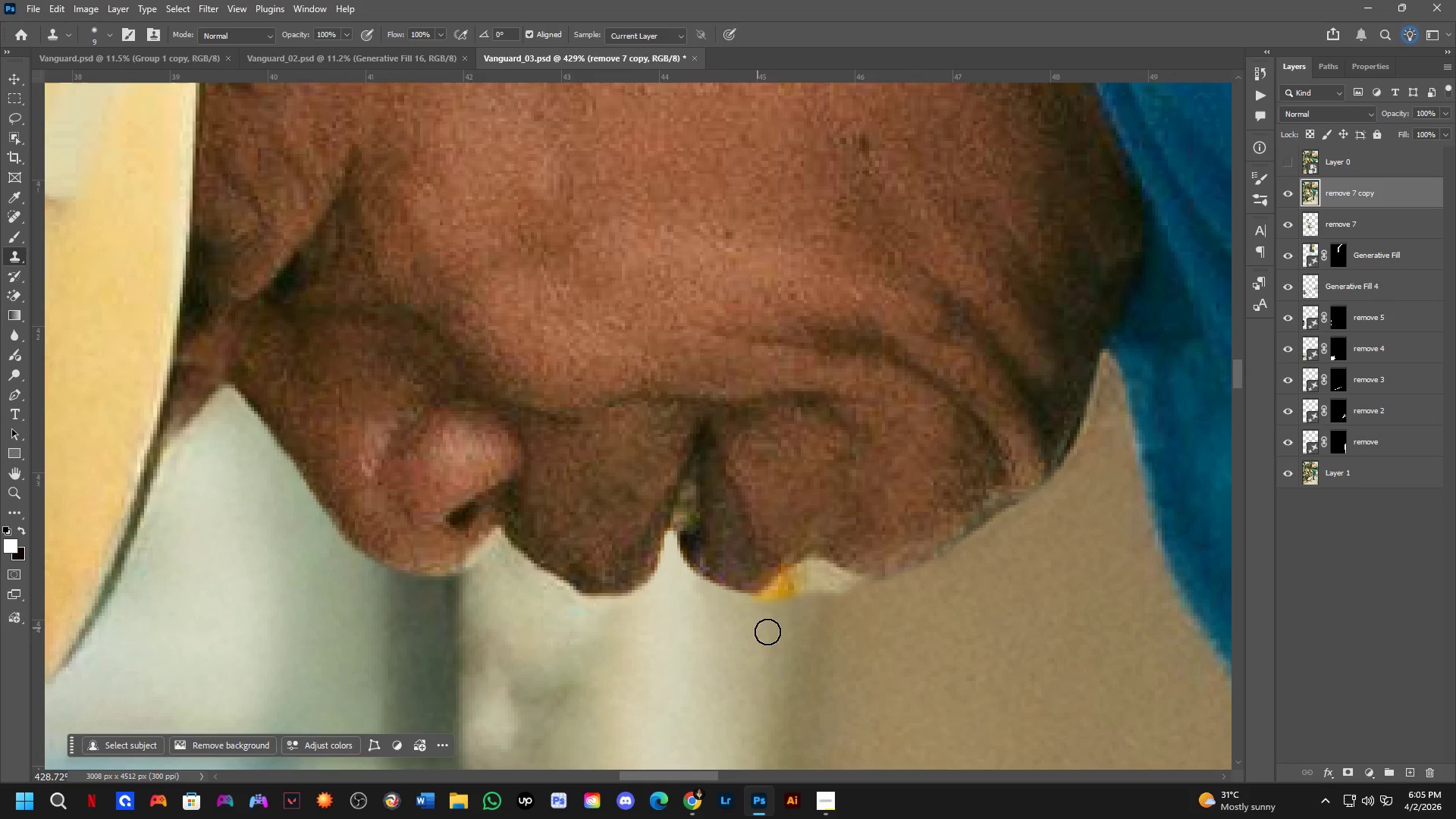 
scroll: coordinate [749, 630], scroll_direction: up, amount: 2.0
 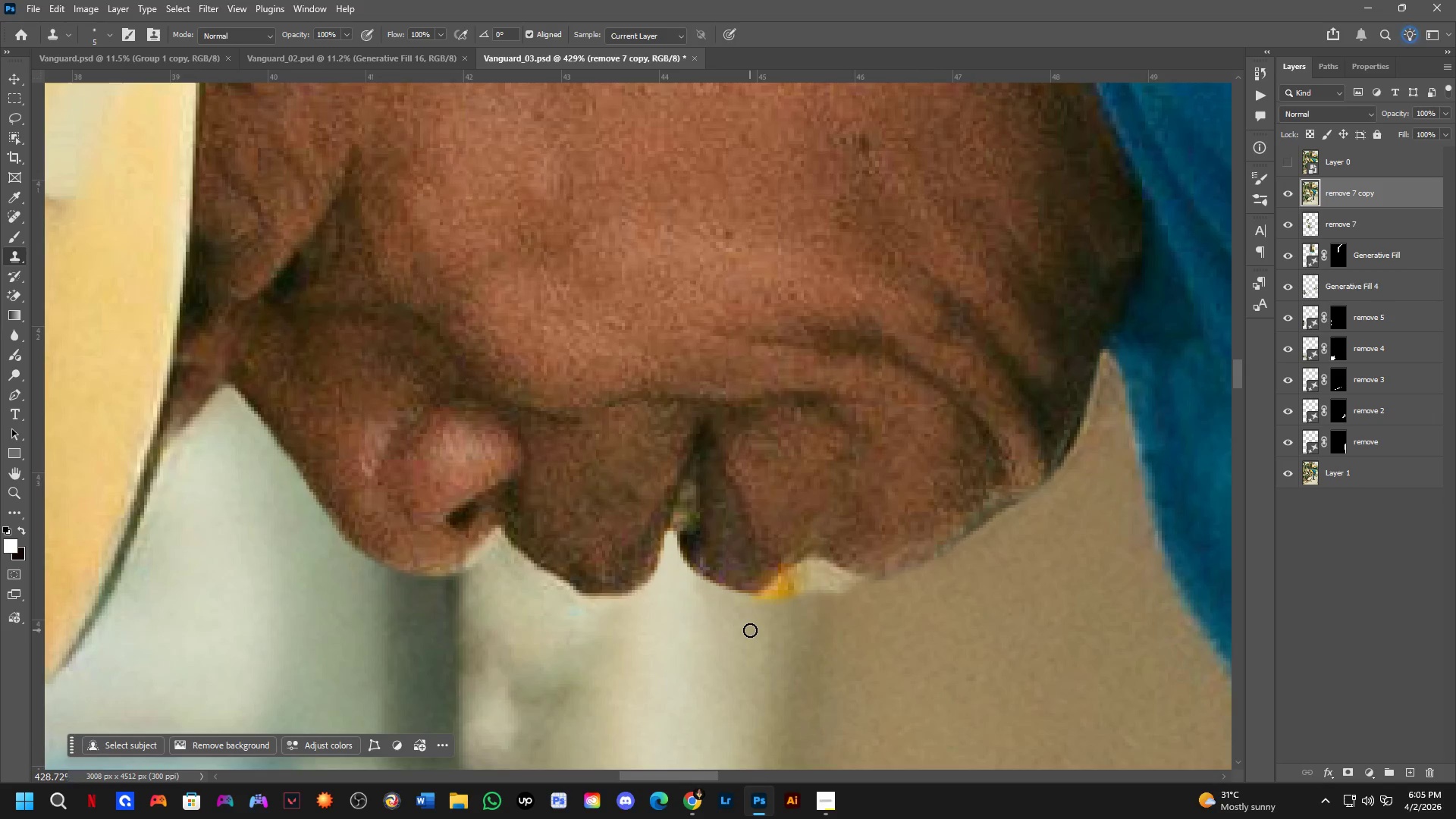 
hold_key(key=AltLeft, duration=0.67)
left_click([809, 653])
 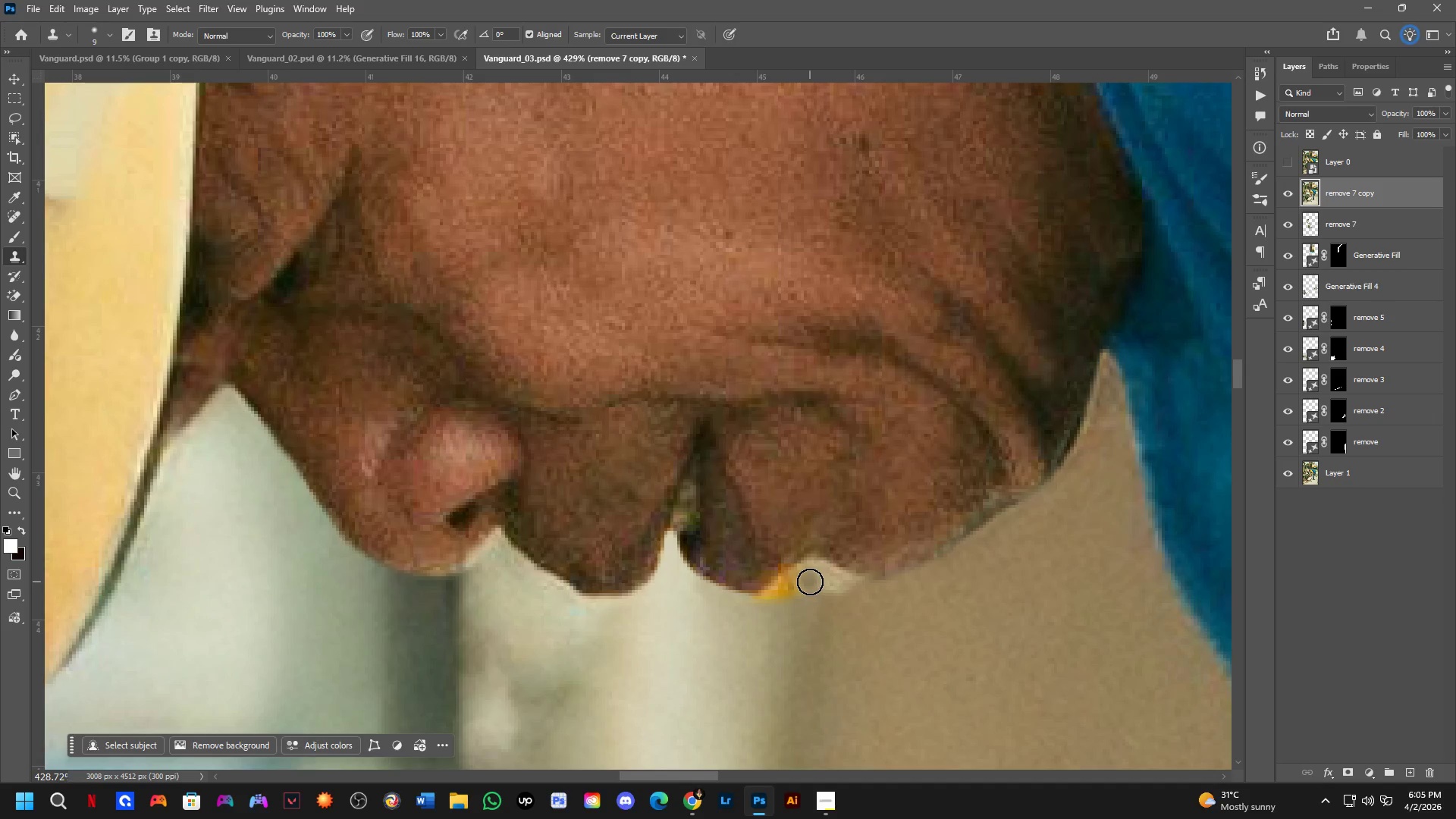 
left_click_drag(start_coordinate=[810, 584], to_coordinate=[899, 591])
 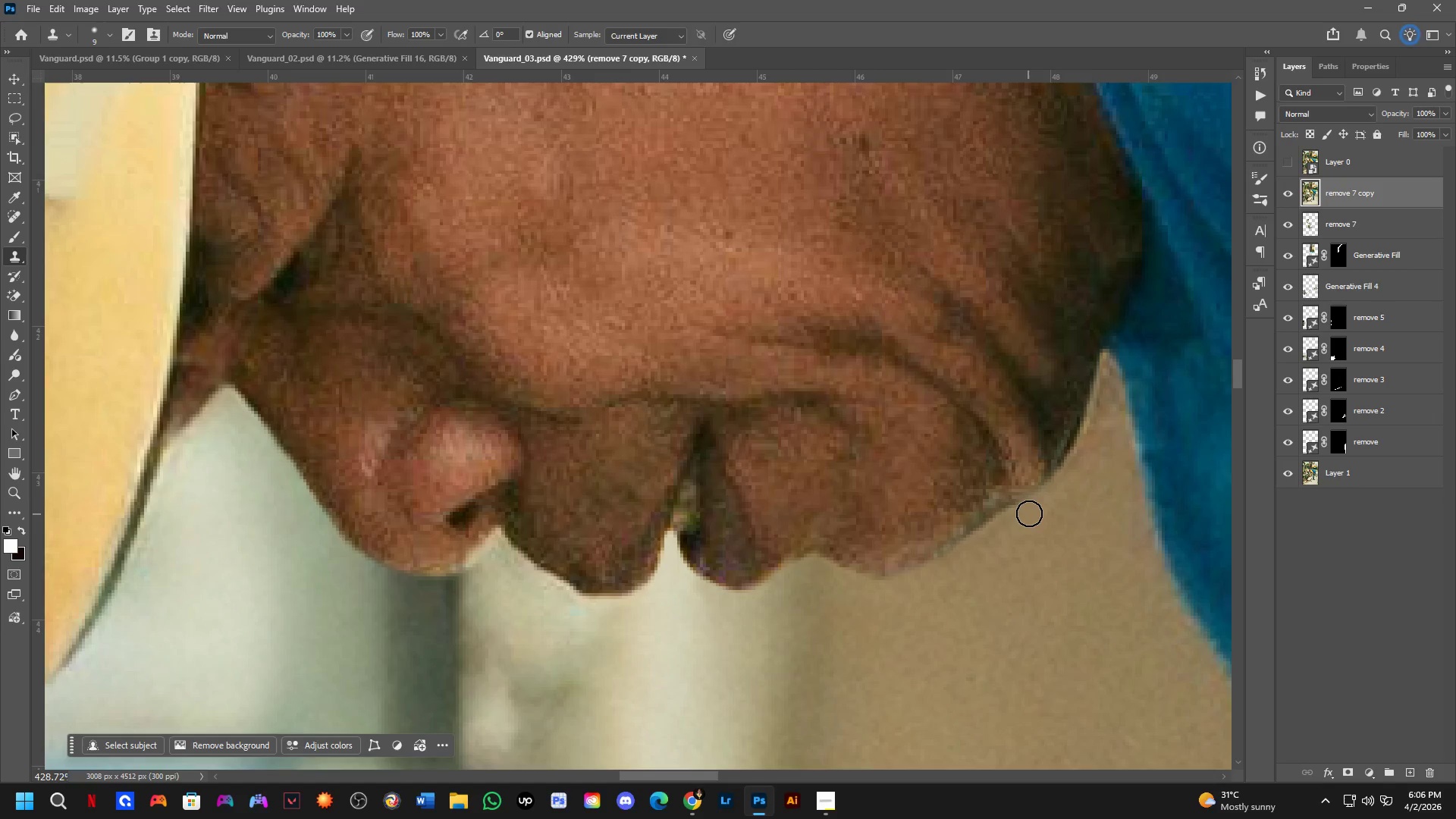 
left_click_drag(start_coordinate=[1034, 509], to_coordinate=[904, 604])
 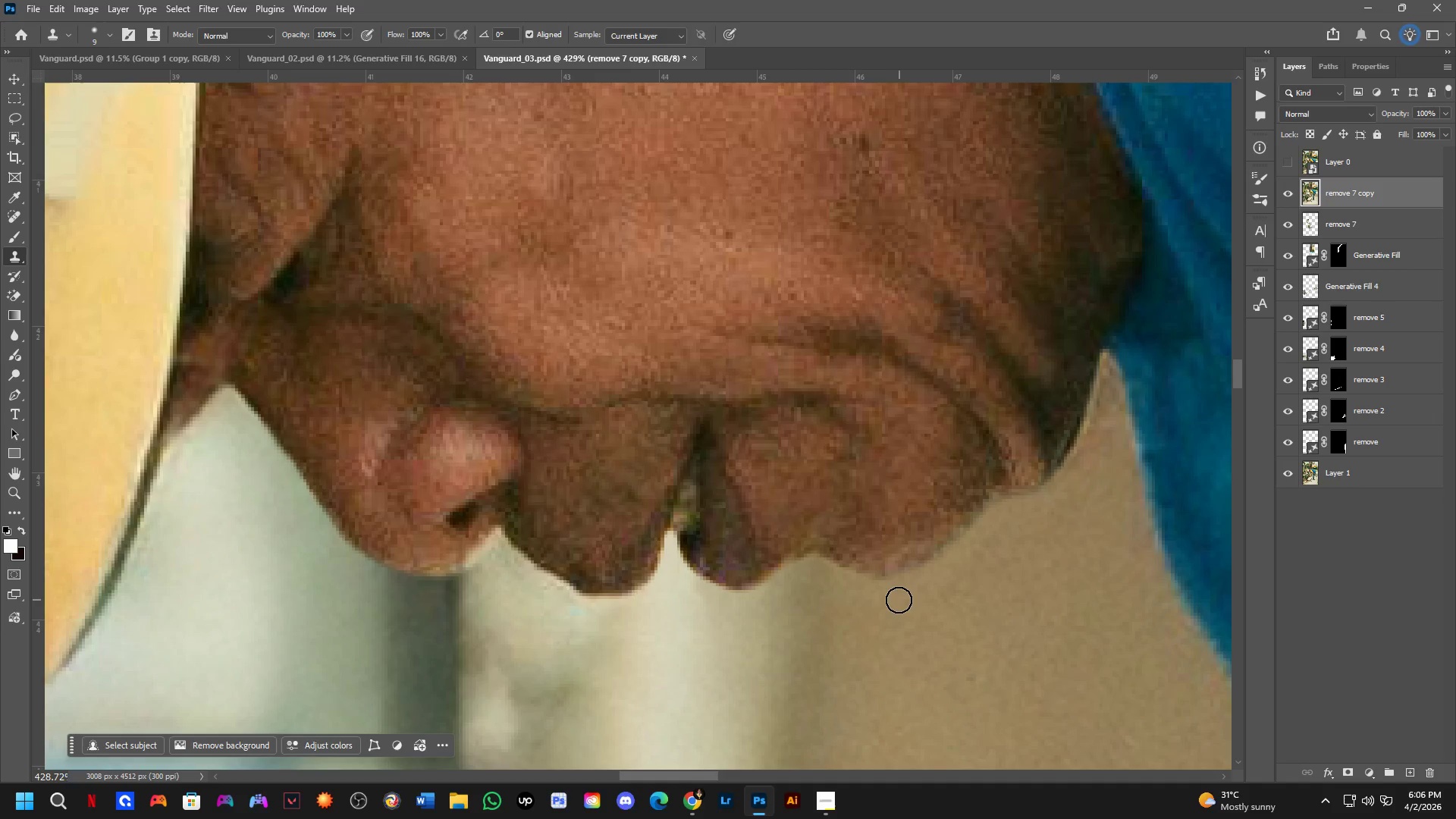 
left_click_drag(start_coordinate=[896, 596], to_coordinate=[854, 595])
 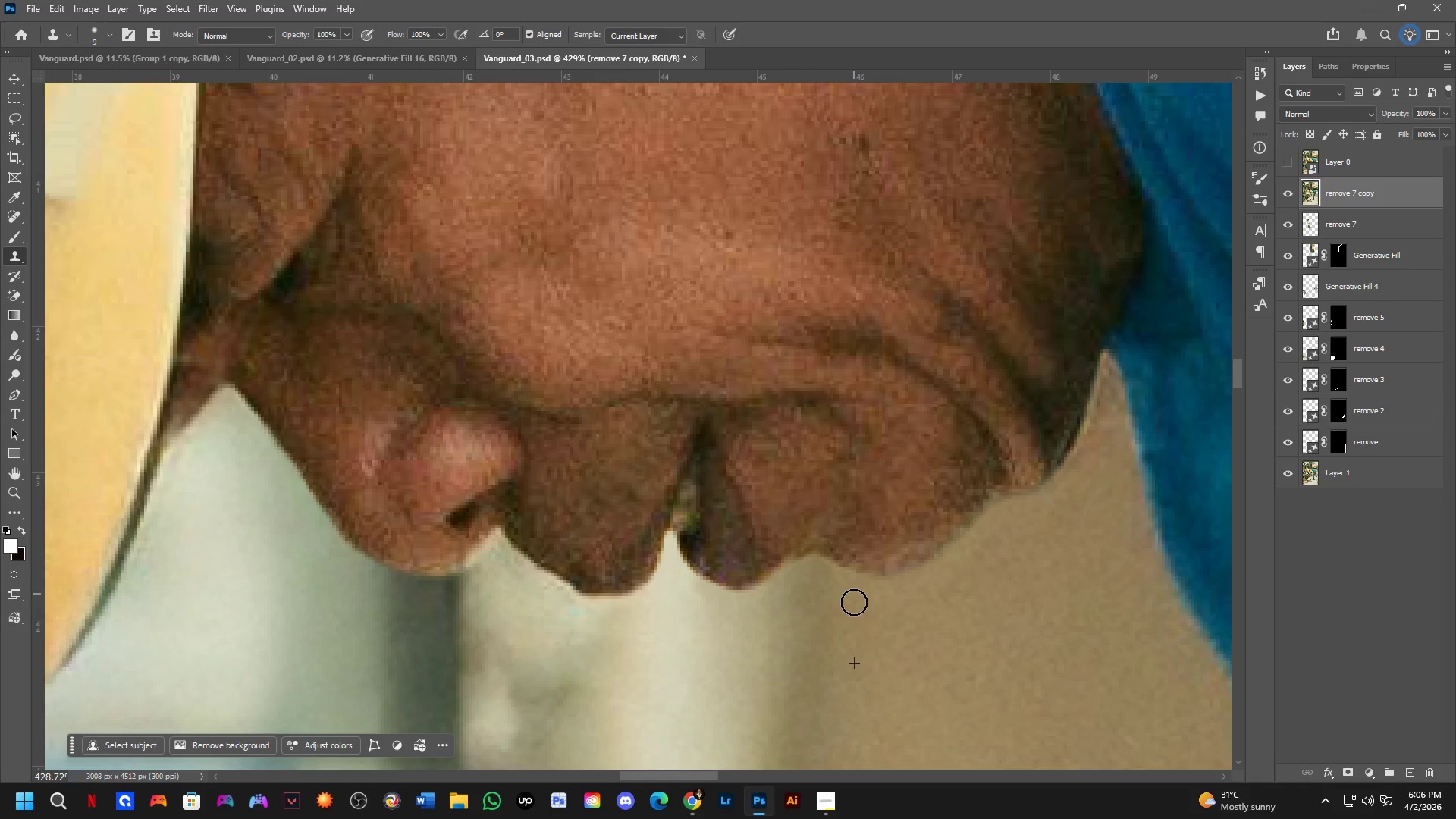 
key(Shift+ShiftLeft)
 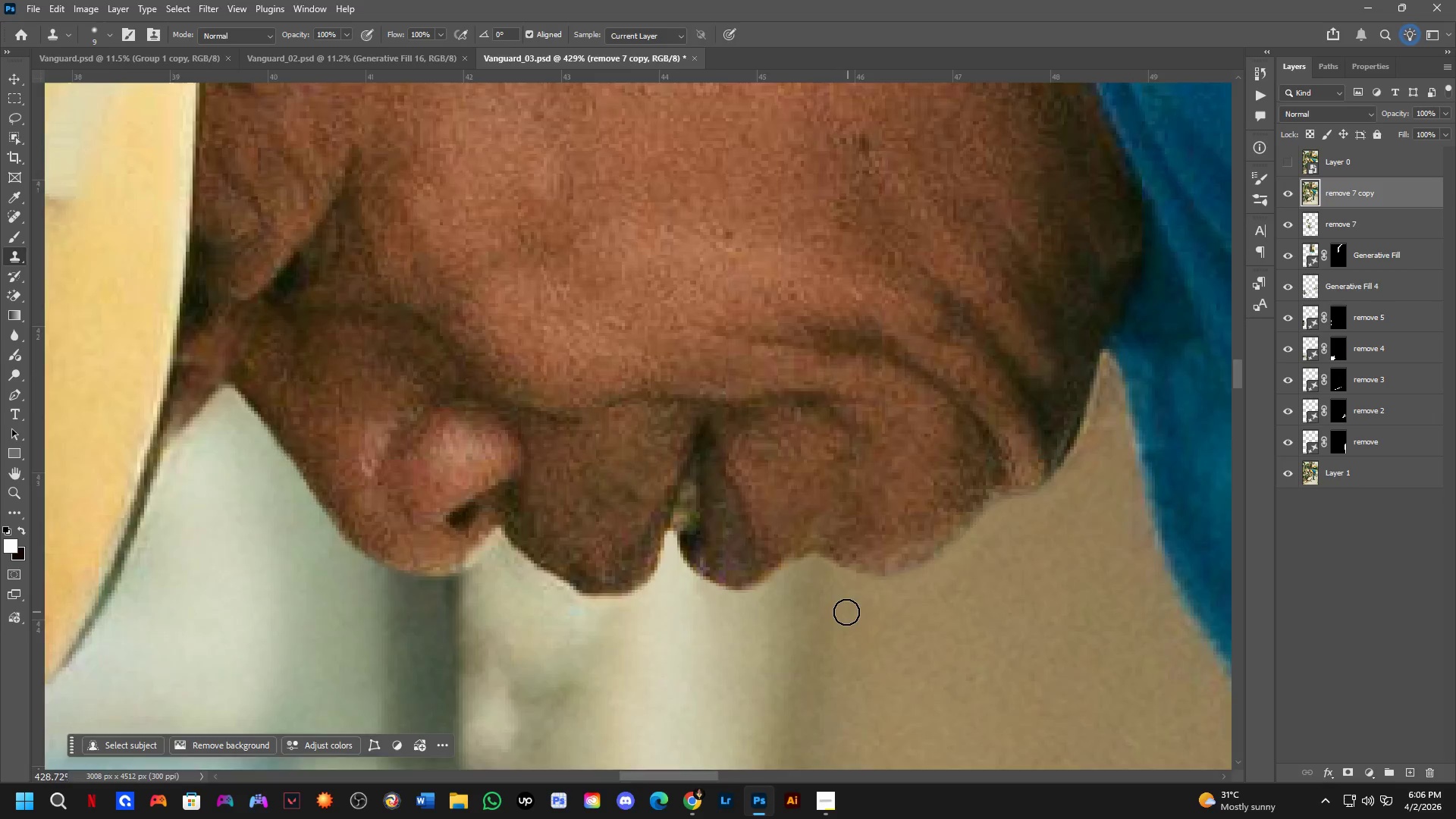 
hold_key(key=Space, duration=0.92)
 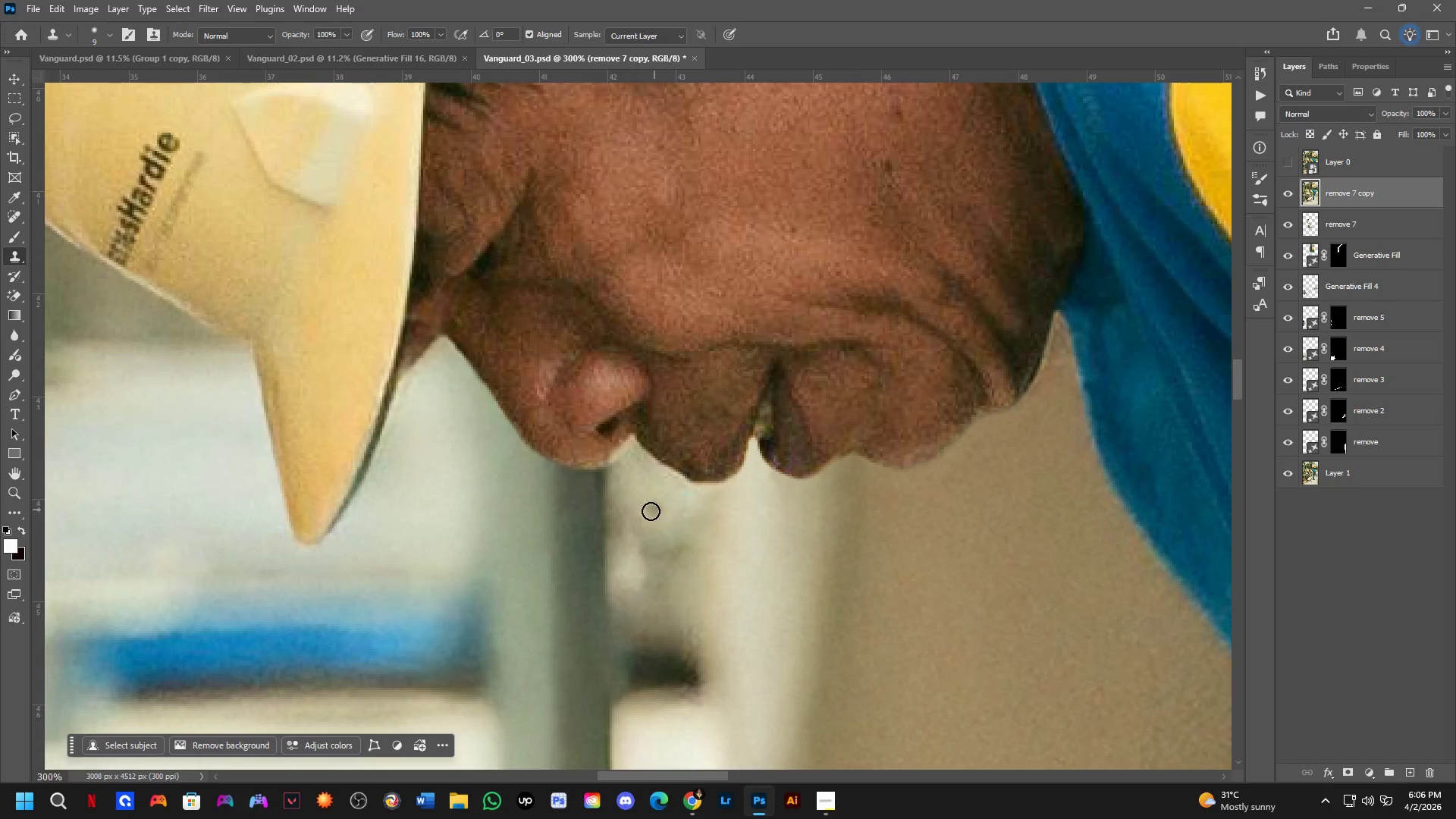 
left_click_drag(start_coordinate=[896, 659], to_coordinate=[824, 548])
 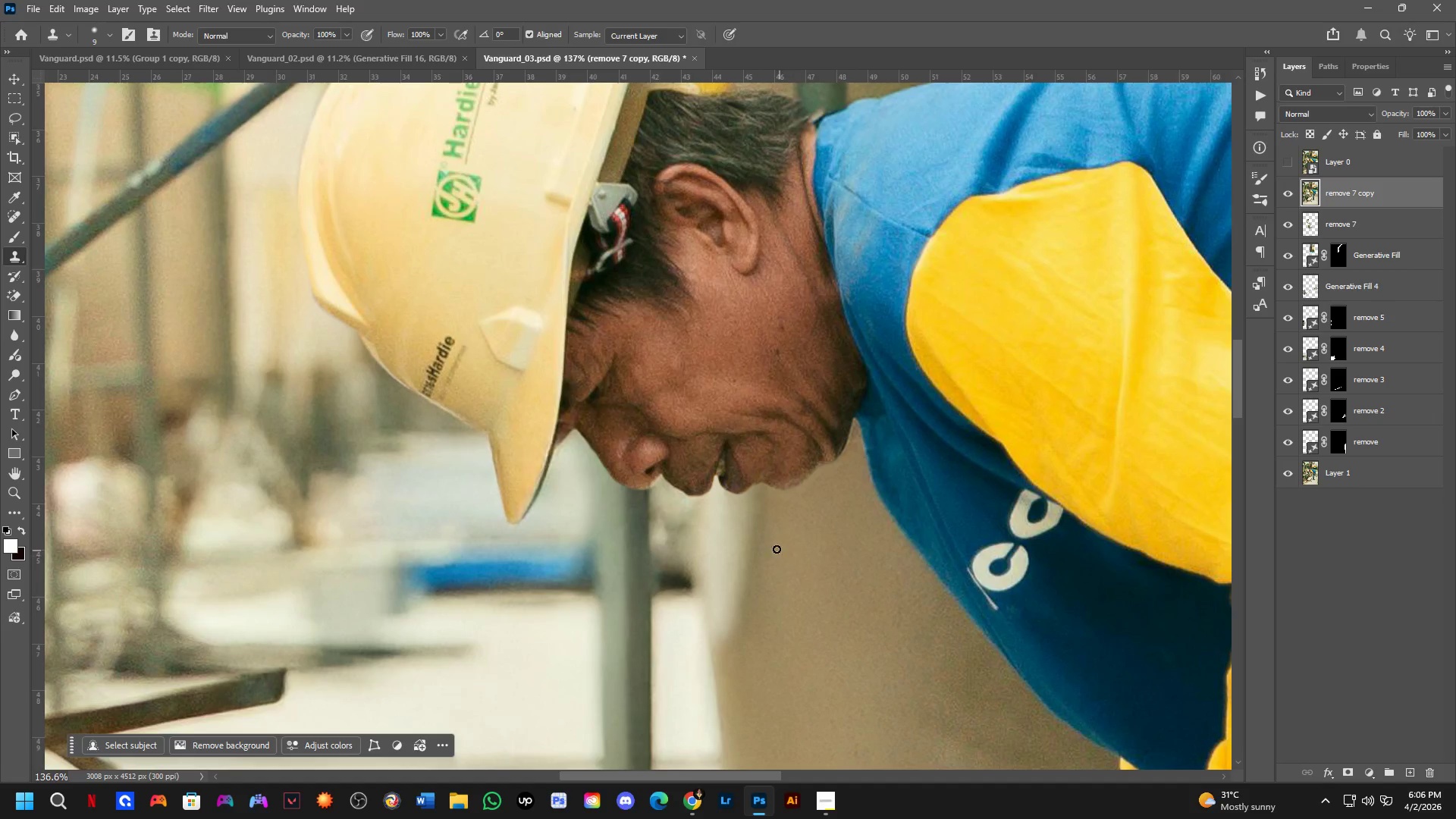 
scroll: coordinate [841, 612], scroll_direction: down, amount: 7.0
 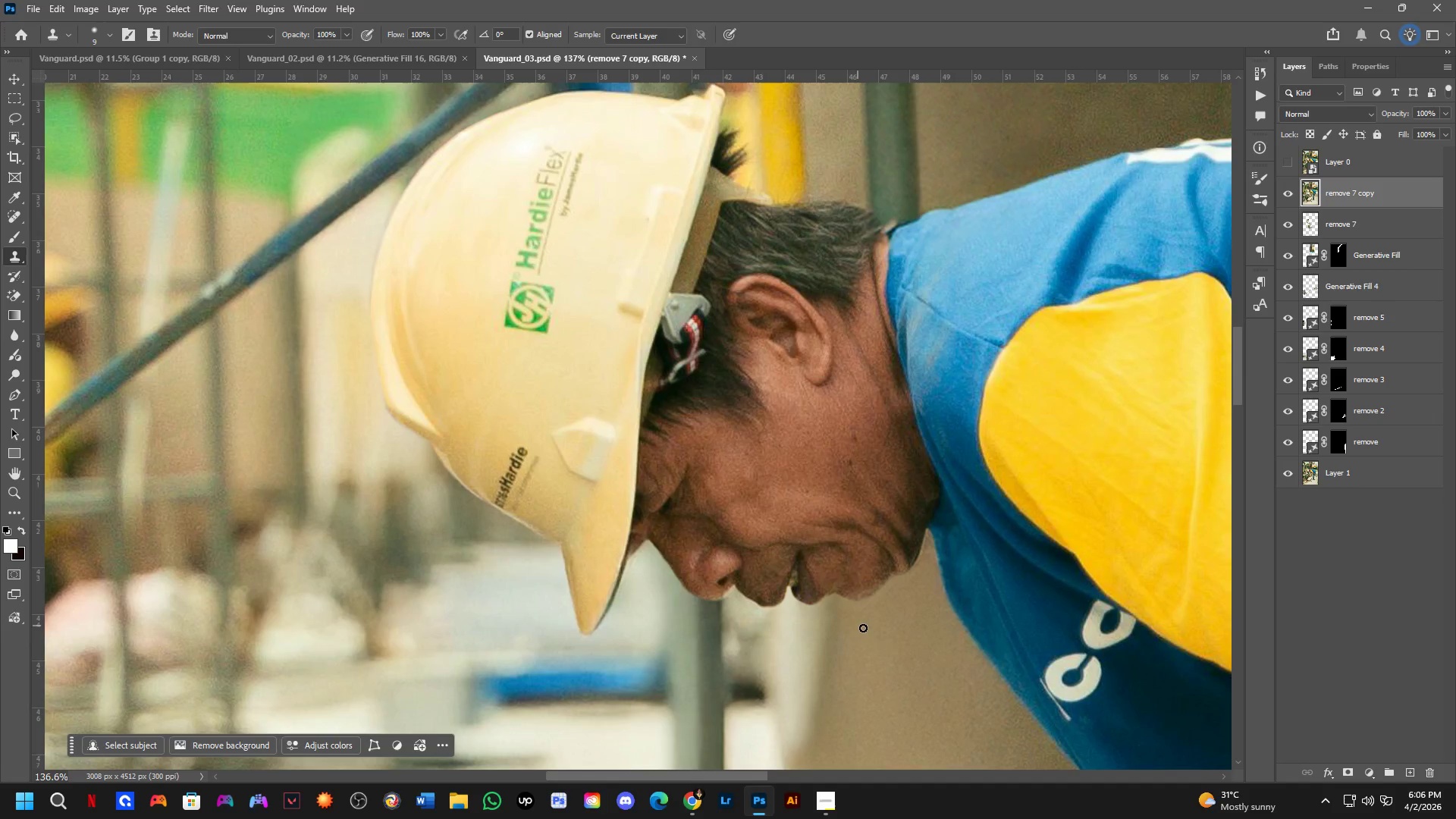 
key(Shift+ShiftLeft)
 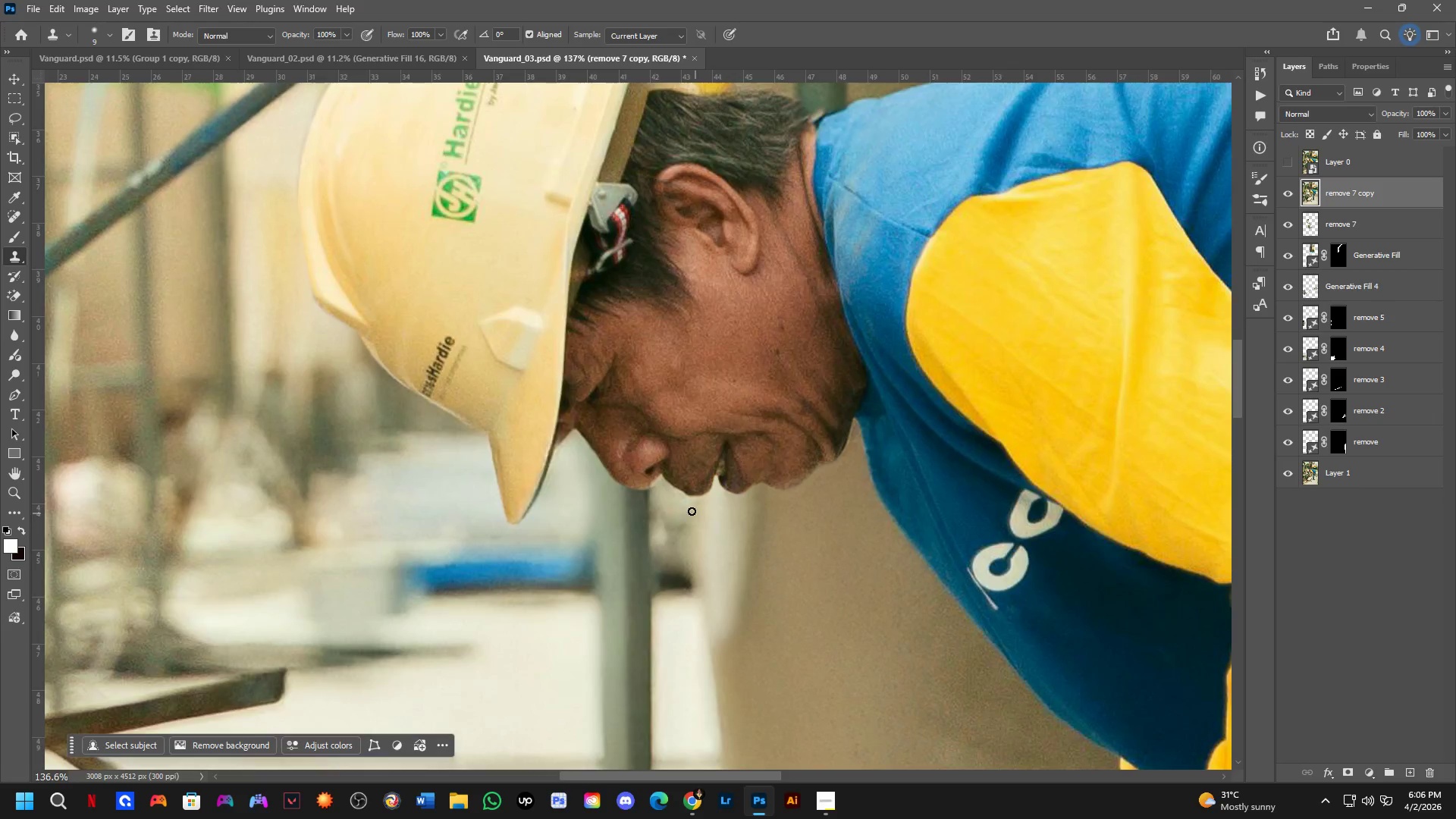 
scroll: coordinate [682, 506], scroll_direction: up, amount: 2.0
 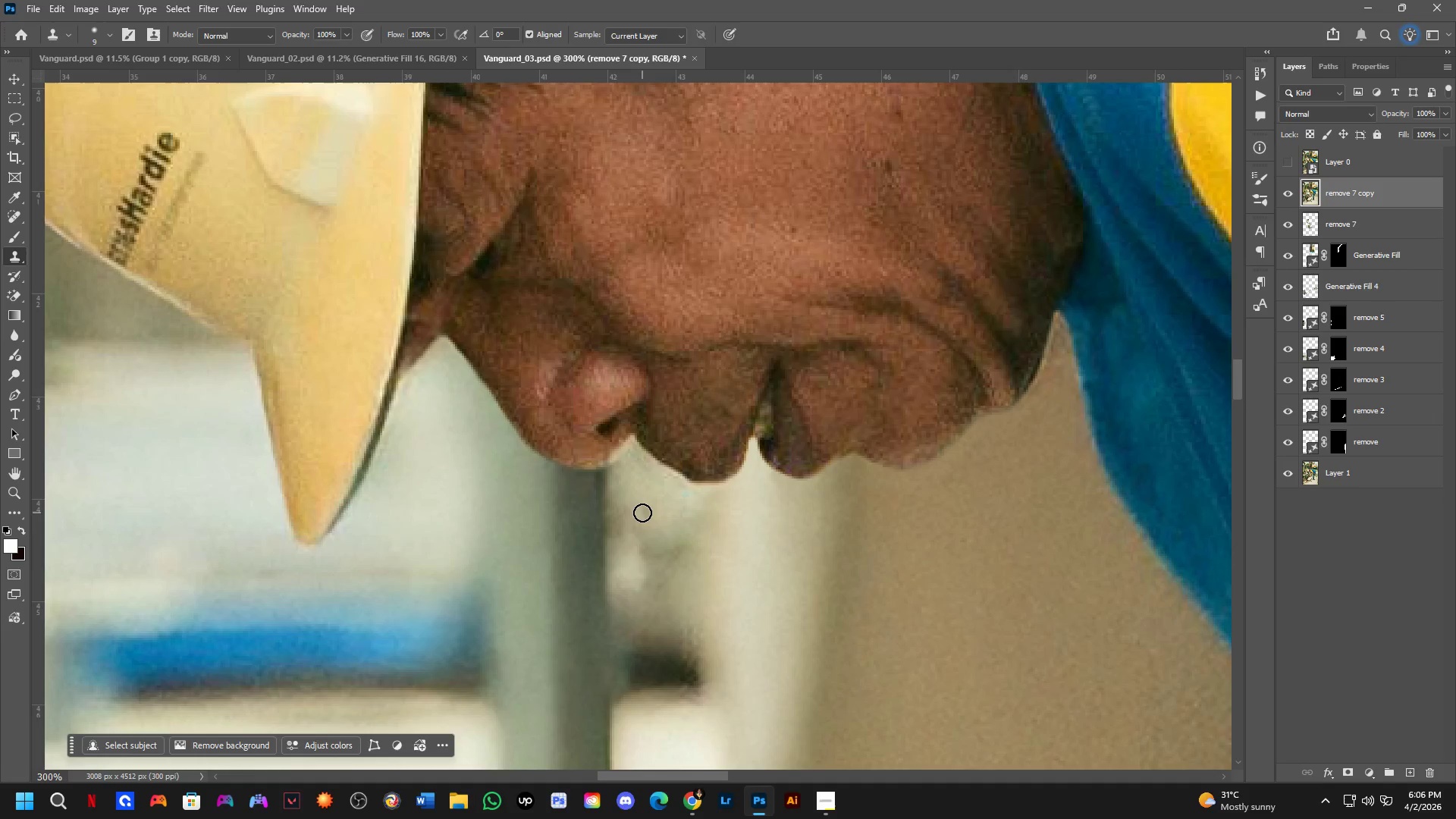 
hold_key(key=ShiftLeft, duration=0.38)
 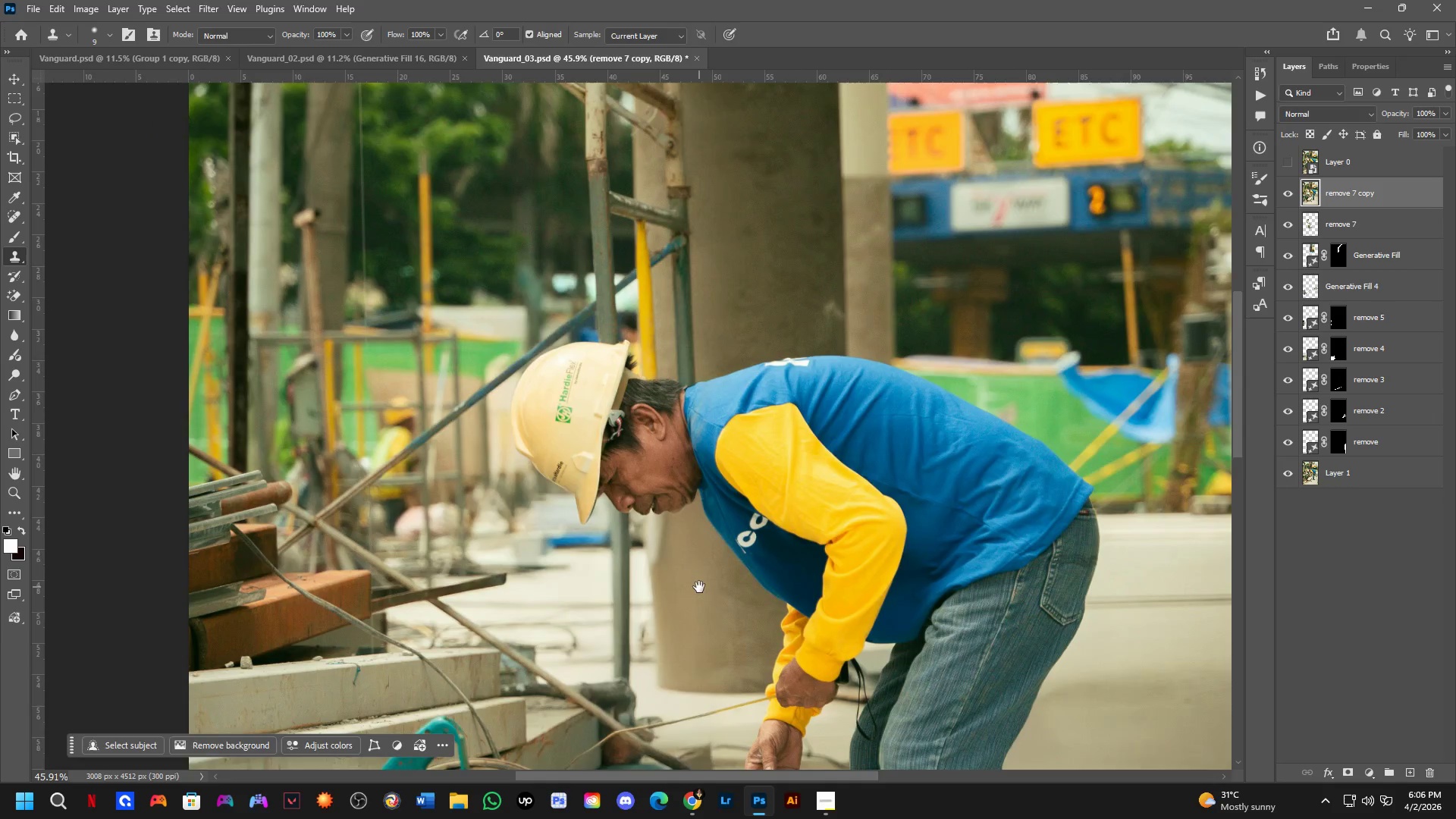 
hold_key(key=Space, duration=0.66)
 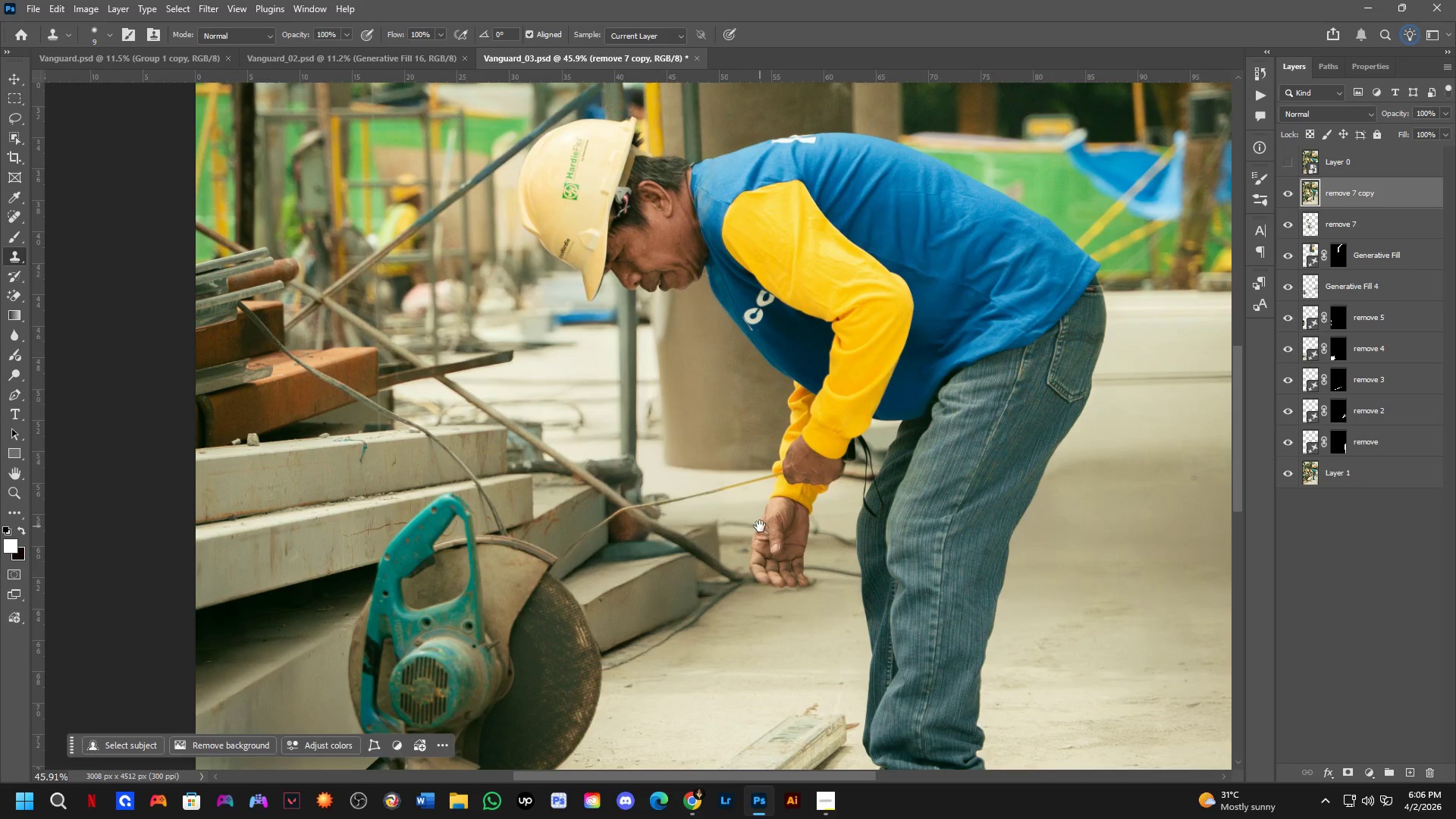 
left_click_drag(start_coordinate=[700, 587], to_coordinate=[707, 364])
 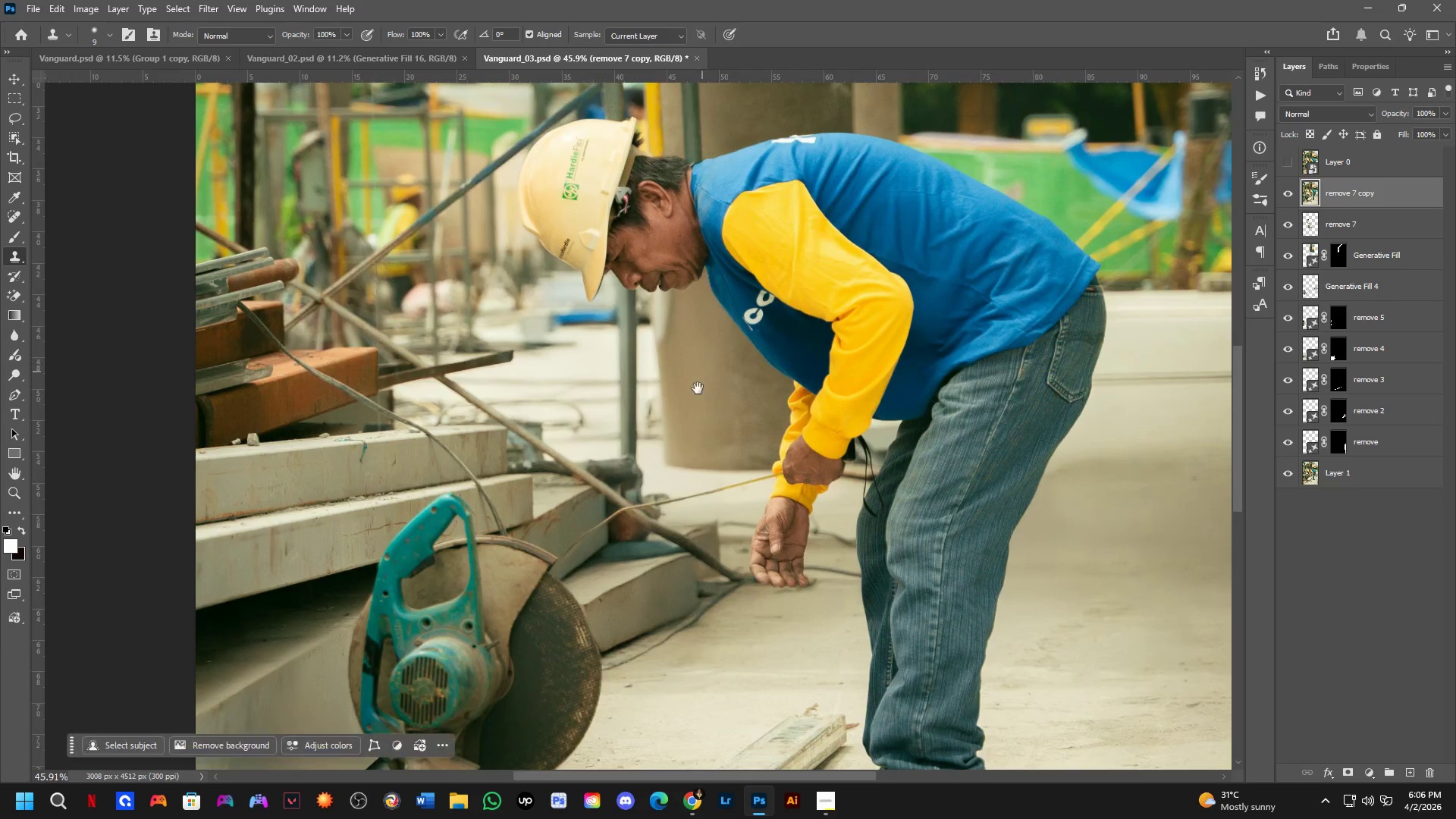 
scroll: coordinate [628, 538], scroll_direction: down, amount: 7.0
 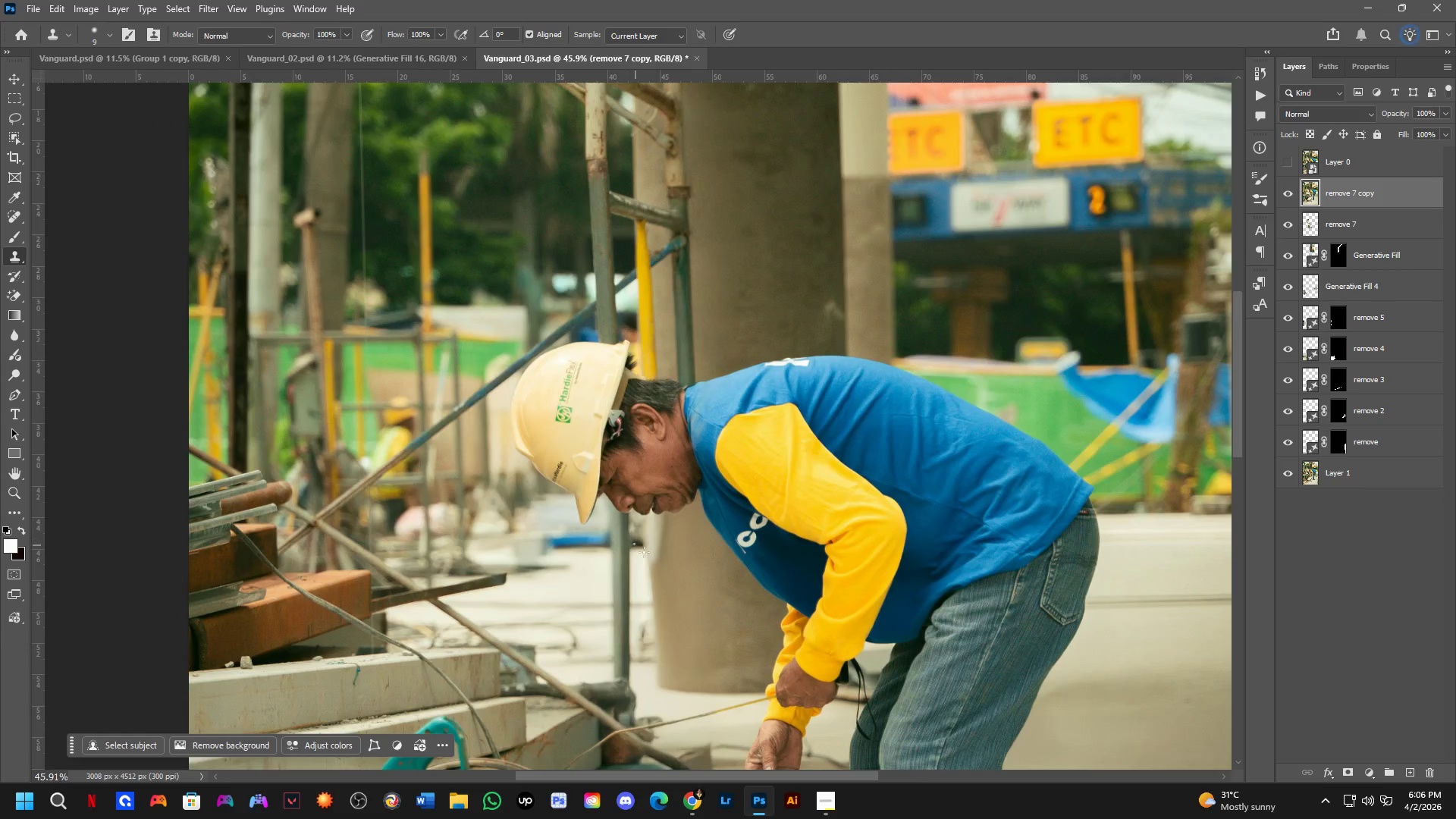 
hold_key(key=Space, duration=0.89)
 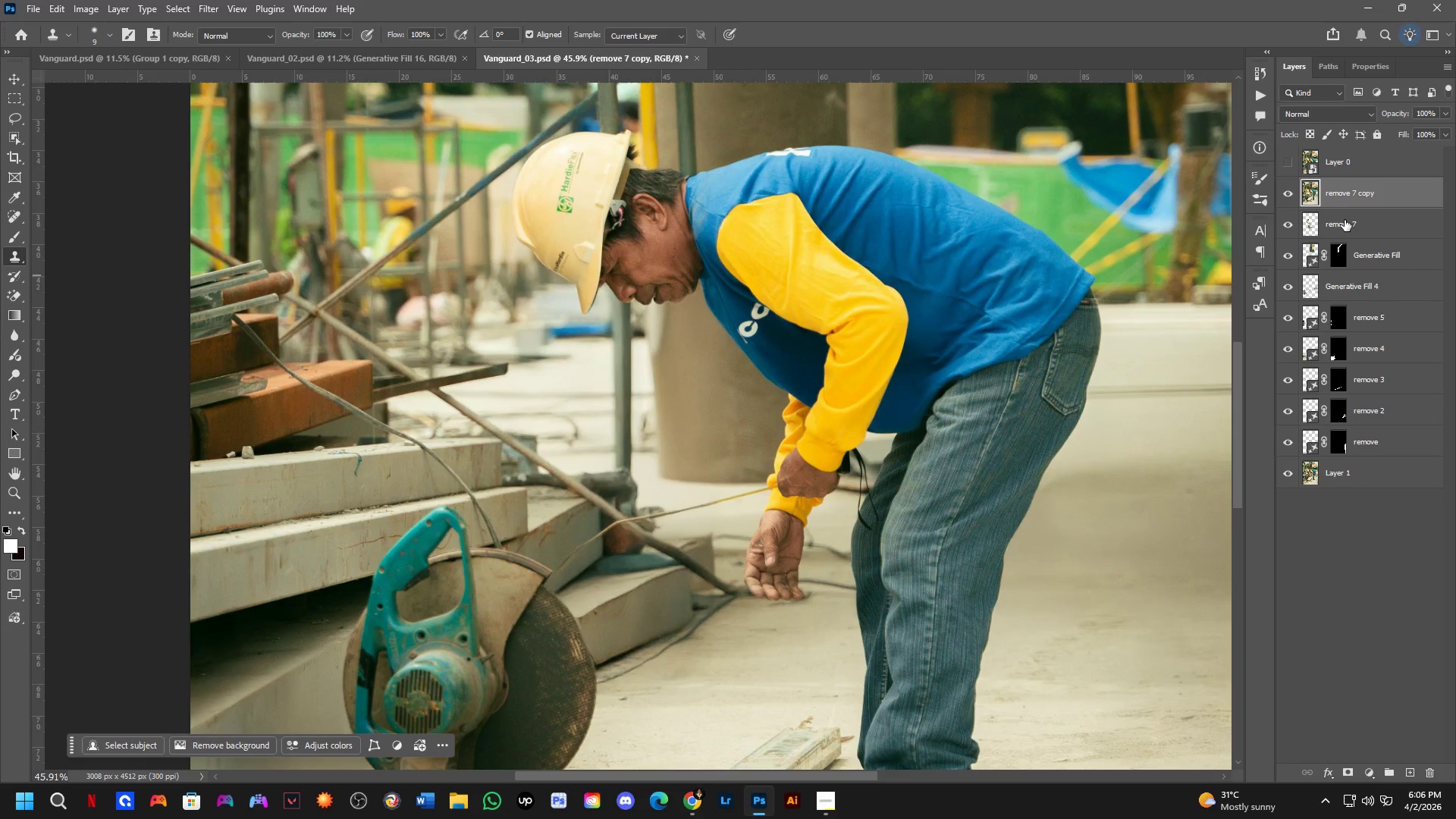 
left_click_drag(start_coordinate=[760, 527], to_coordinate=[755, 540])
 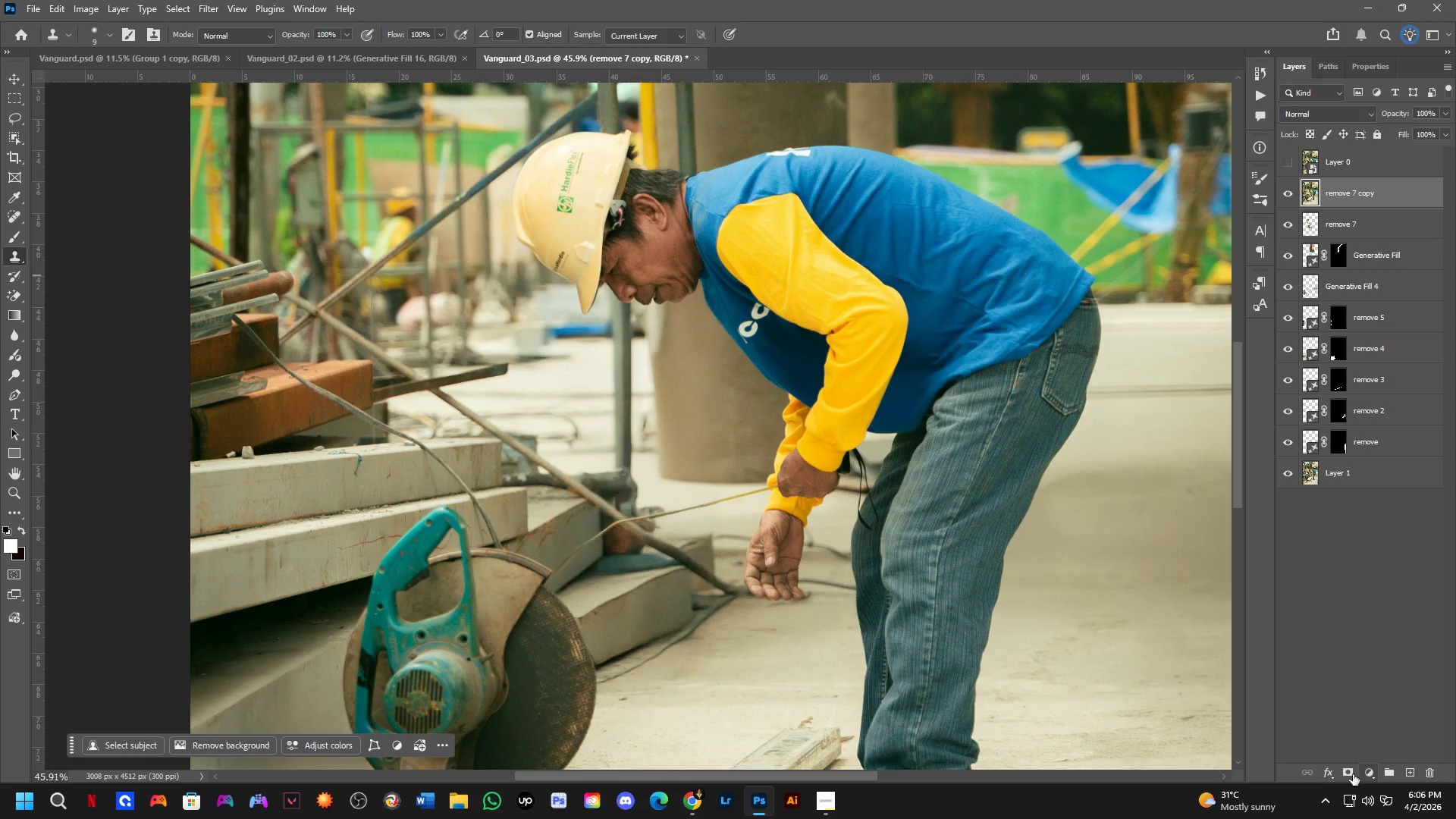 
left_click([1352, 774])
 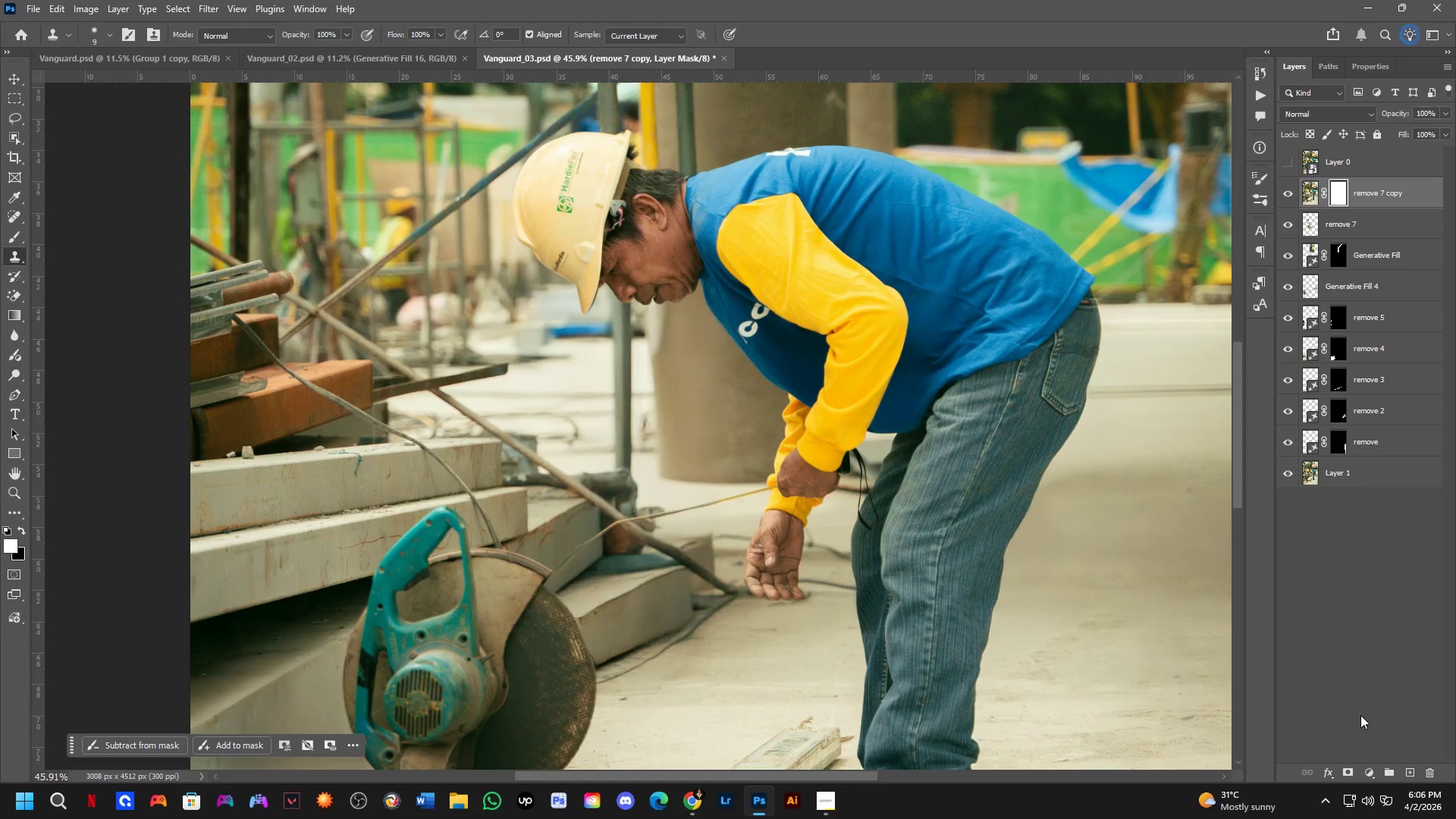 
key(Control+I)
 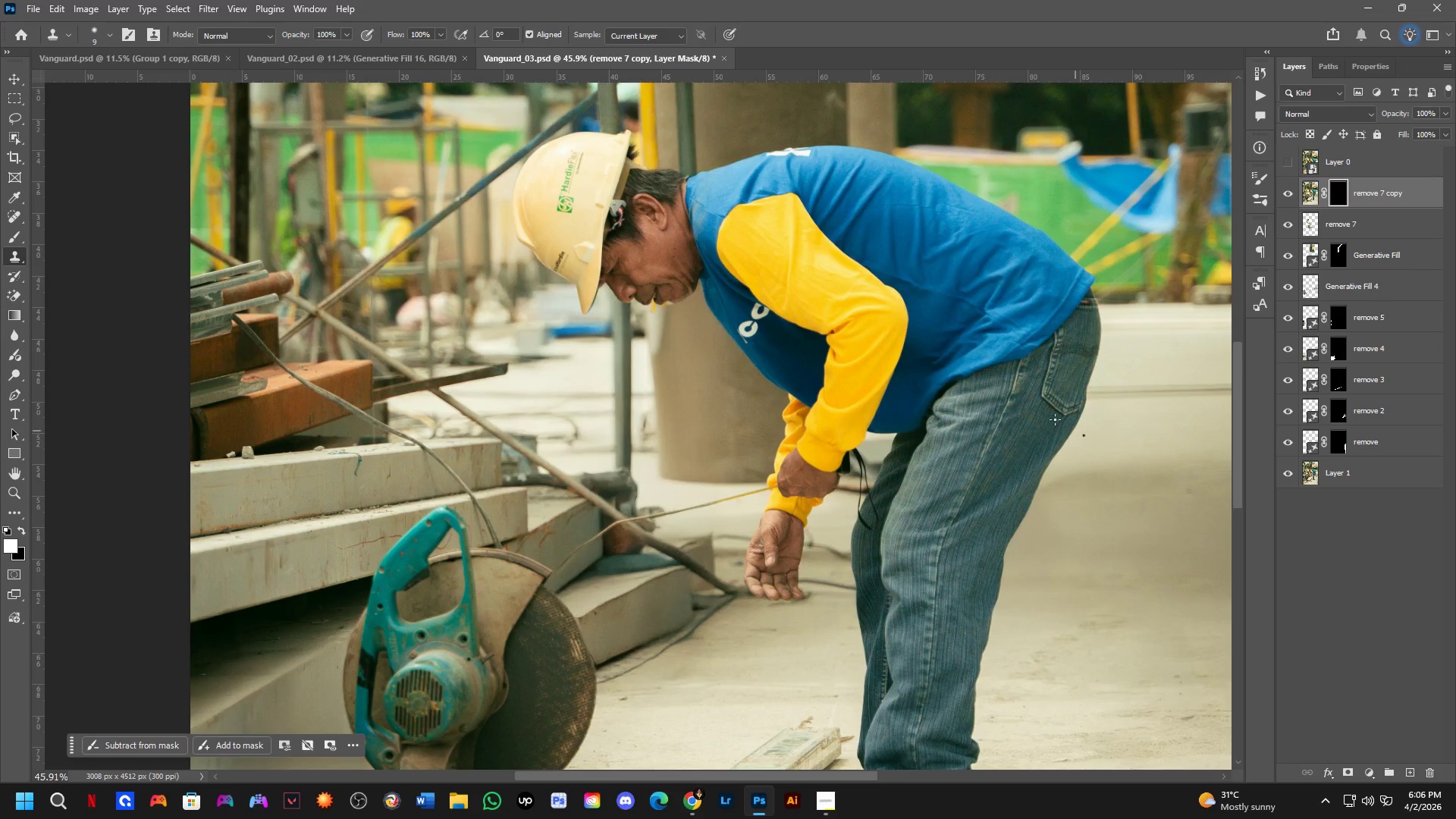 
key(Shift+ShiftLeft)
 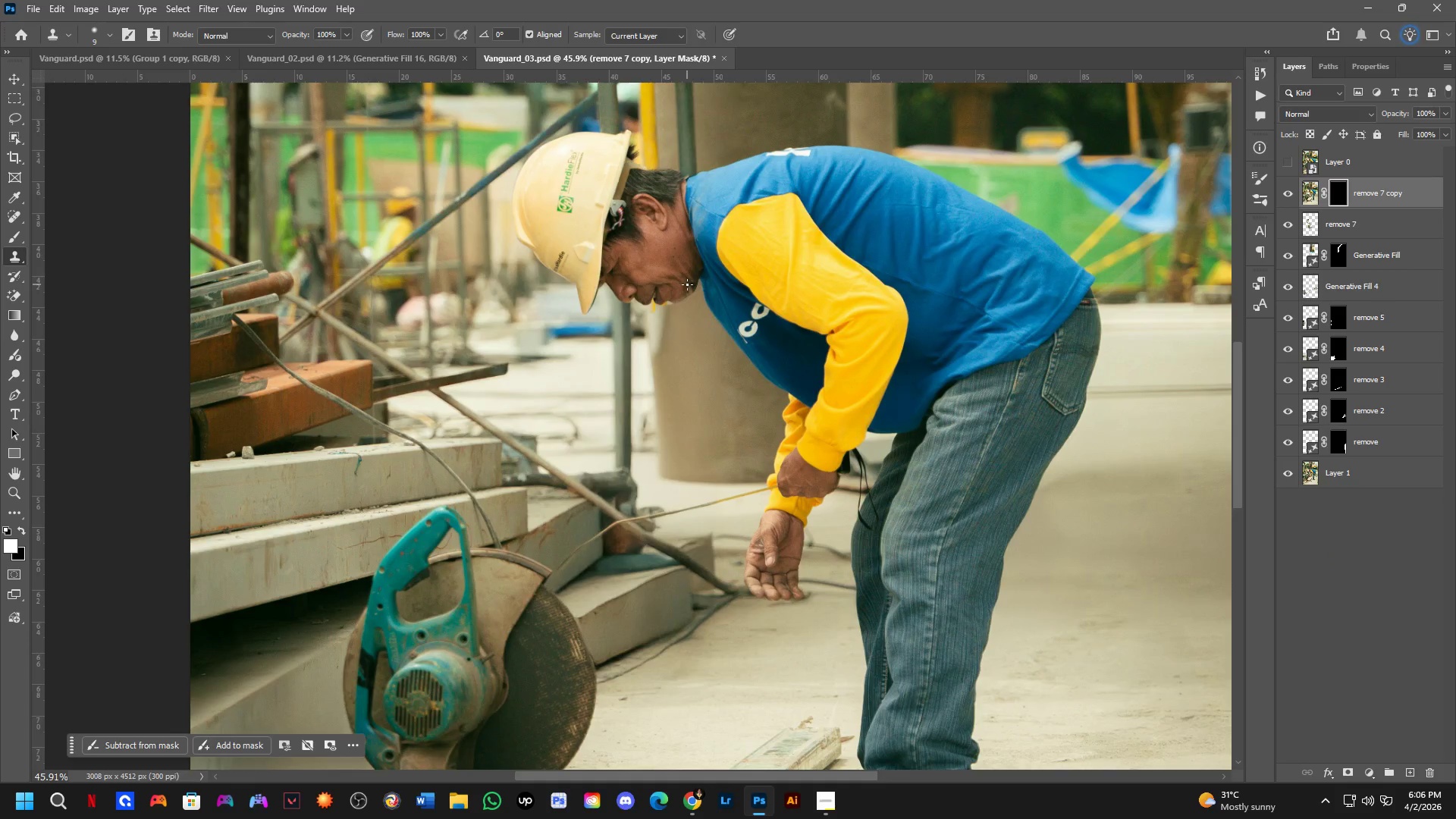 
hold_key(key=Space, duration=0.36)
 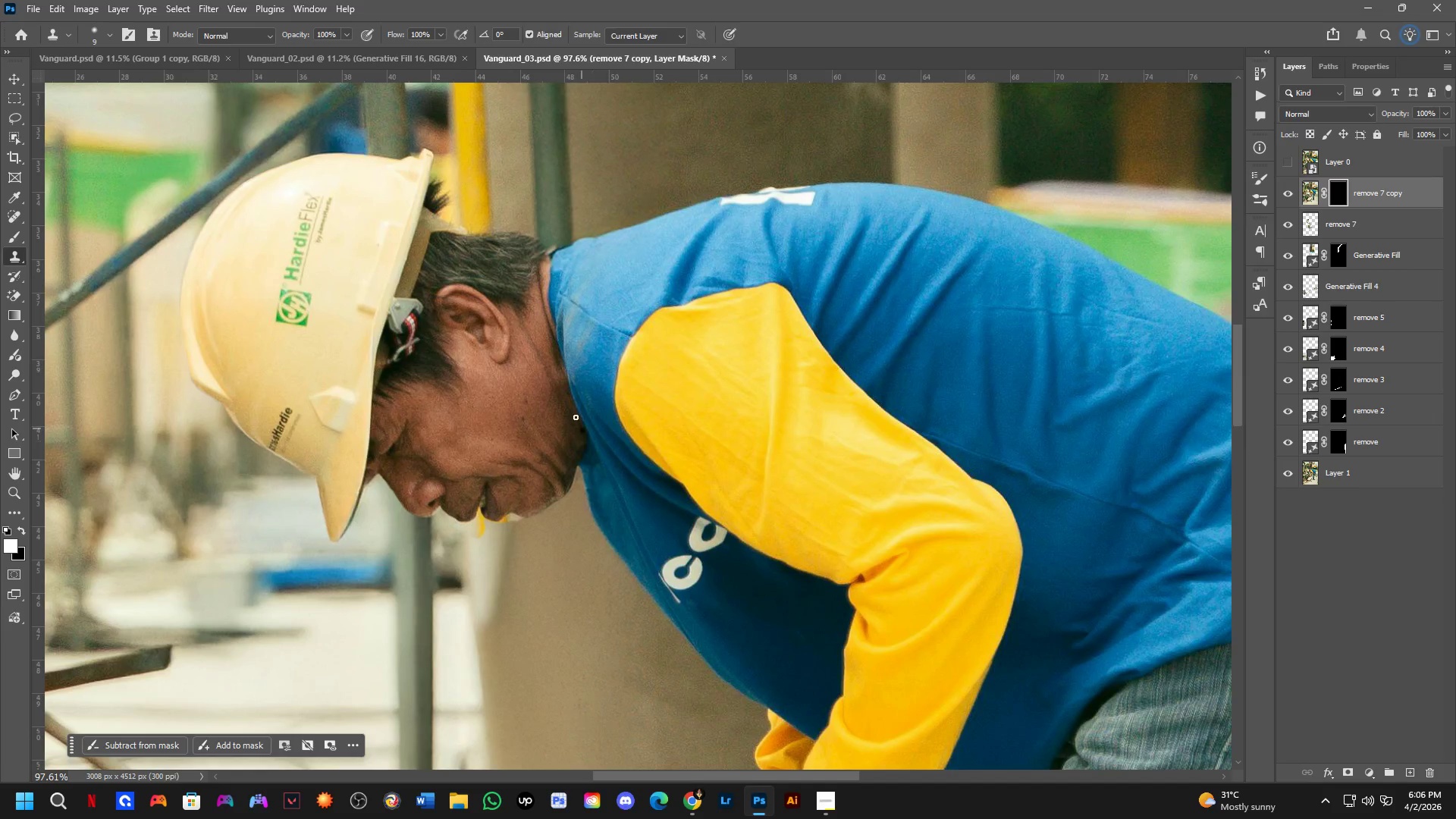 
left_click_drag(start_coordinate=[698, 248], to_coordinate=[593, 448])
 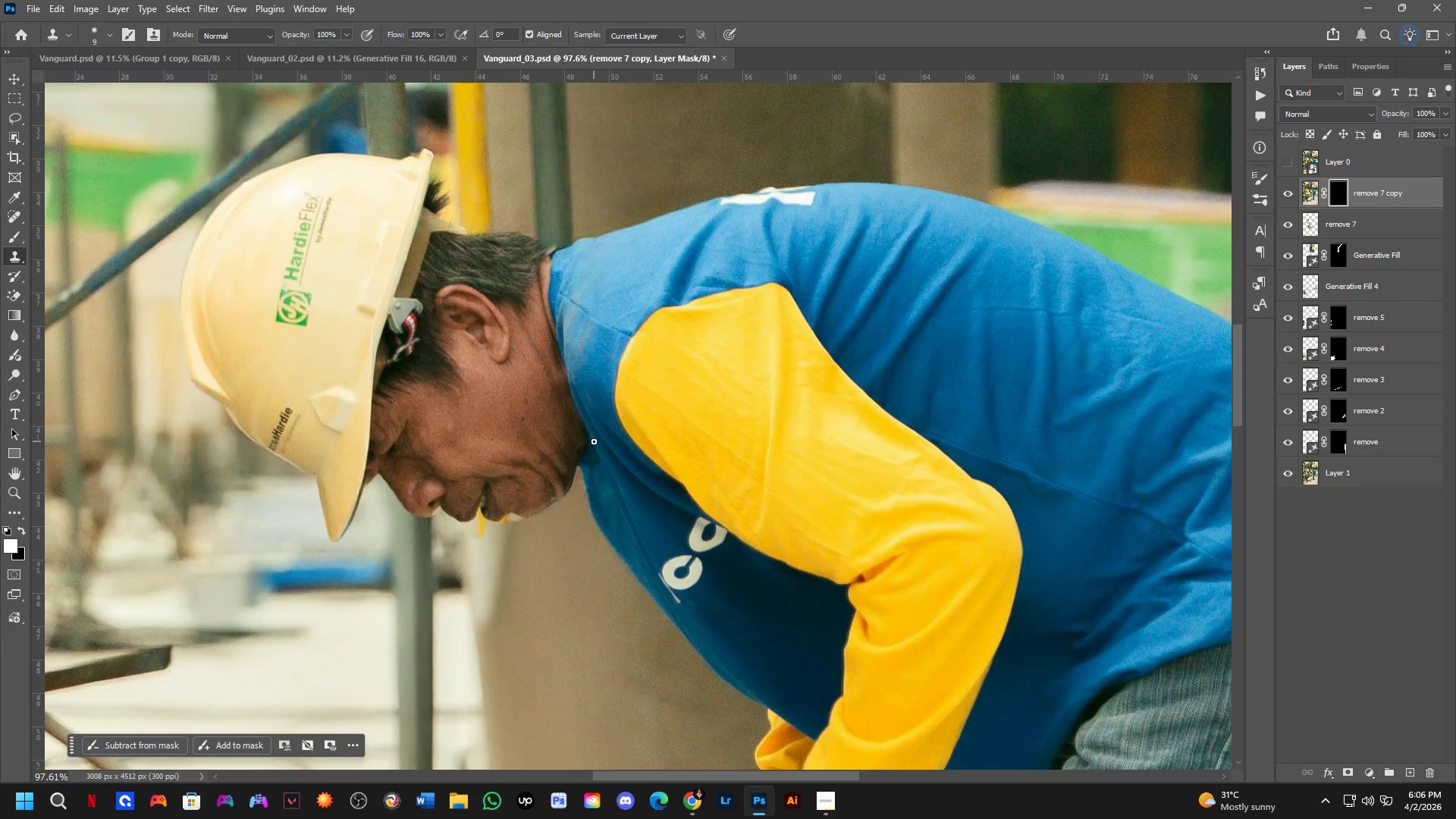 
scroll: coordinate [758, 290], scroll_direction: up, amount: 6.0
 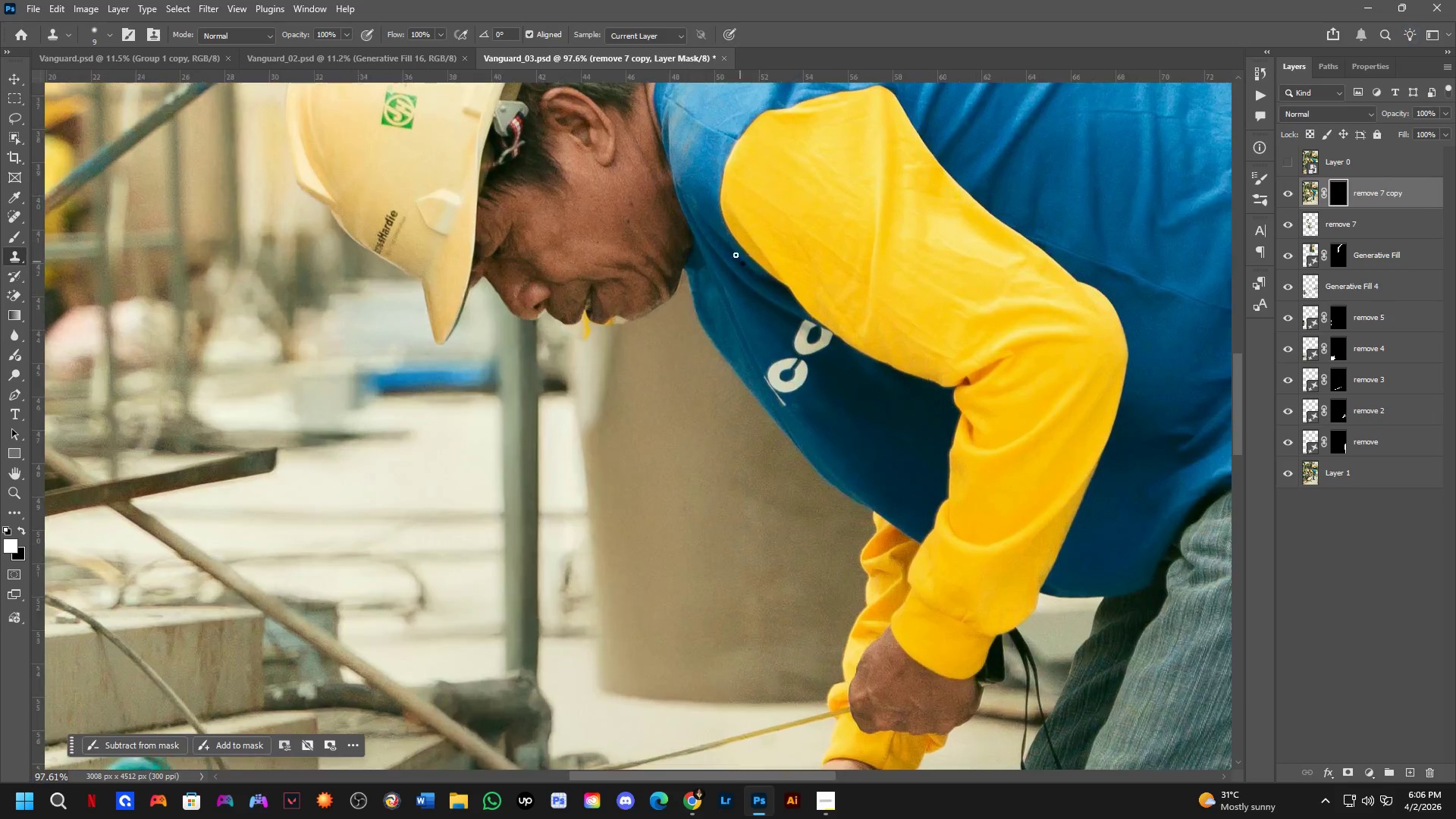 
key(B)
 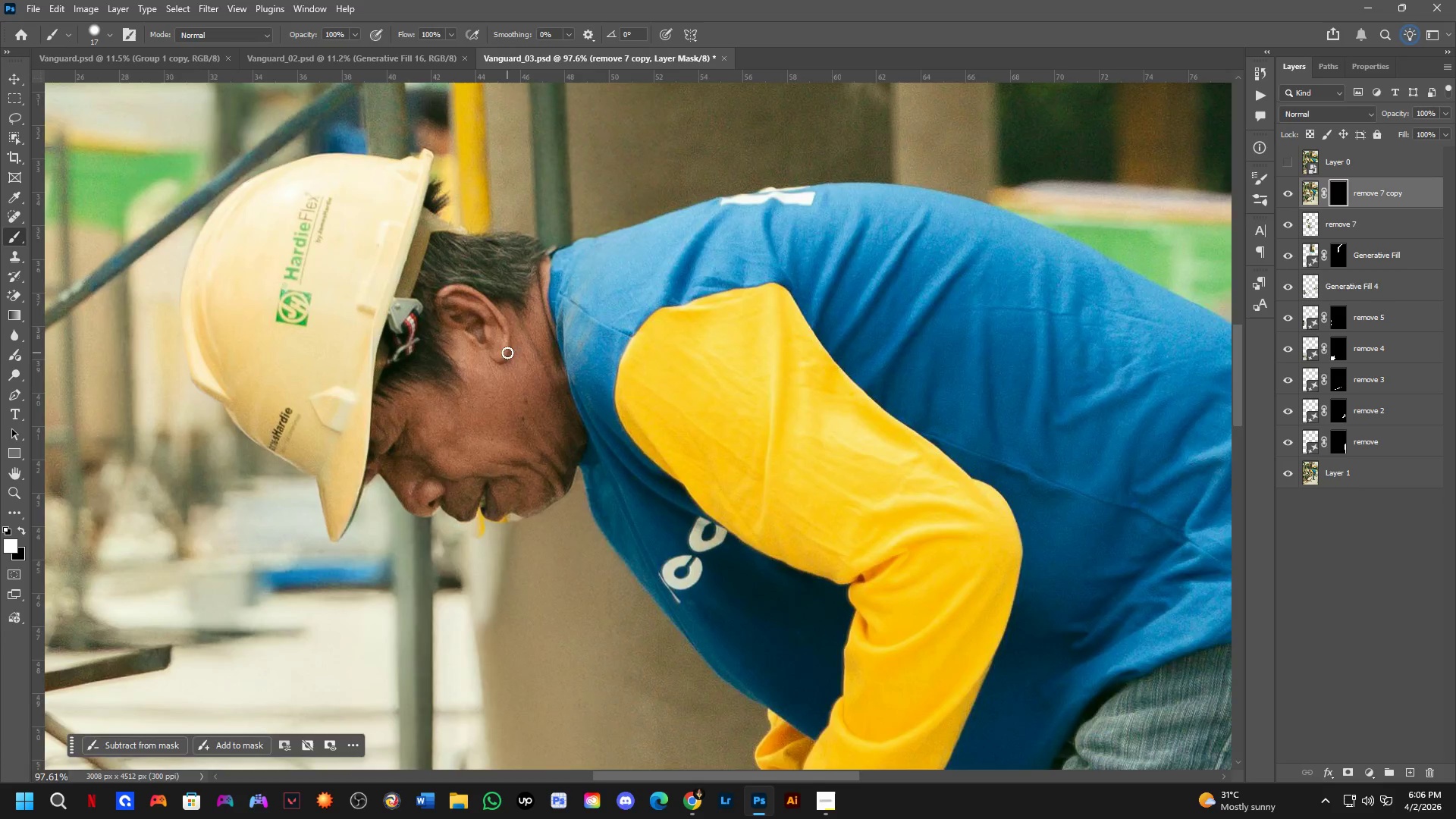 
hold_key(key=Space, duration=0.52)
 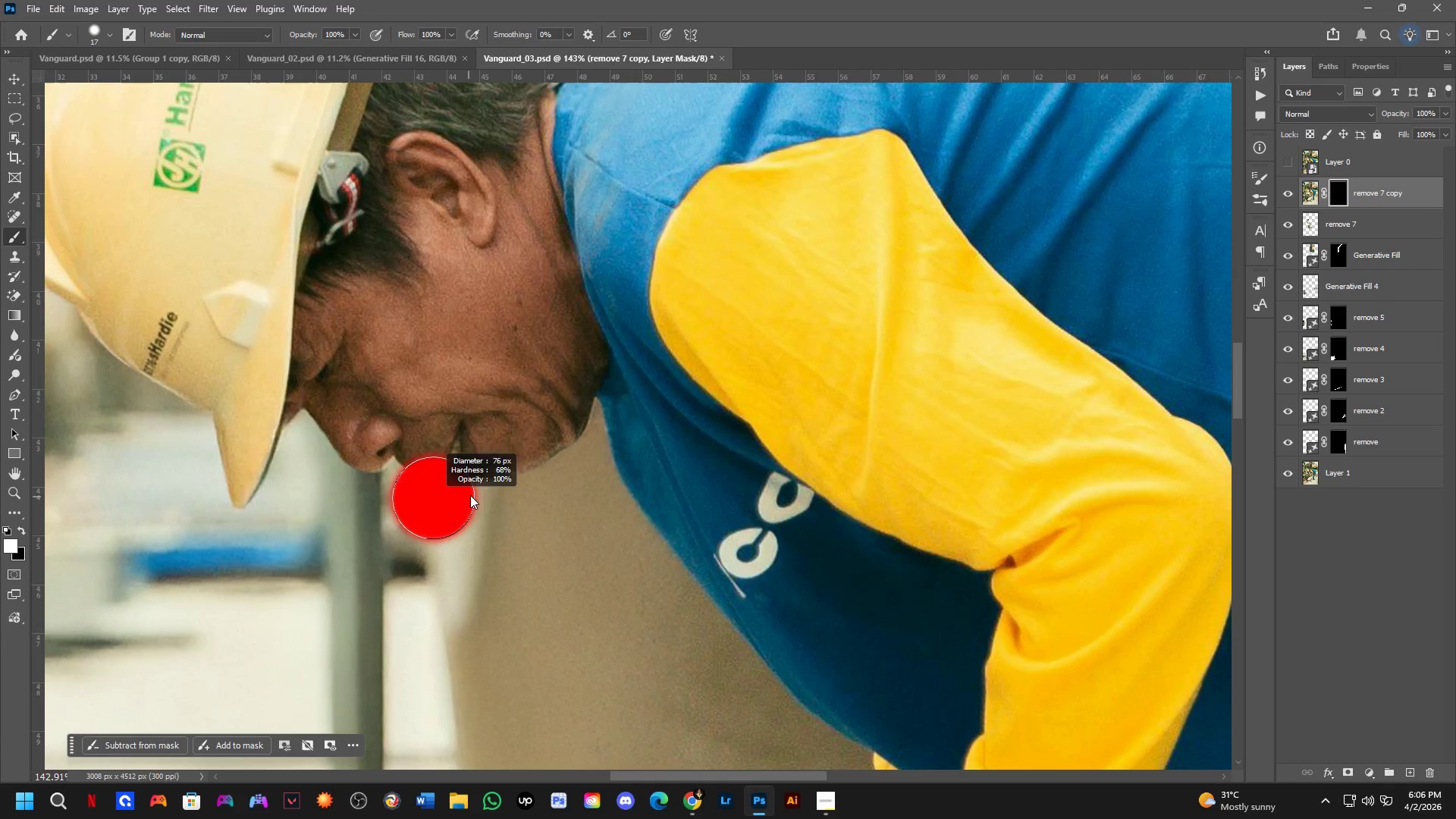 
scroll: coordinate [507, 464], scroll_direction: up, amount: 4.0
 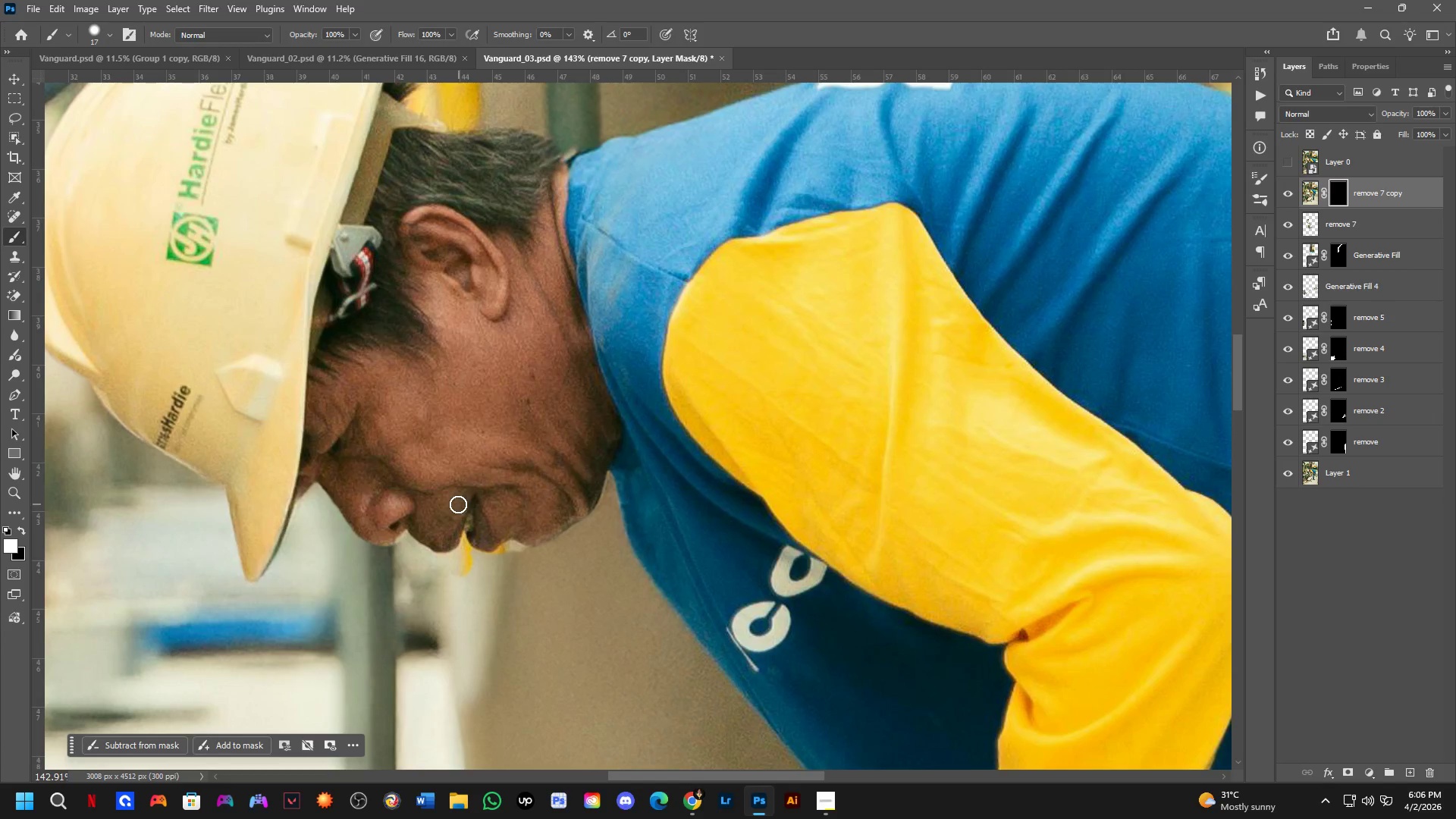 
left_click_drag(start_coordinate=[403, 526], to_coordinate=[391, 453])
 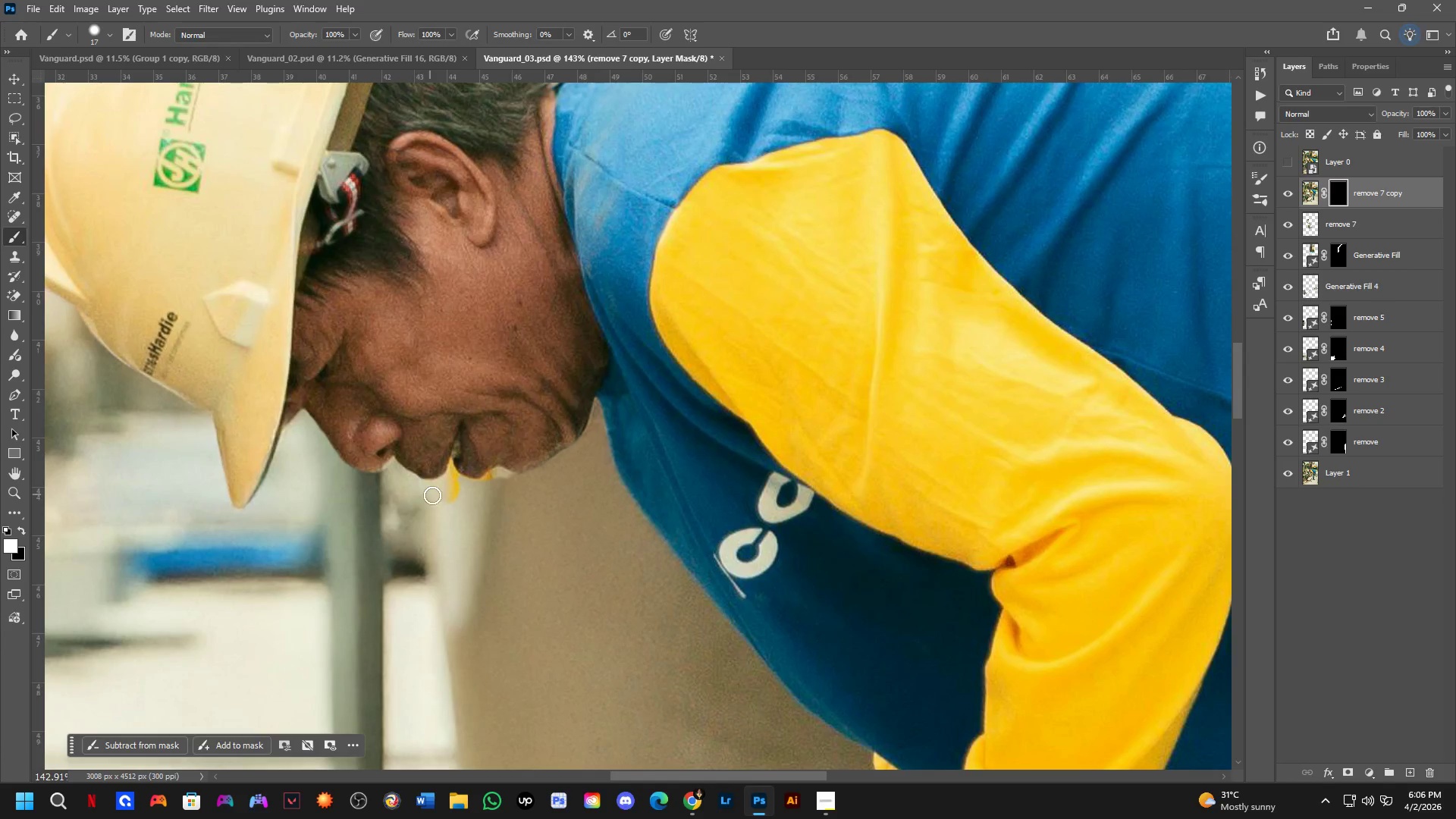 
key(Alt+AltLeft)
 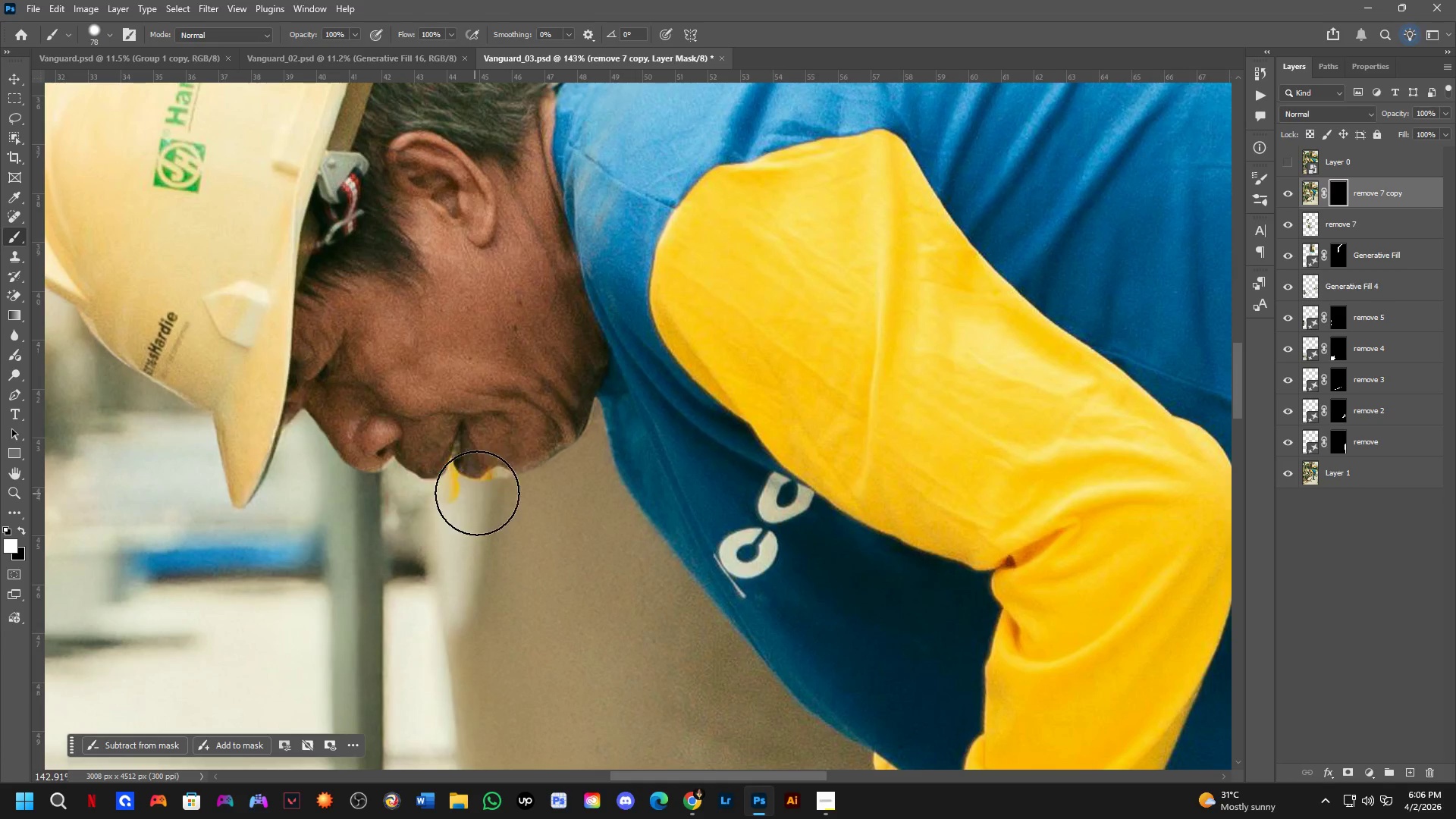 
type(xx)
 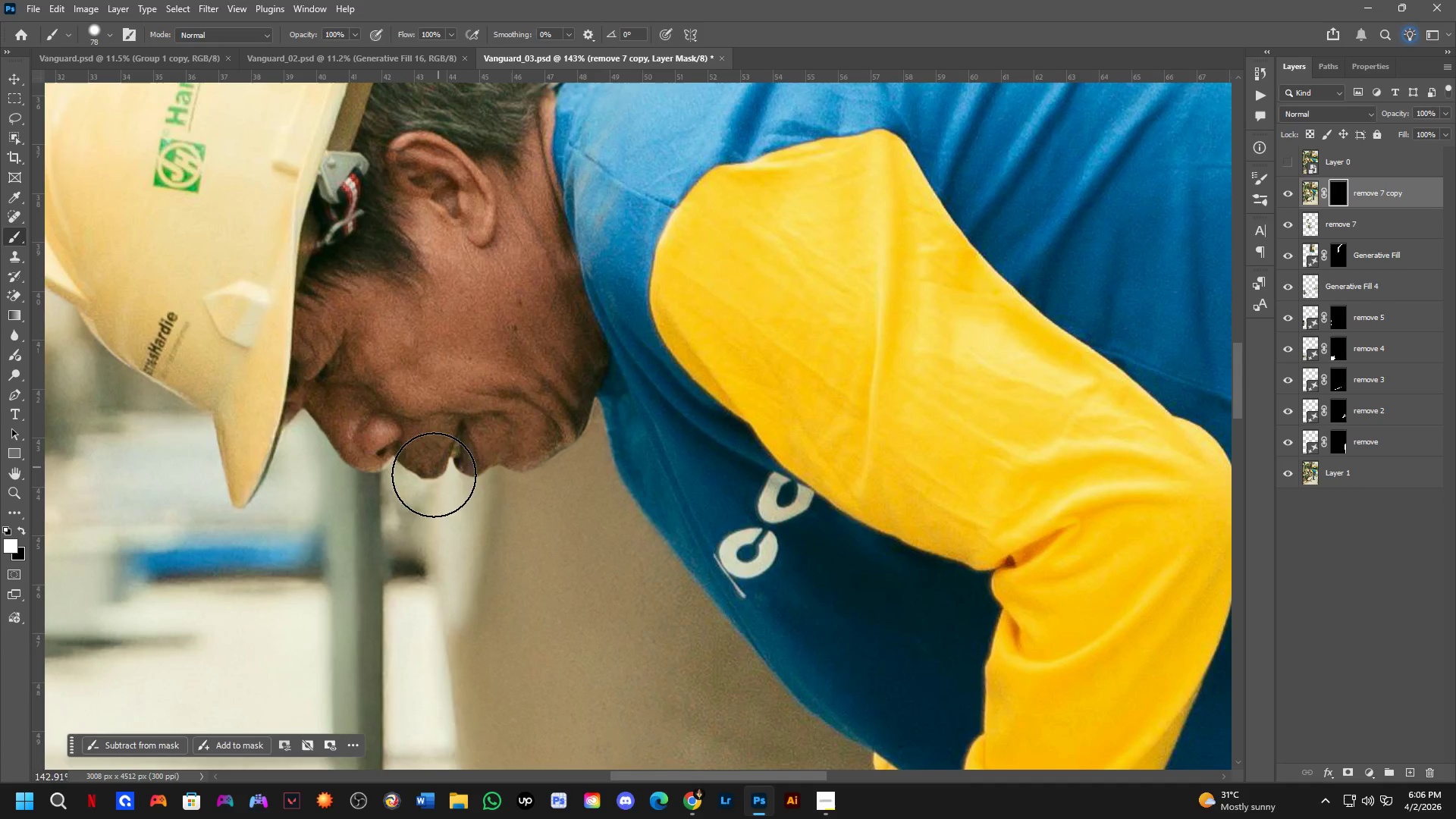 
left_click_drag(start_coordinate=[477, 445], to_coordinate=[458, 470])
 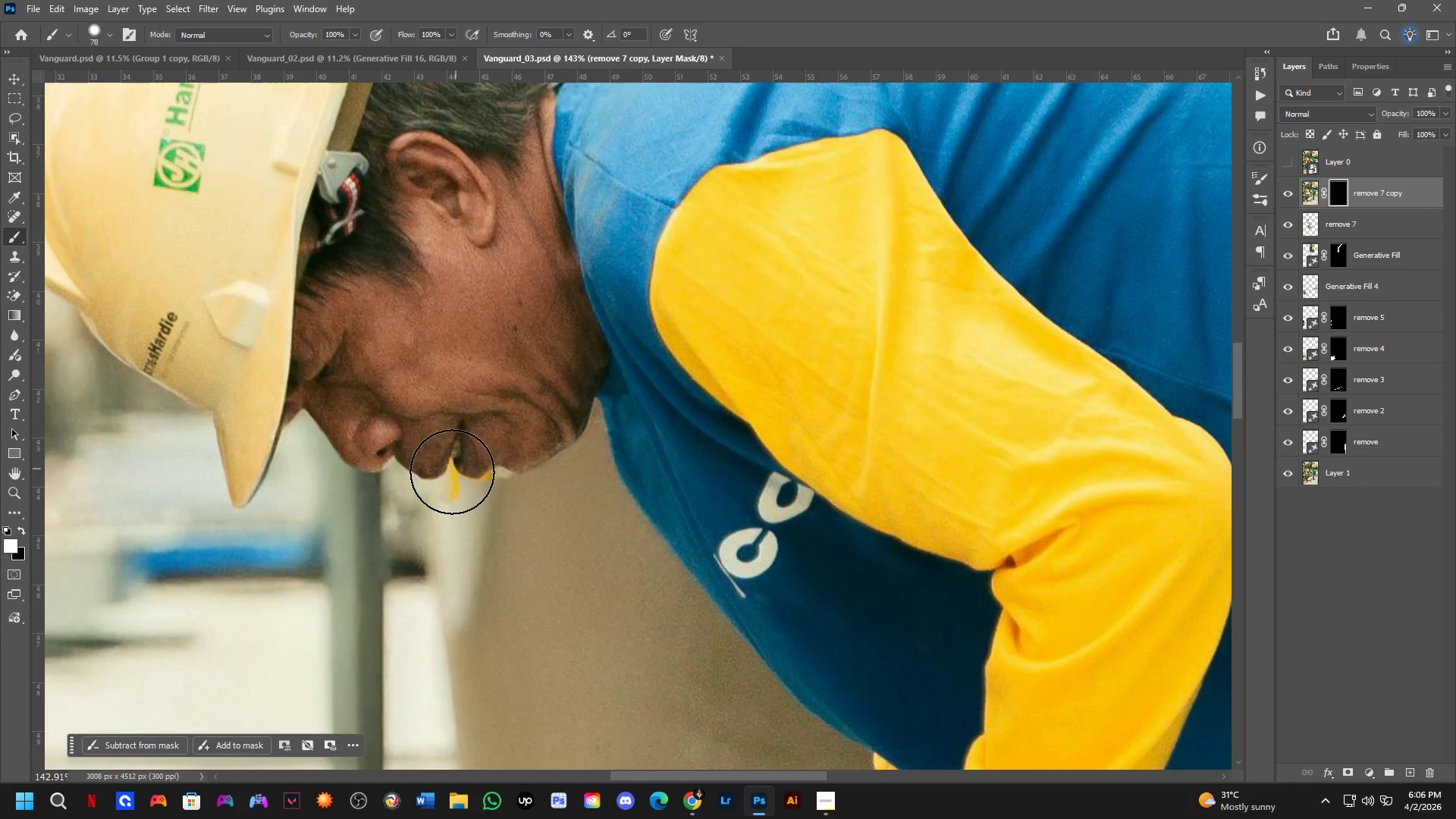 
left_click_drag(start_coordinate=[453, 471], to_coordinate=[397, 436])
 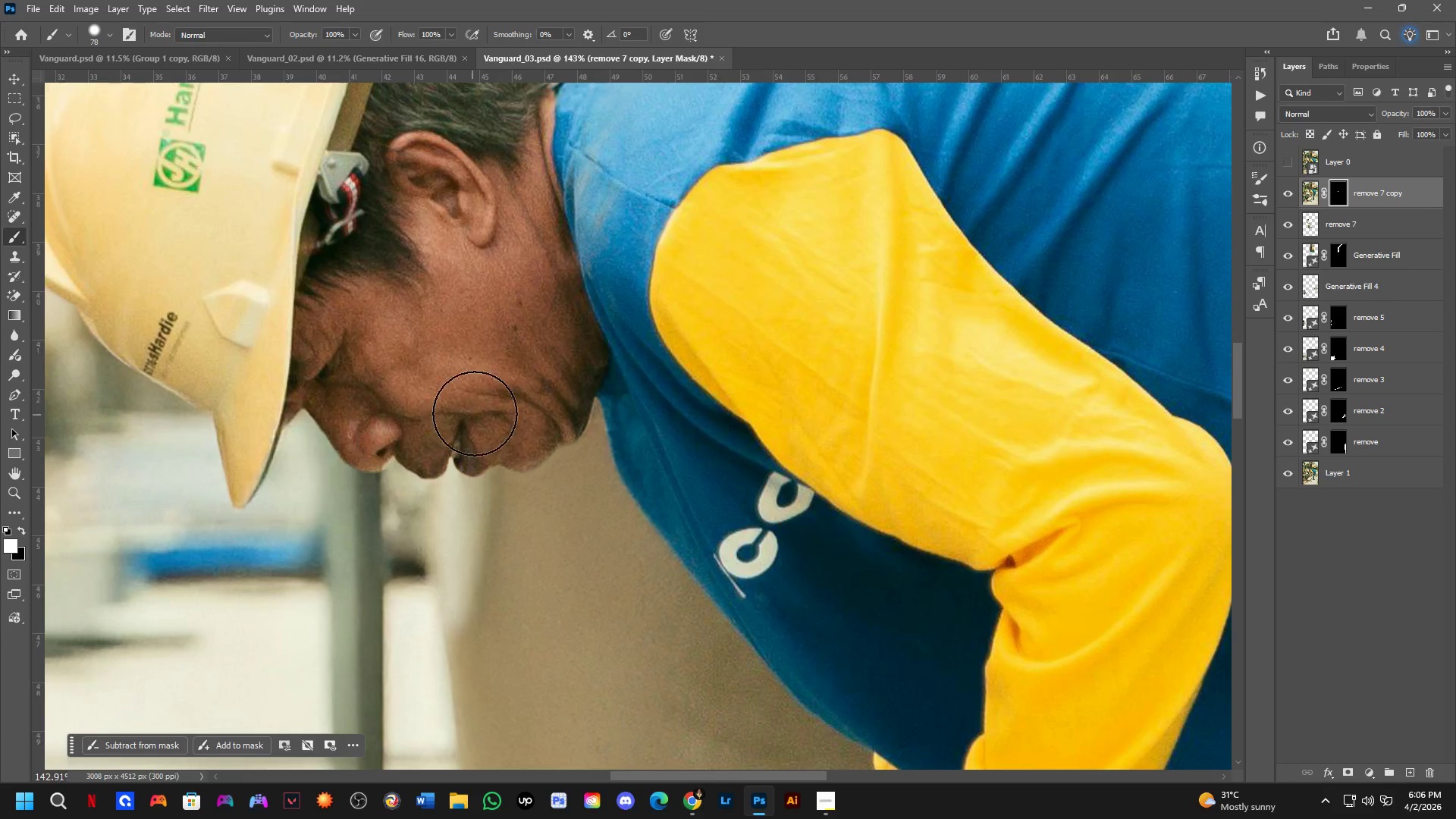 
hold_key(key=Space, duration=0.41)
 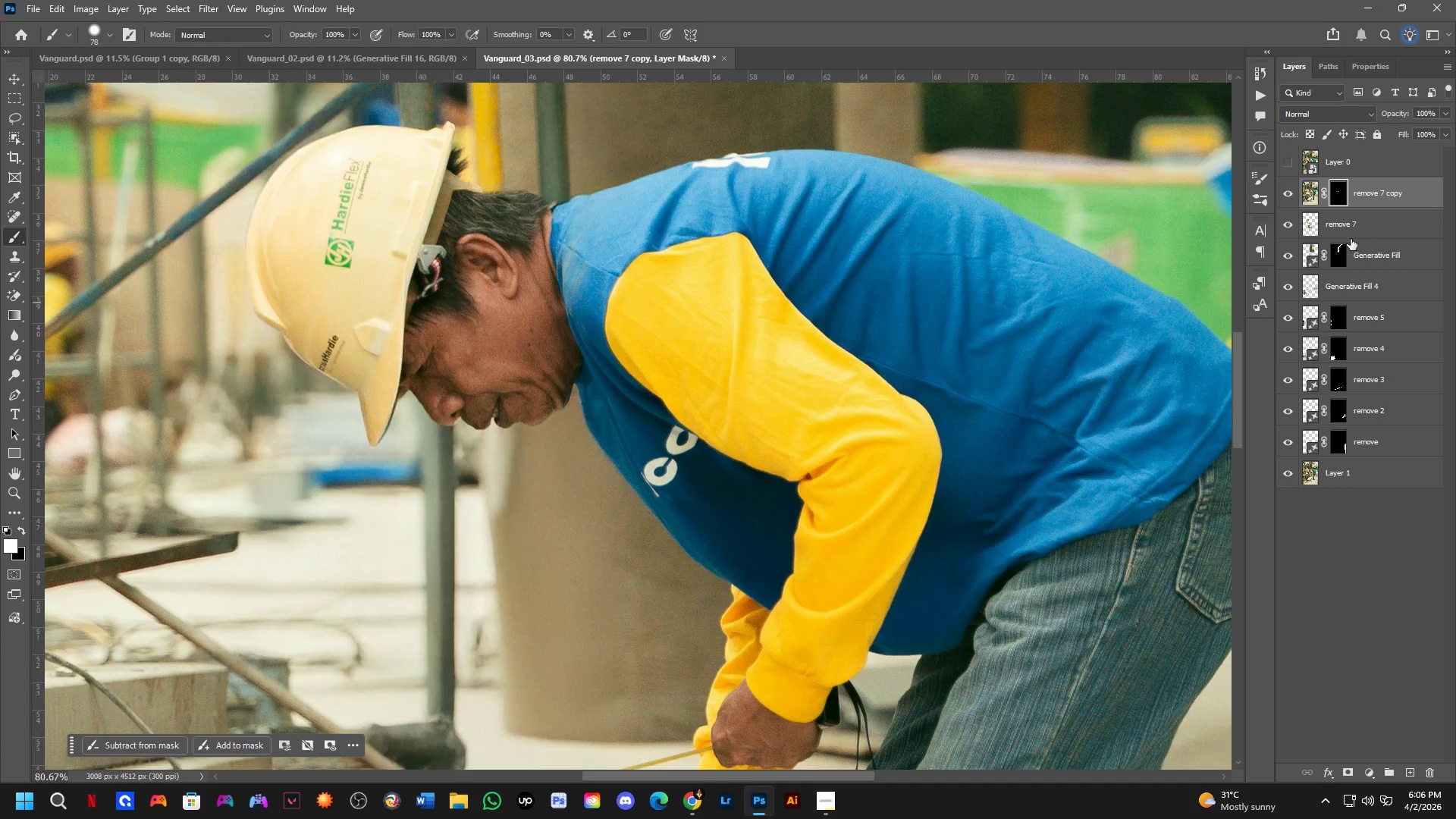 
left_click_drag(start_coordinate=[537, 463], to_coordinate=[562, 441])
 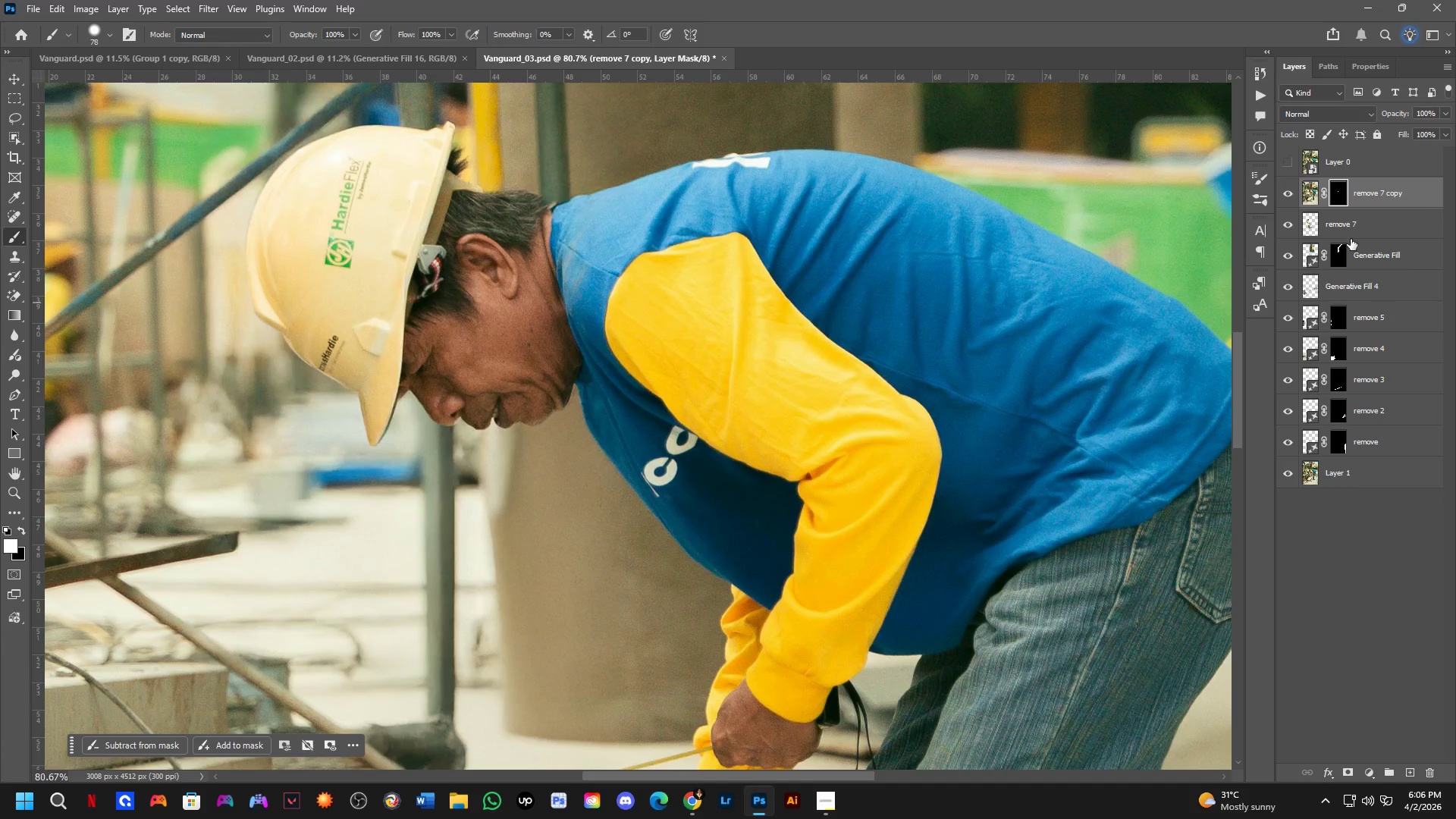 
scroll: coordinate [500, 430], scroll_direction: down, amount: 6.0
 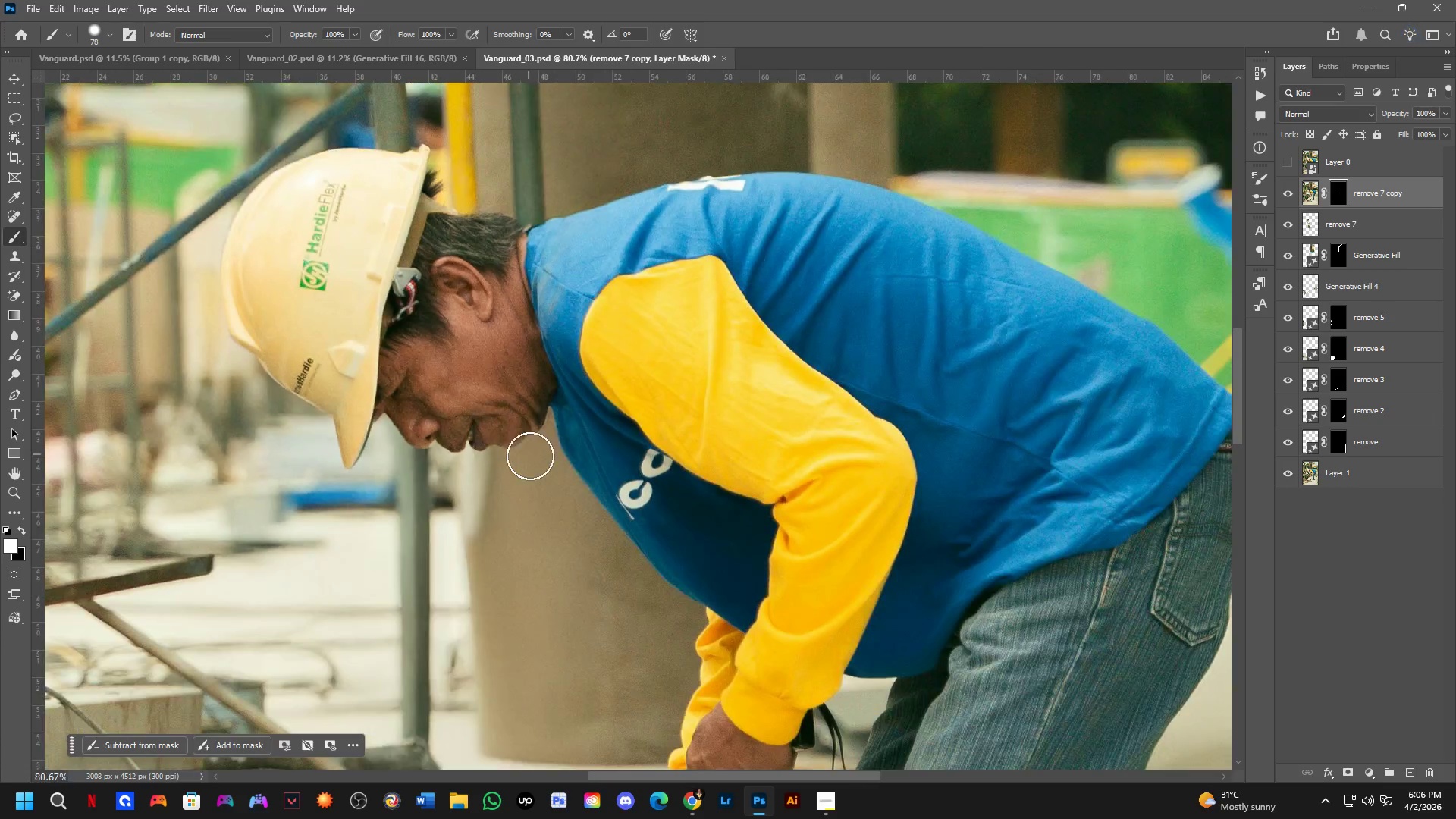 
hold_key(key=ControlLeft, duration=0.38)
 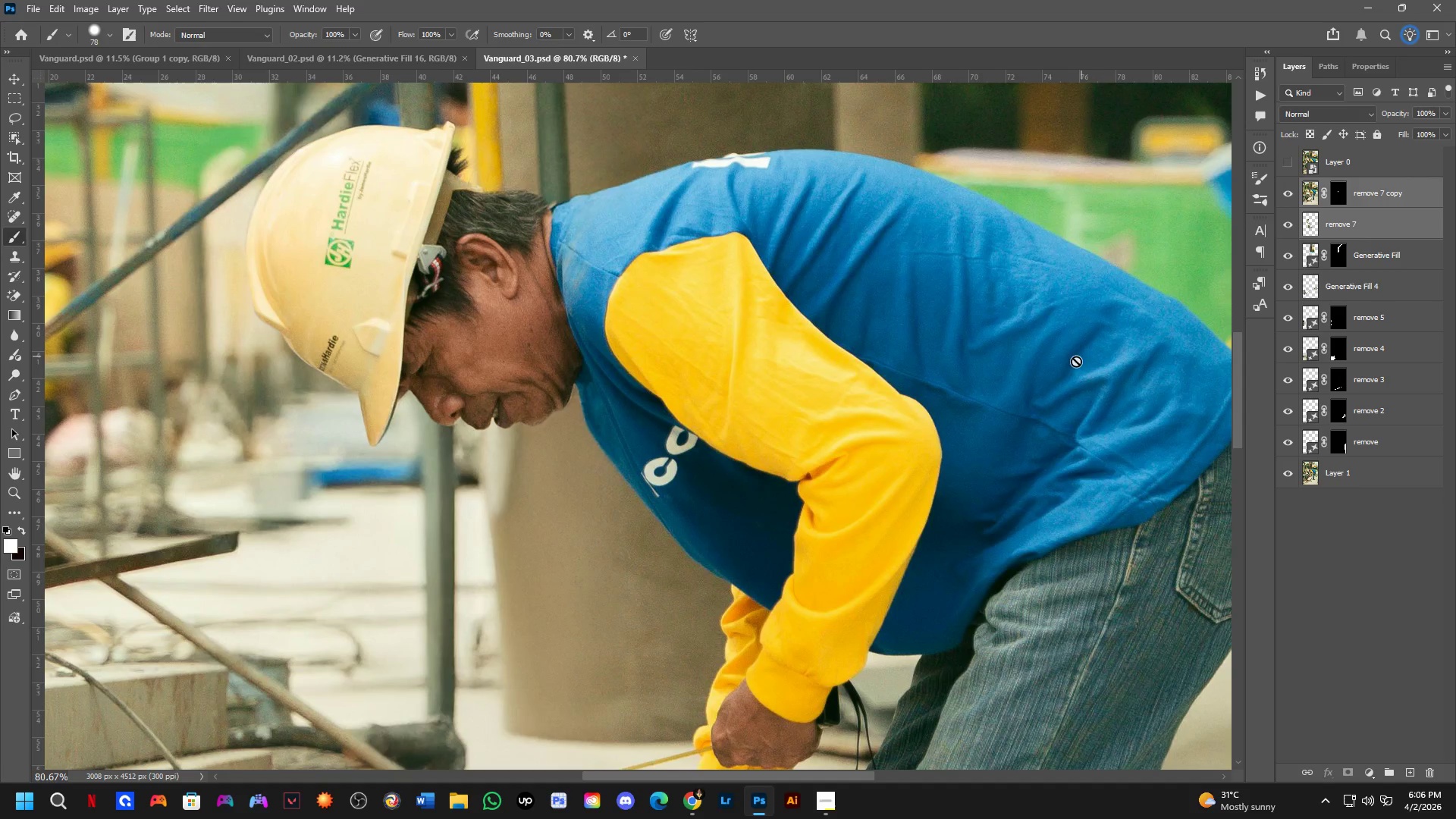 
hold_key(key=ShiftLeft, duration=0.31)
 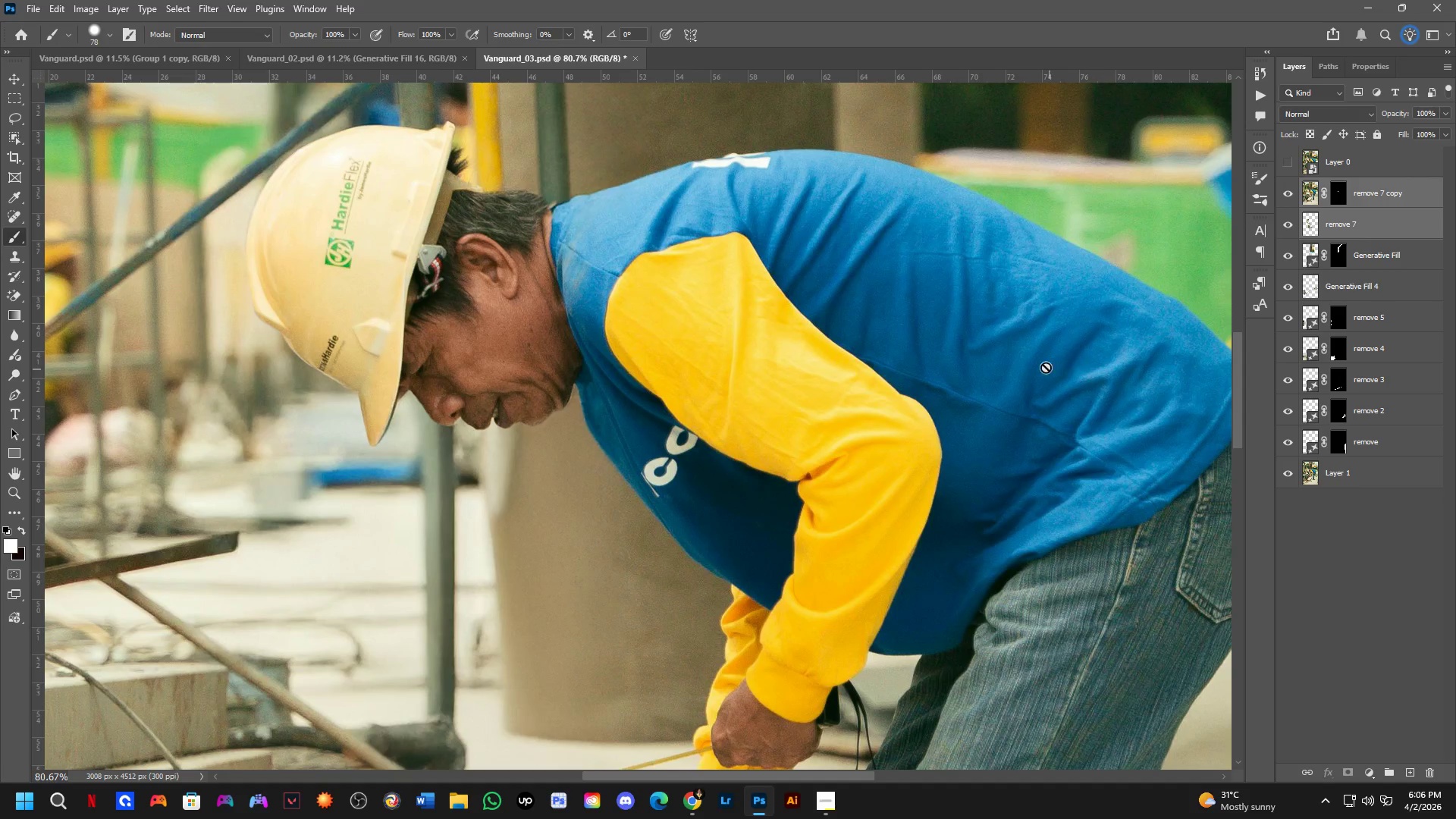 
hold_key(key=ControlLeft, duration=0.59)
 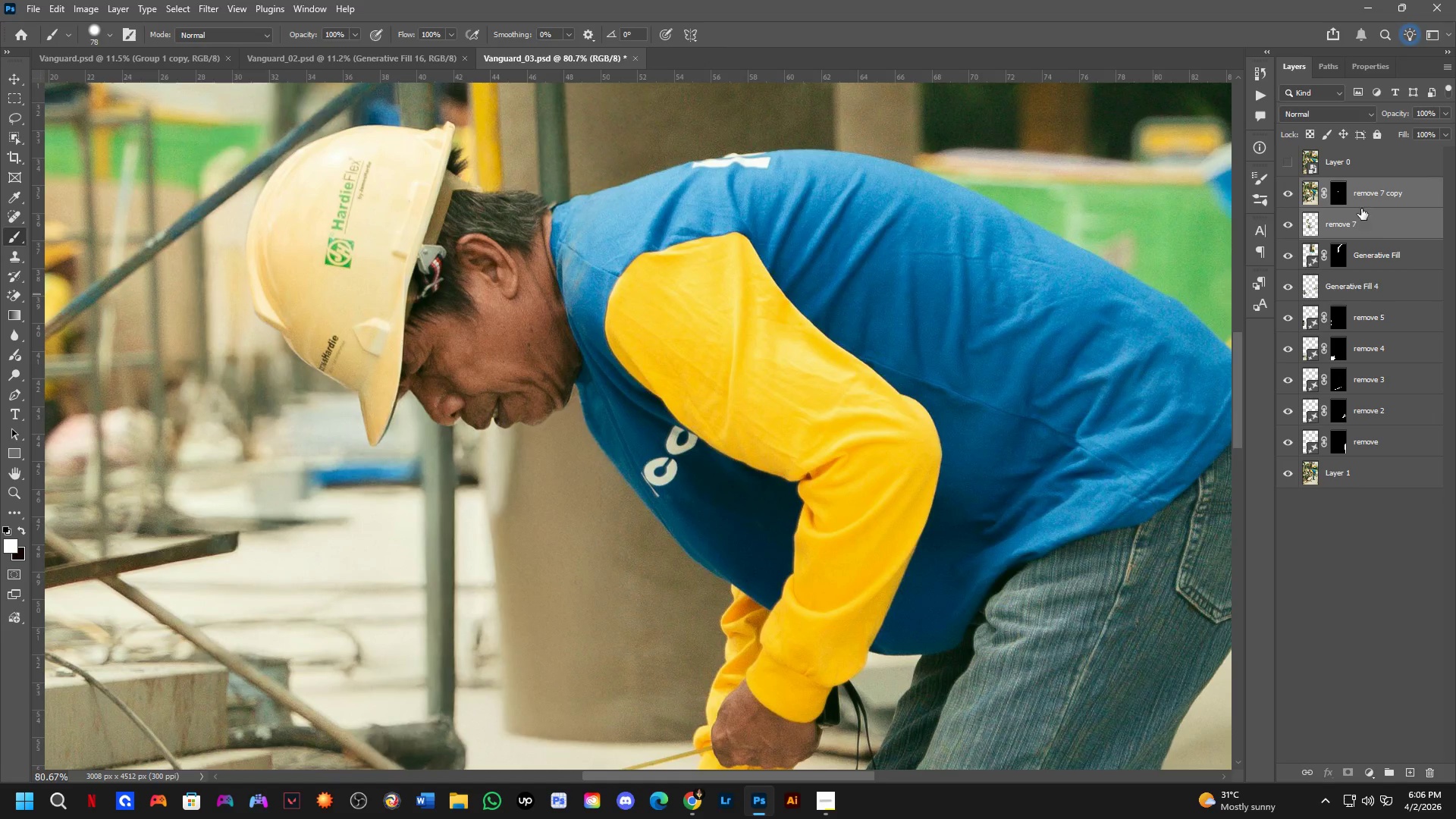 
left_click([1335, 199])
 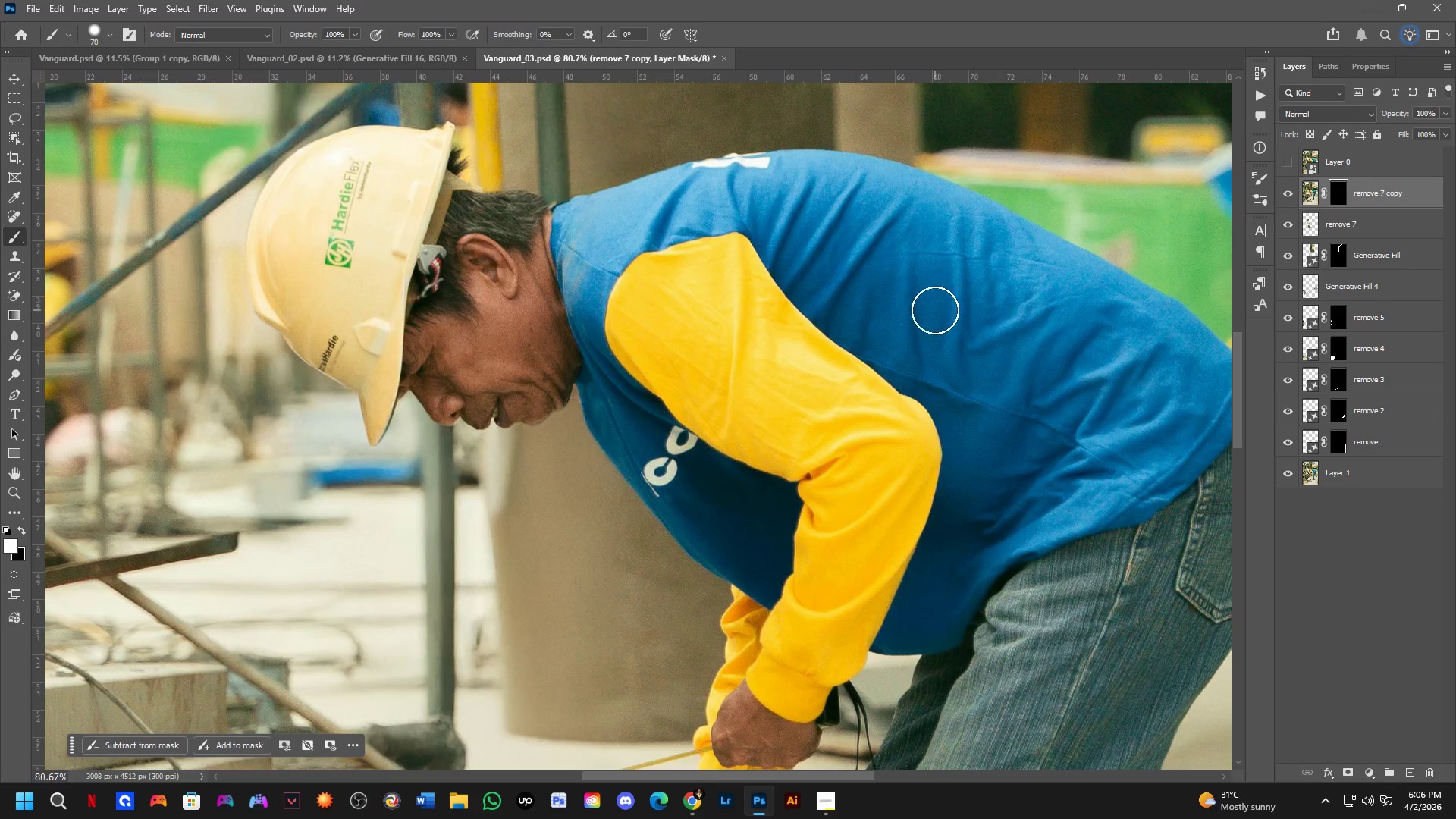 
hold_key(key=Space, duration=0.59)
 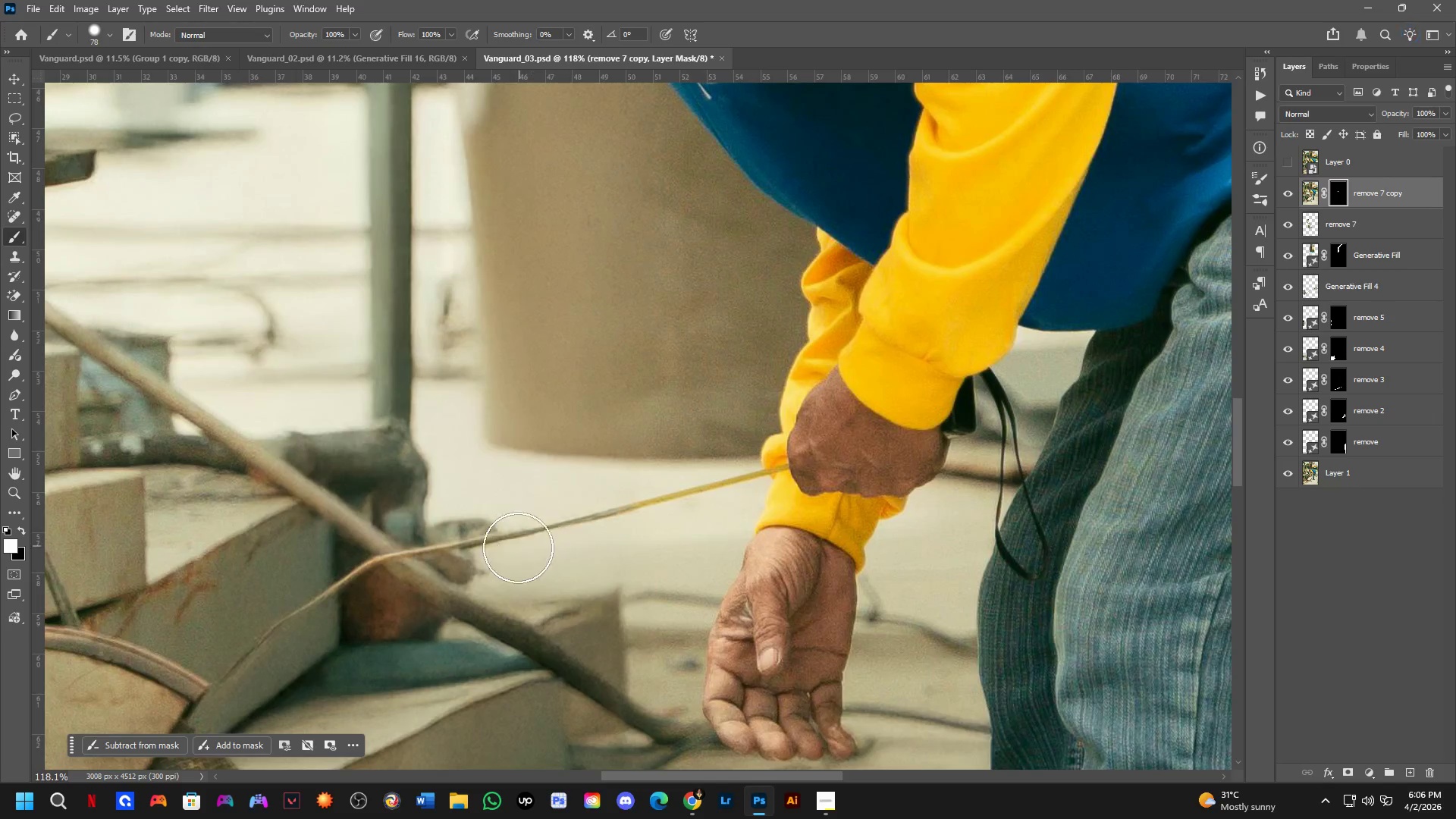 
left_click_drag(start_coordinate=[749, 474], to_coordinate=[752, 225])
 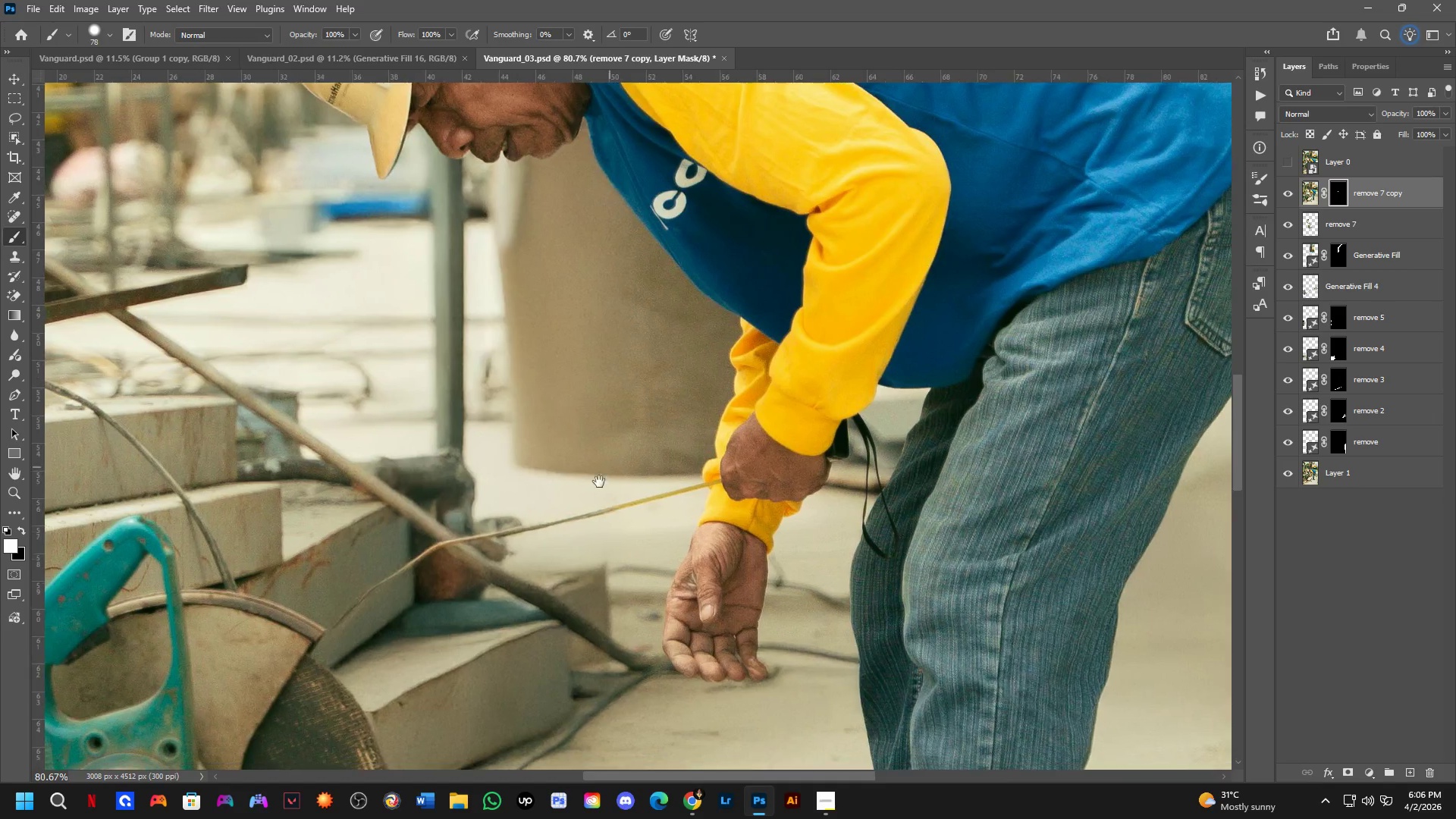 
key(Alt+AltLeft)
 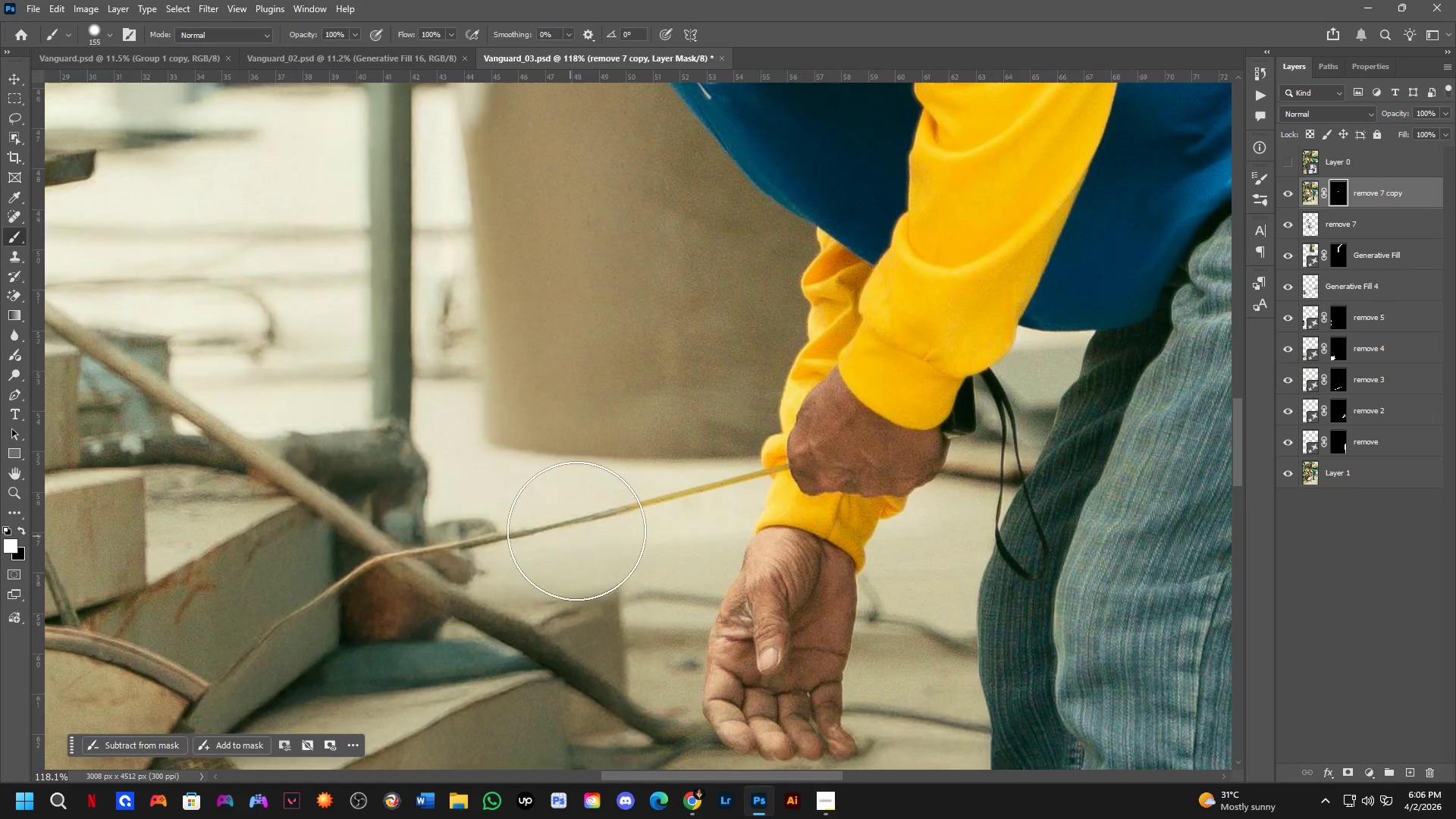 
scroll: coordinate [554, 507], scroll_direction: up, amount: 4.0
 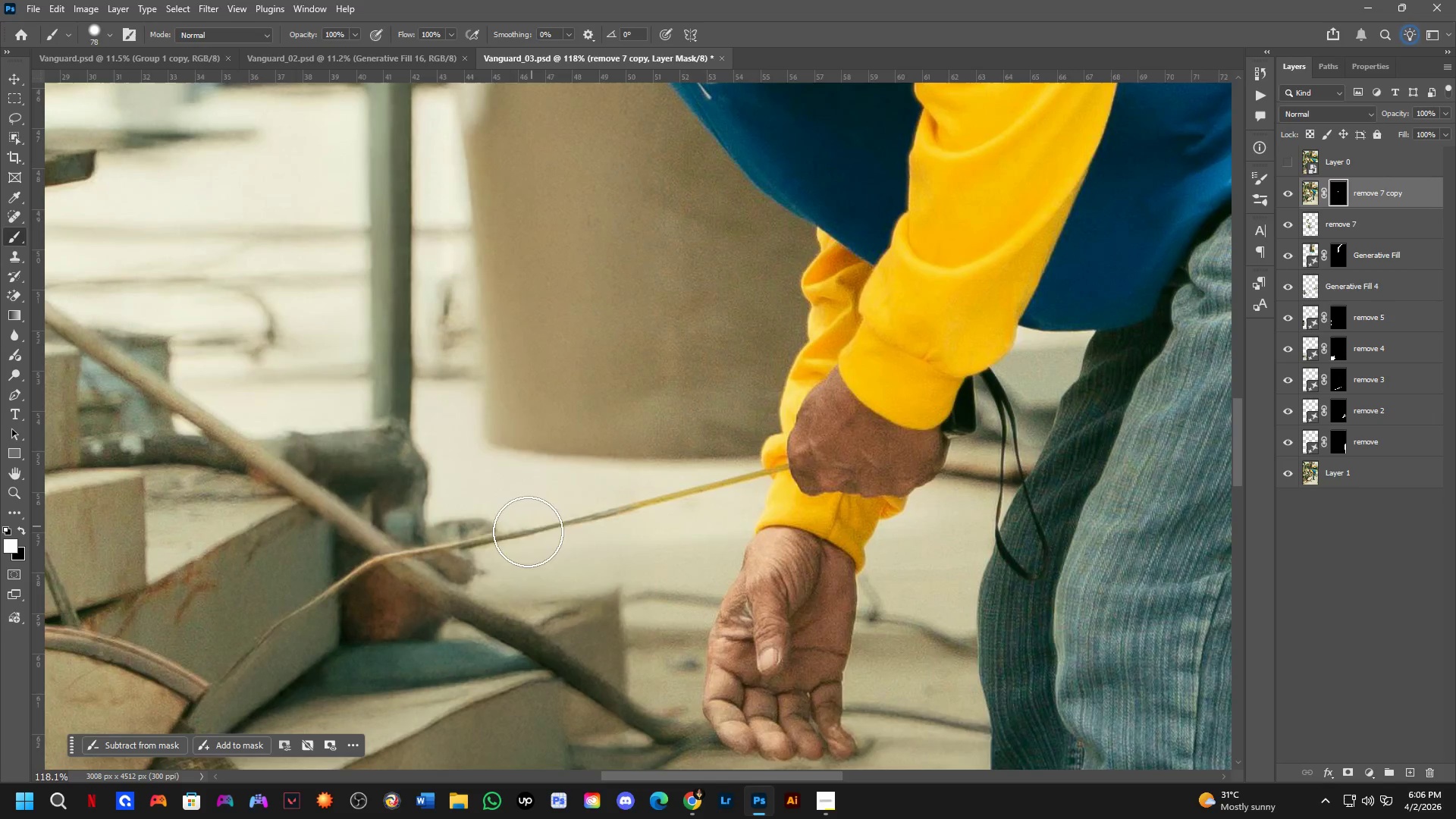 
type(xx)
 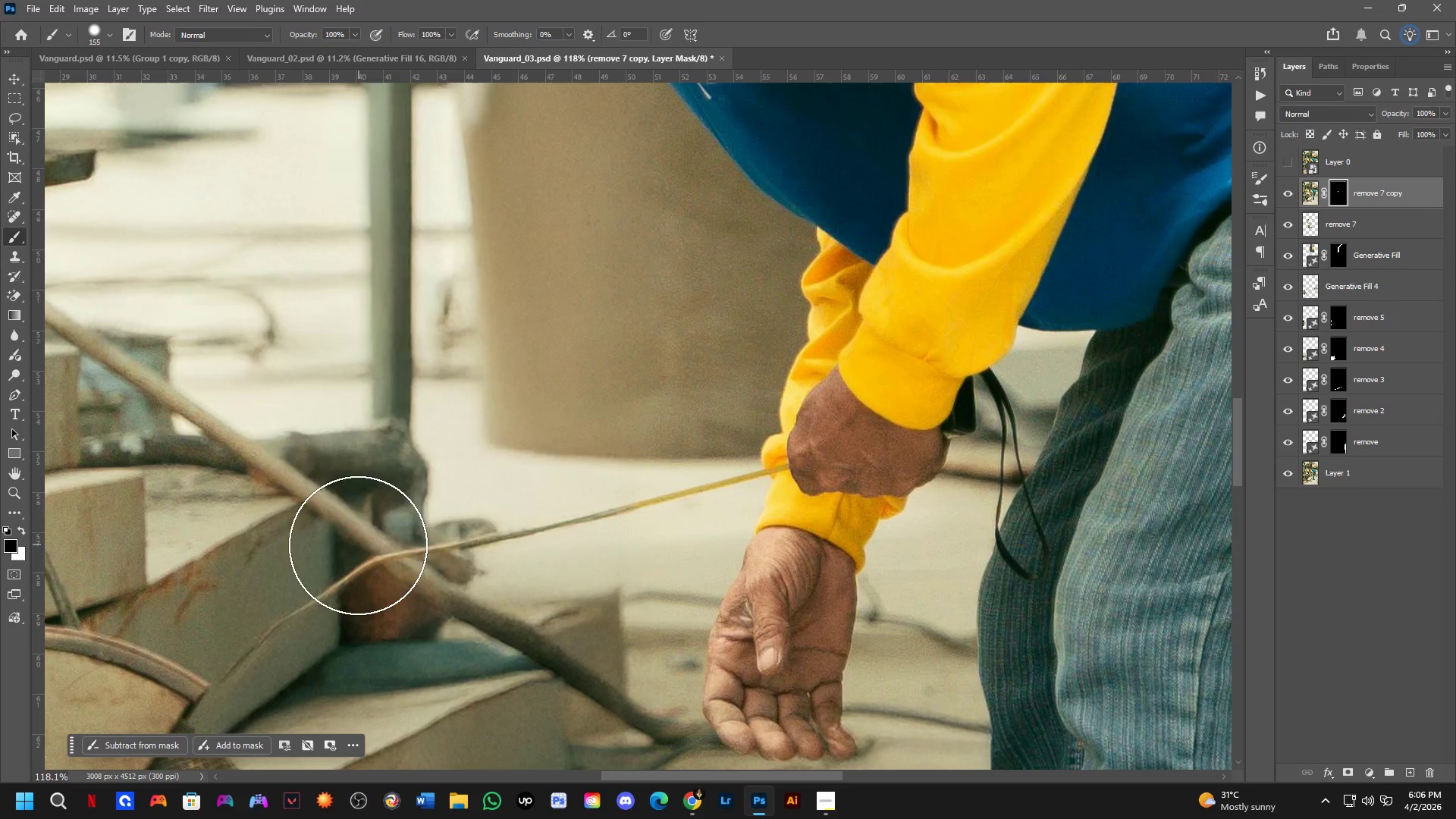 
left_click_drag(start_coordinate=[554, 542], to_coordinate=[436, 550])
 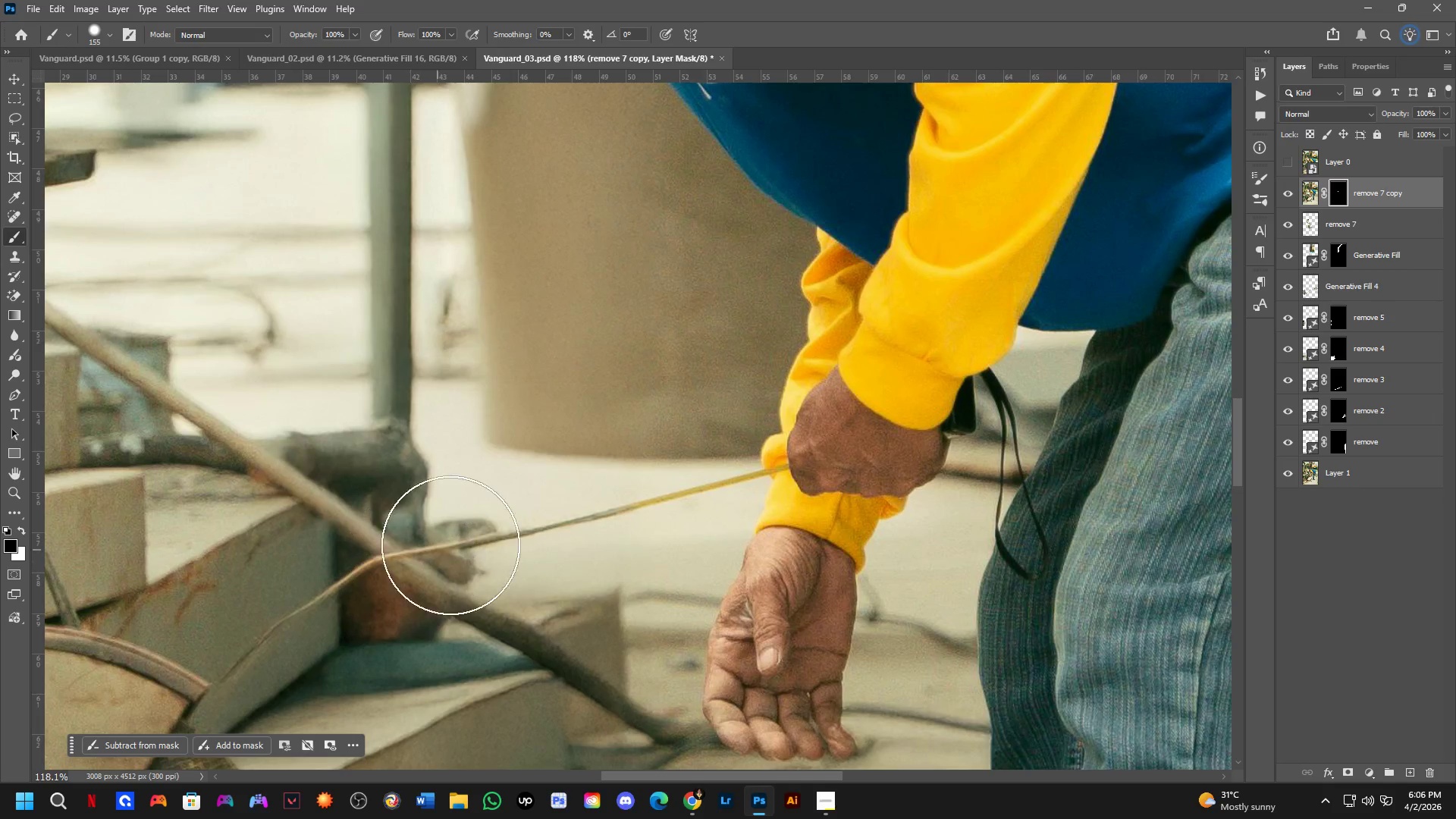 
left_click_drag(start_coordinate=[471, 548], to_coordinate=[359, 544])
 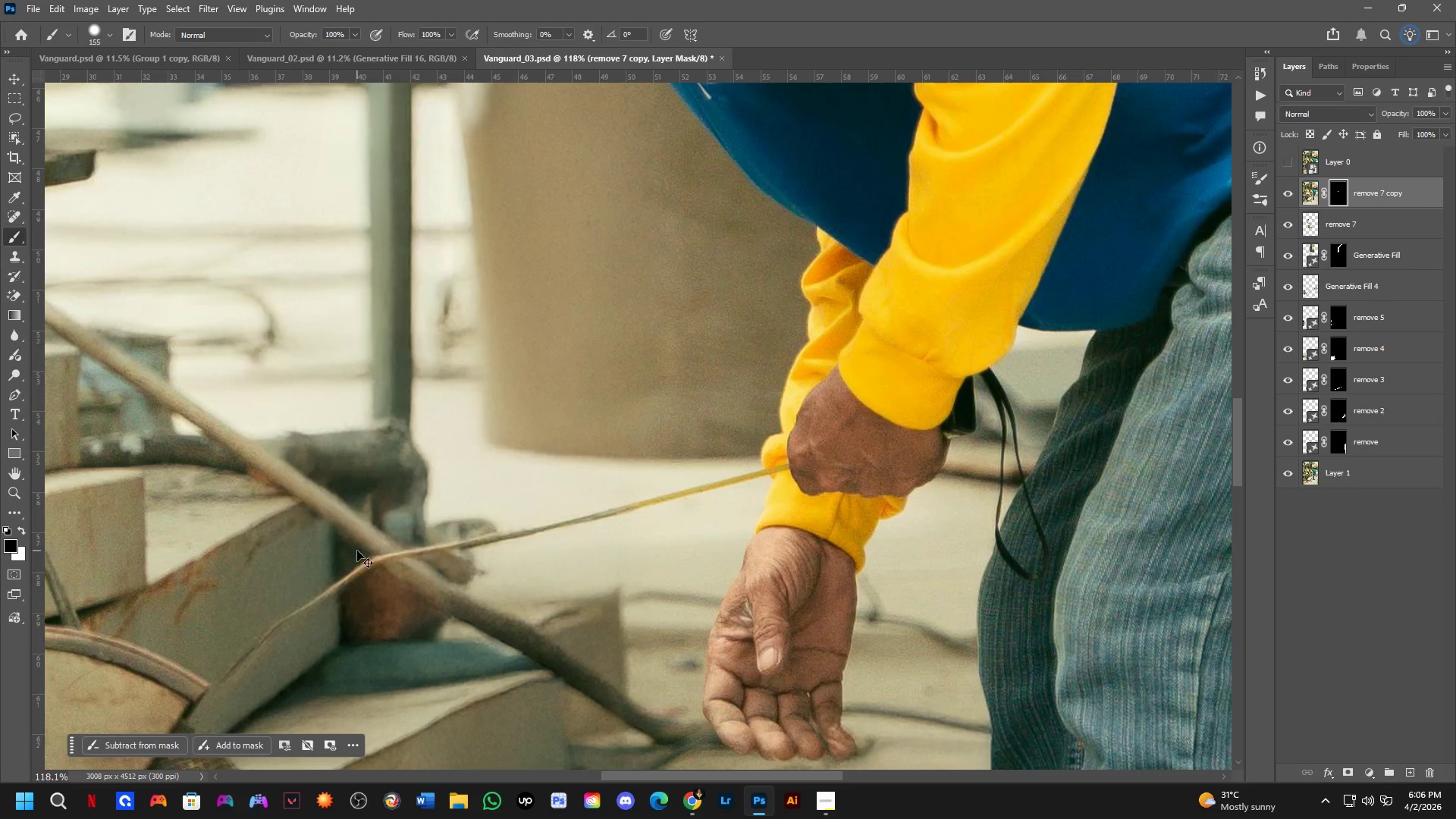 
key(Control+Z)
 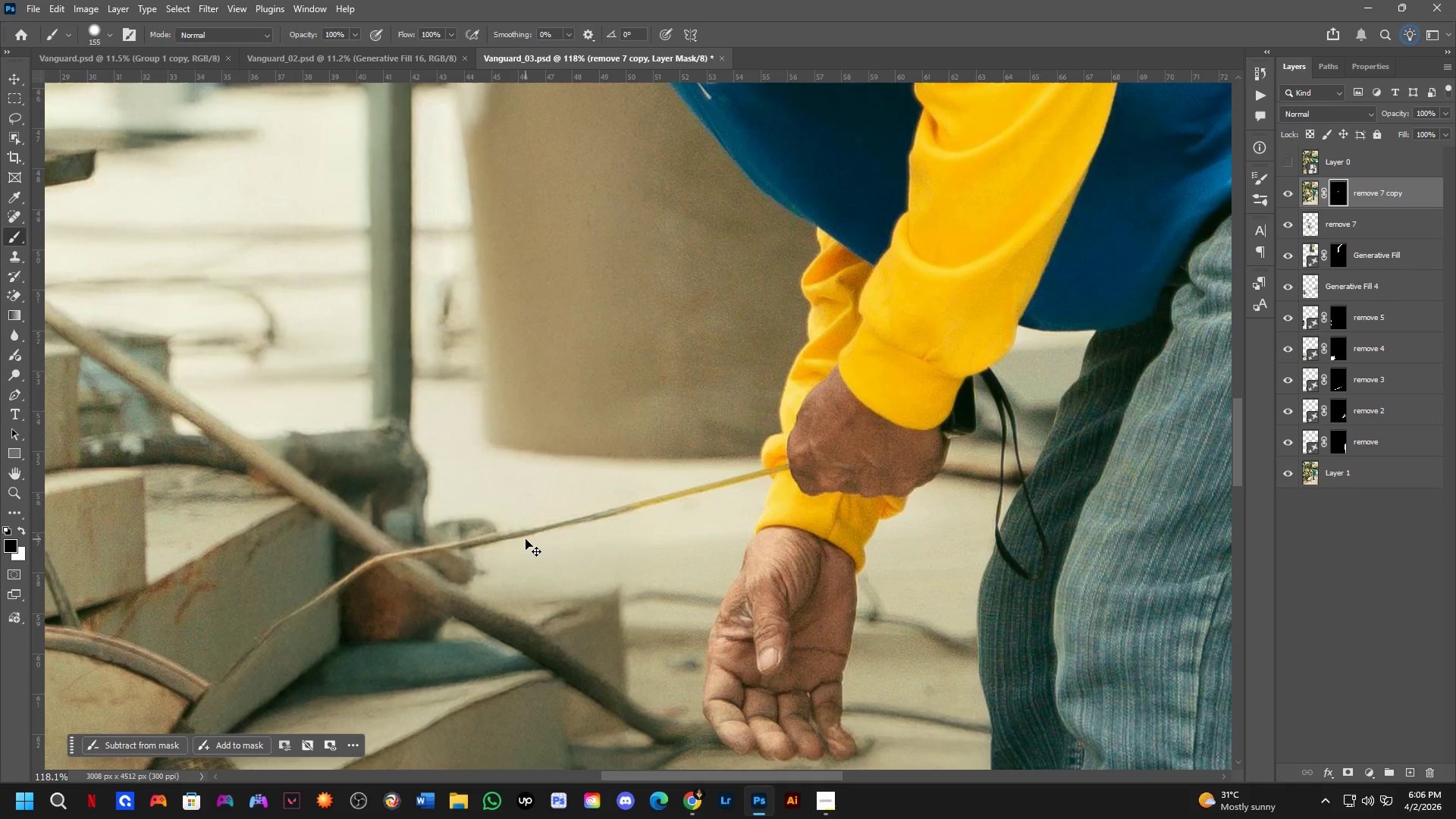 
key(Control+Z)
 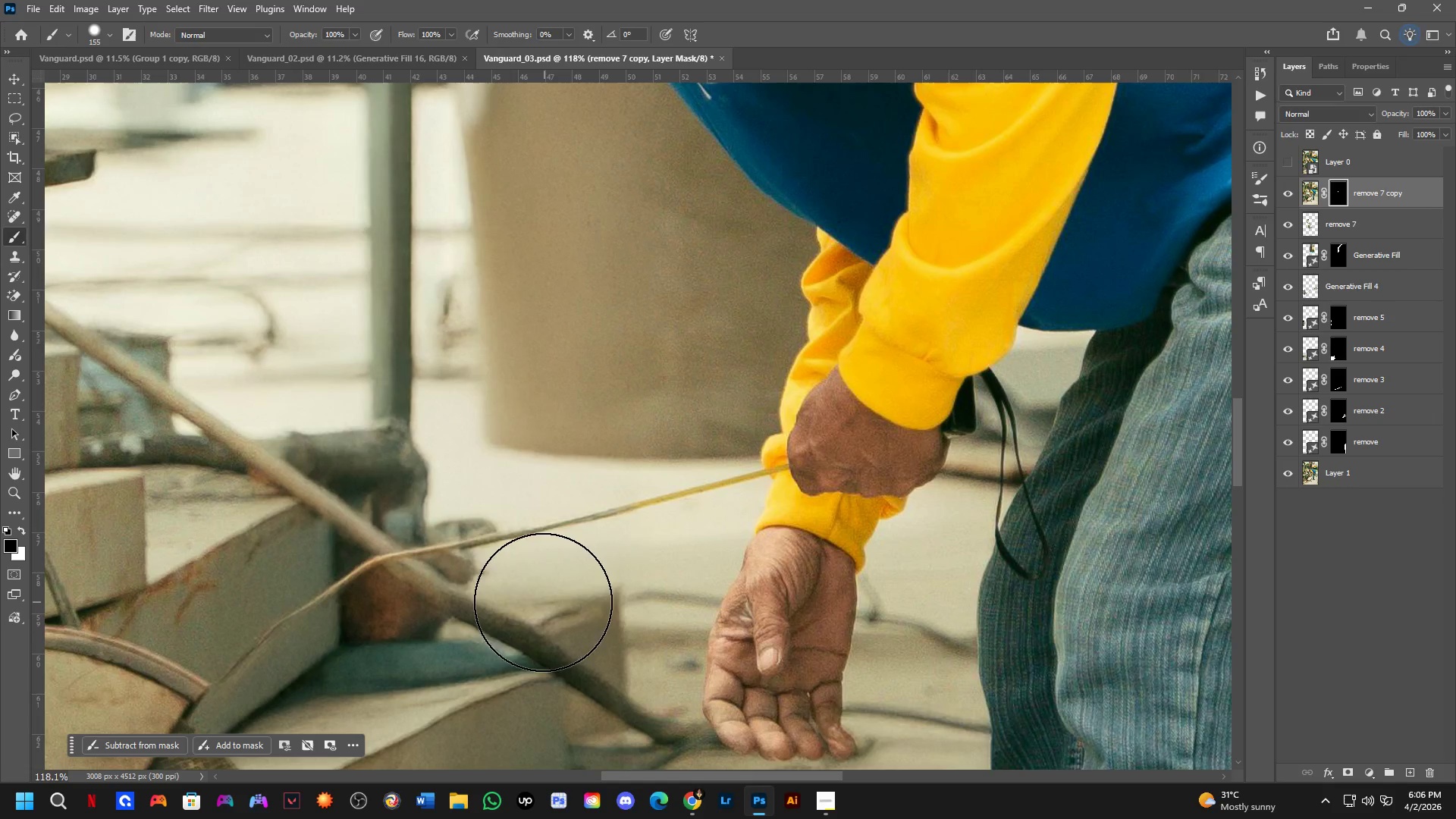 
left_click_drag(start_coordinate=[537, 610], to_coordinate=[785, 642])
 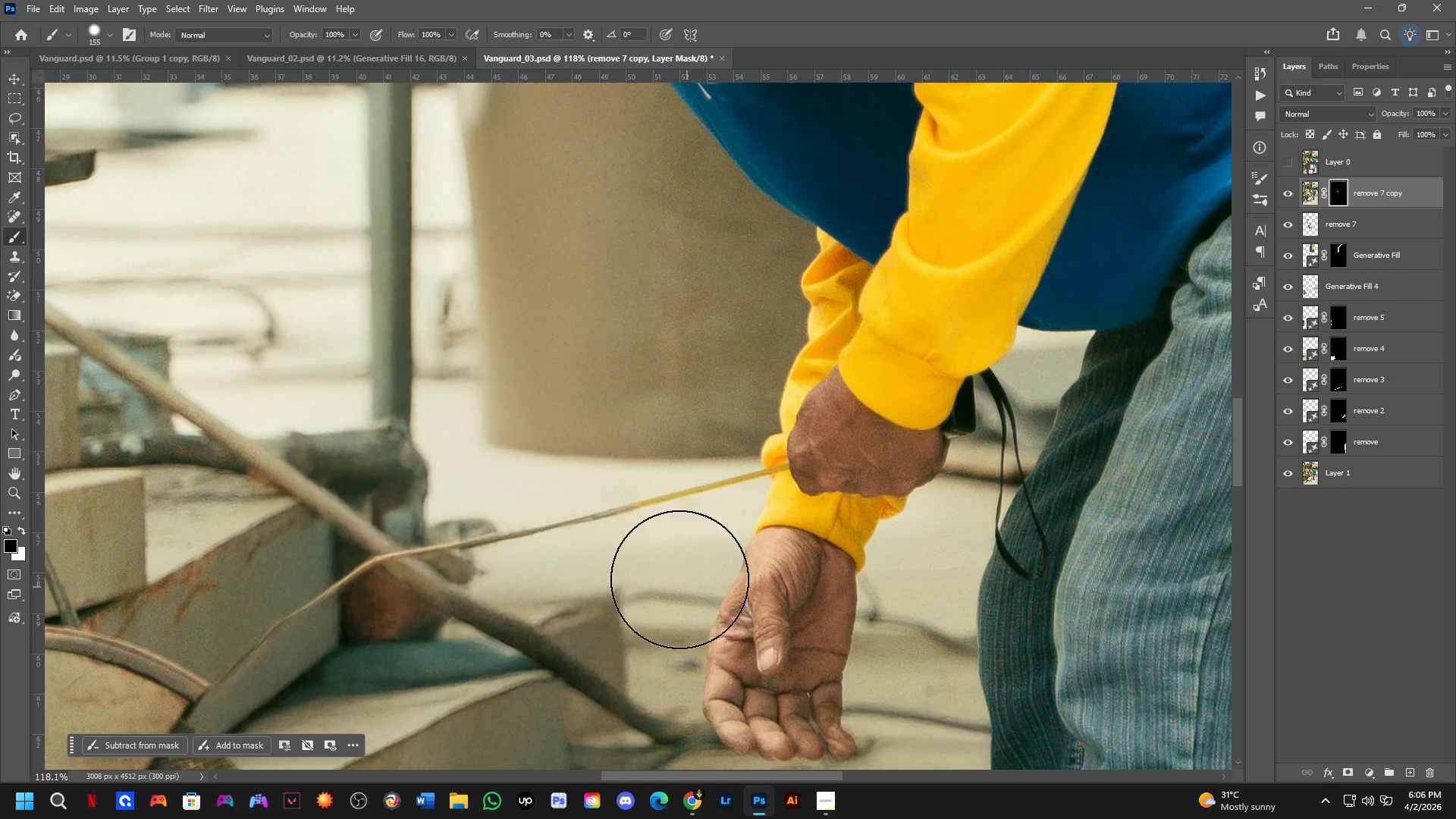 
key(Control+Z)
 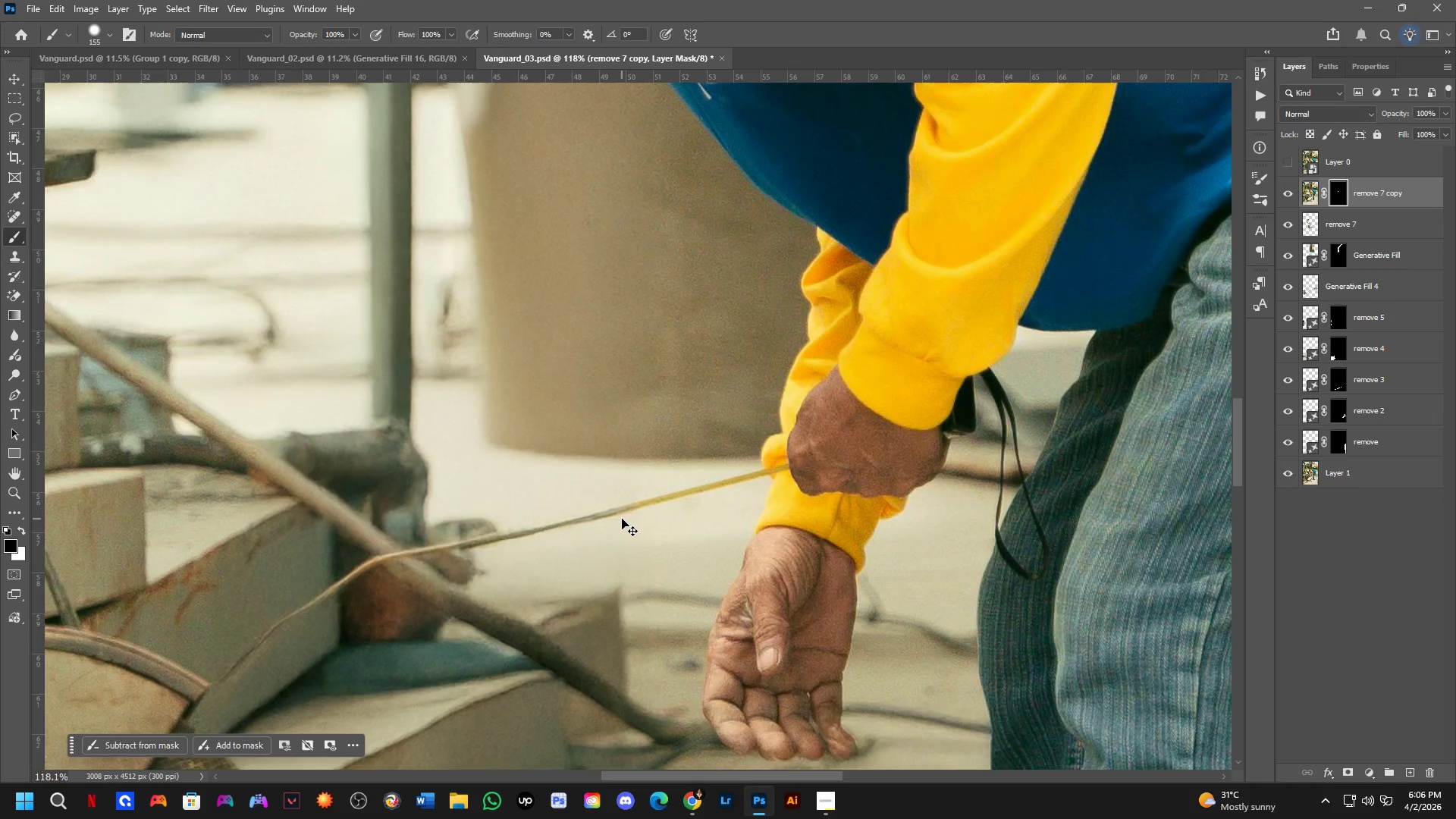 
key(Control+Z)
 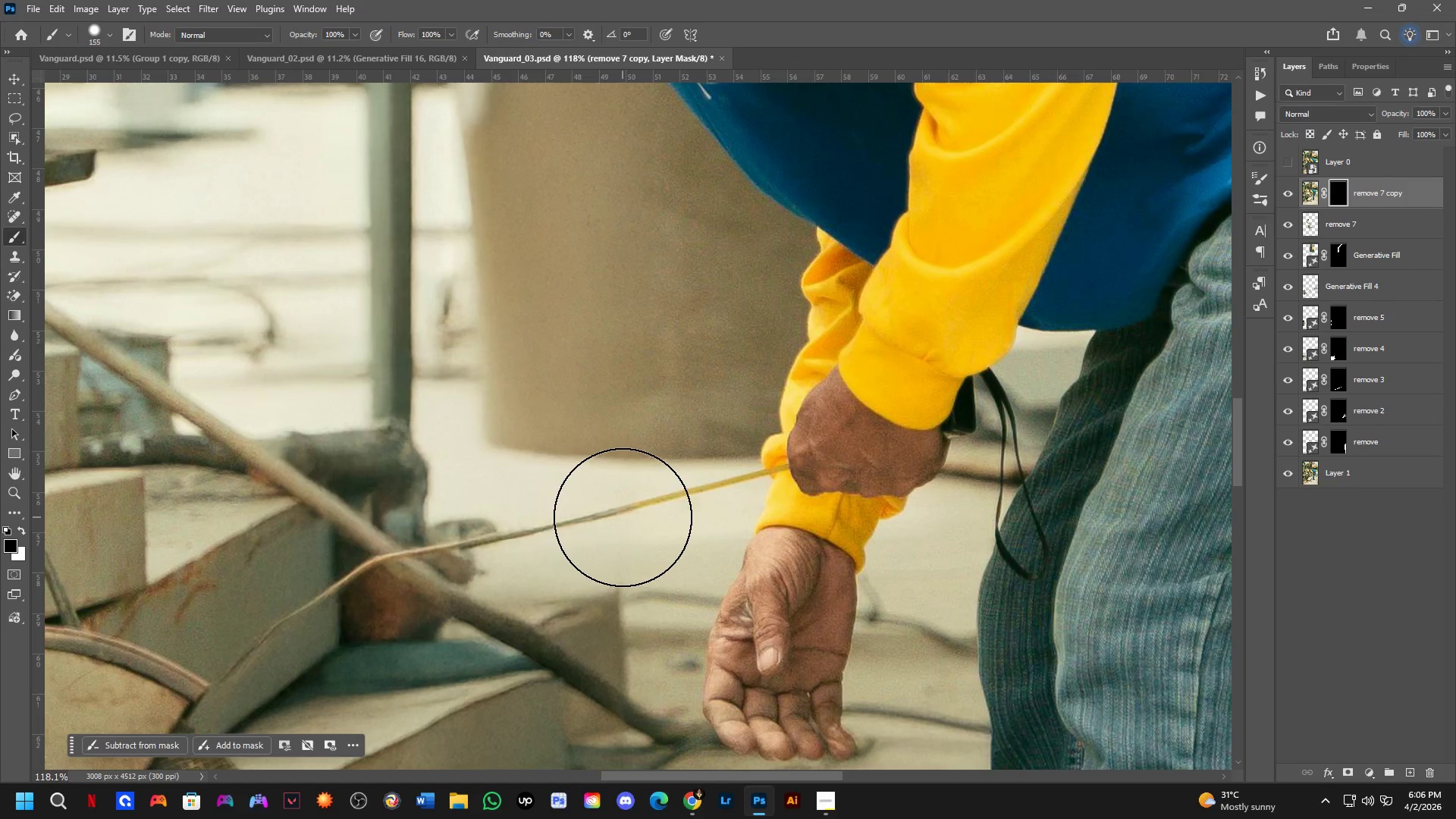 
hold_key(key=Space, duration=0.45)
 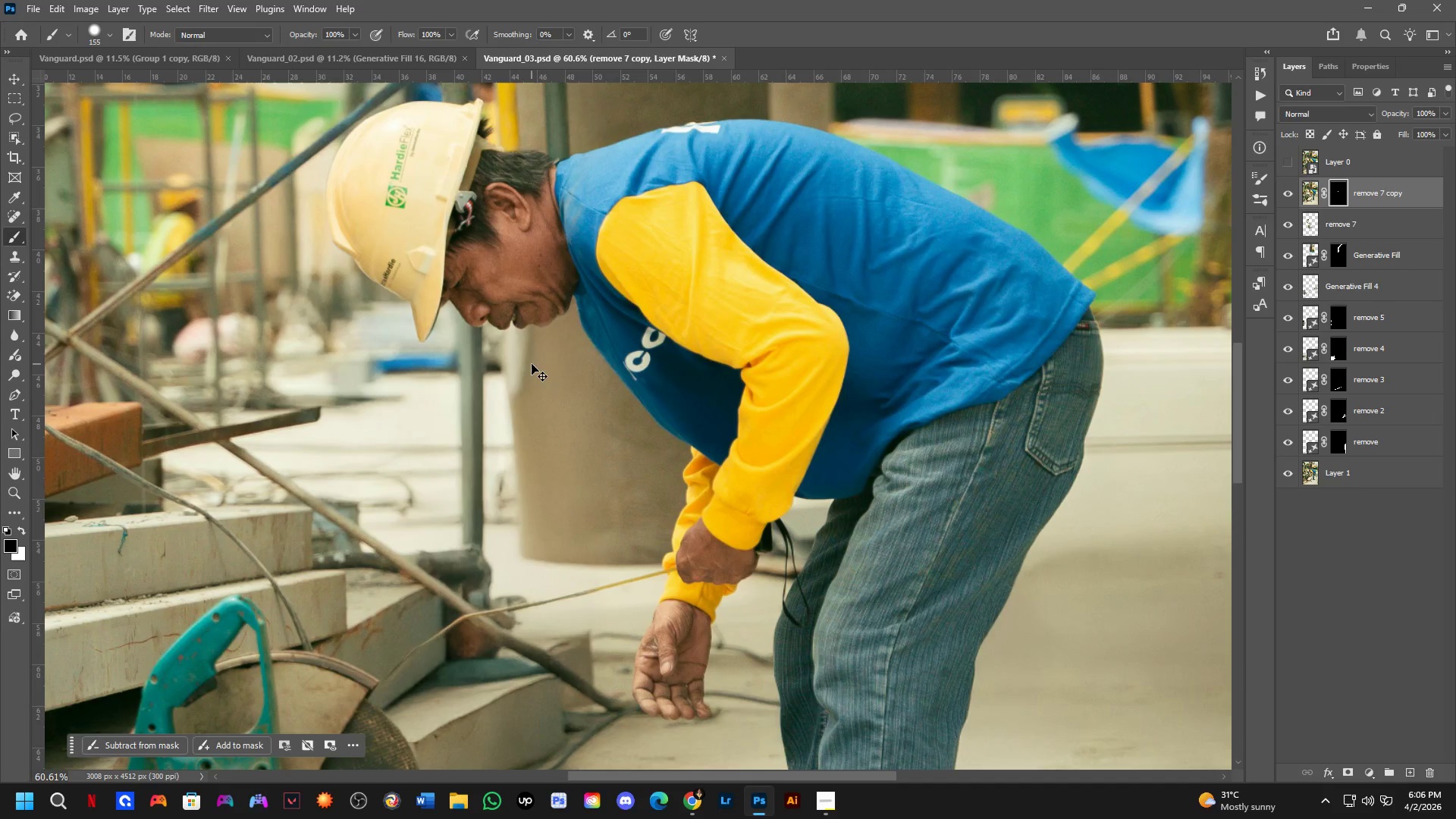 
left_click_drag(start_coordinate=[551, 336], to_coordinate=[542, 400])
 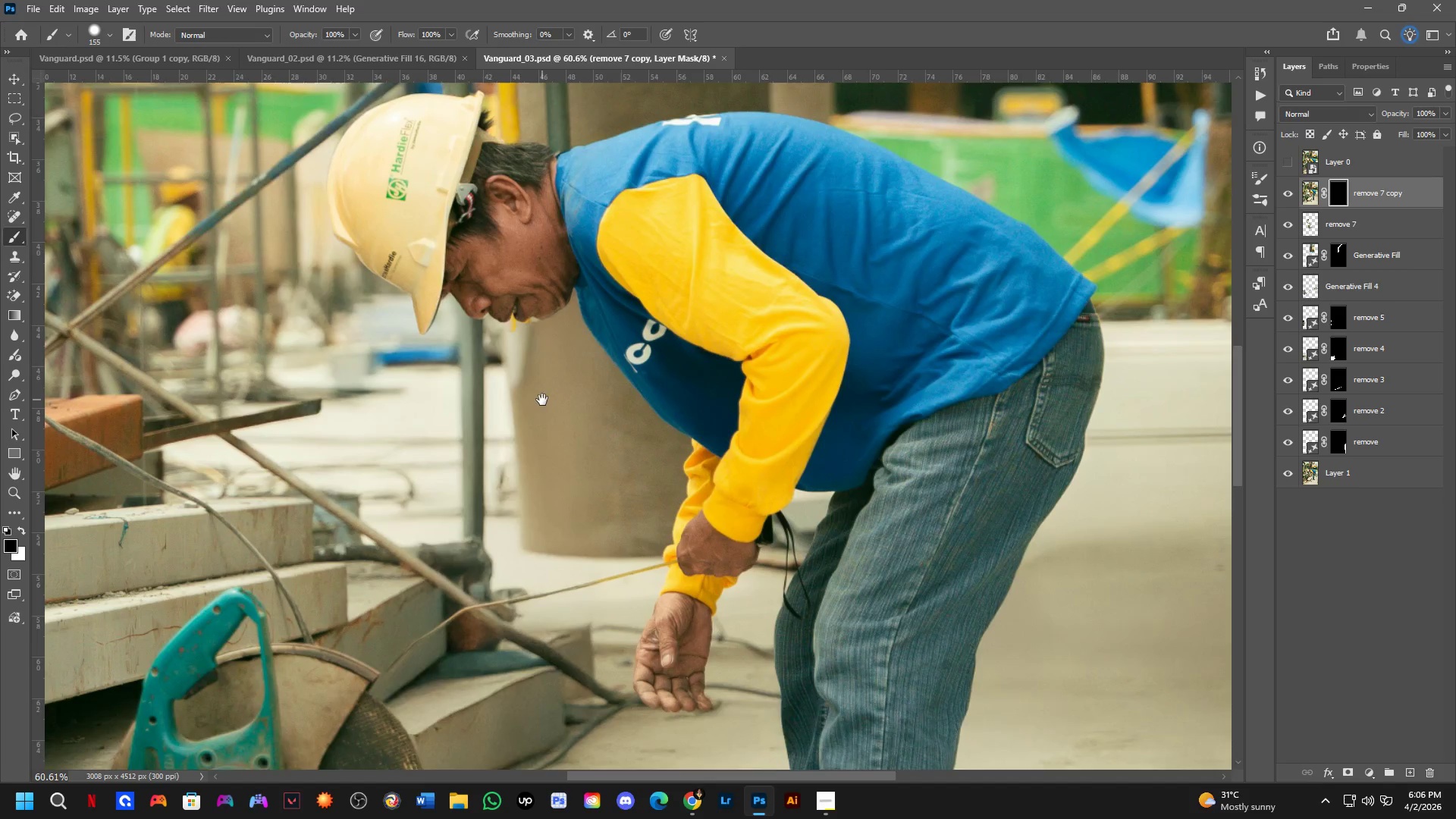 
scroll: coordinate [547, 497], scroll_direction: down, amount: 7.0
 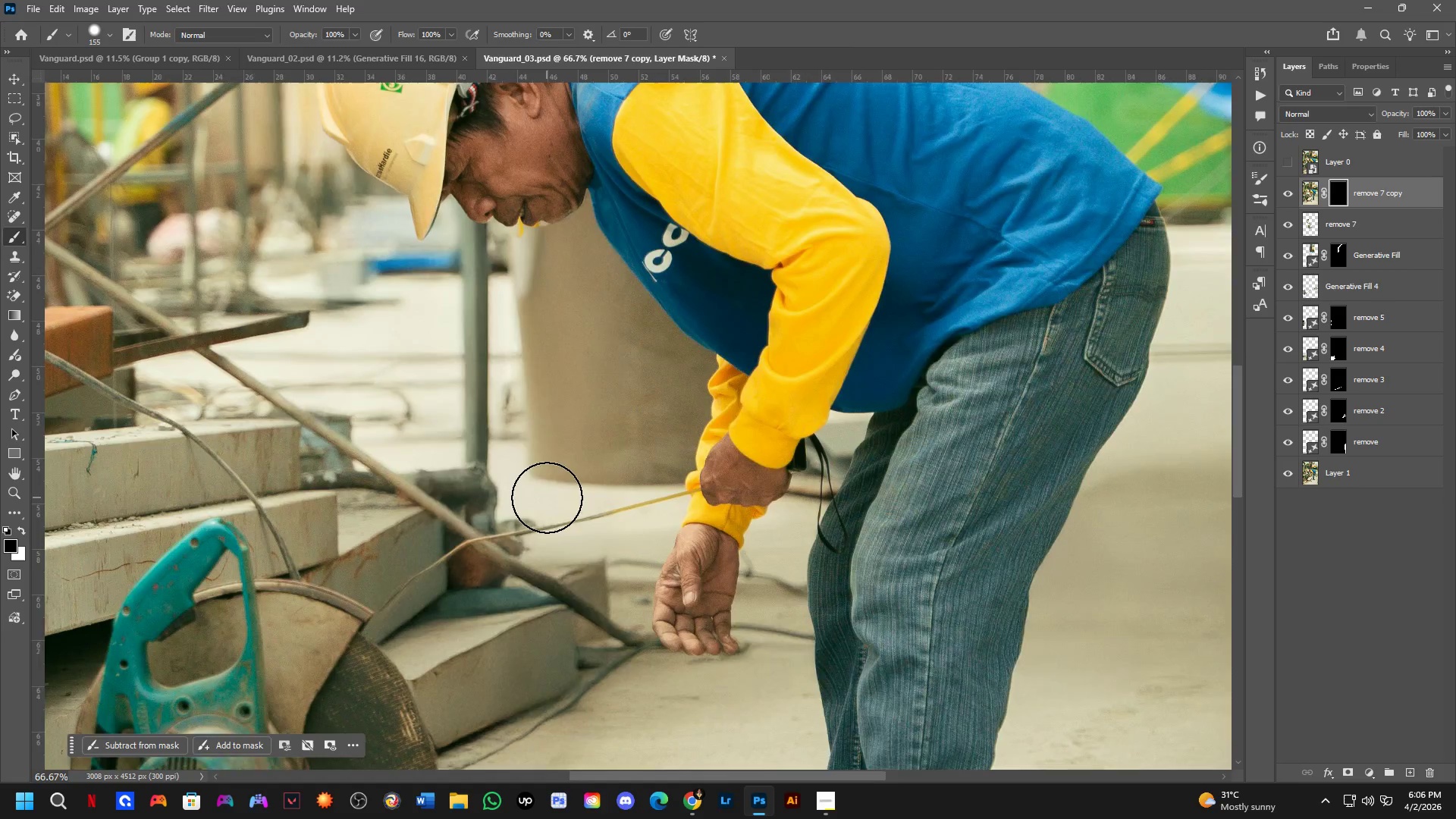 
key(Control+Shift+Z)
 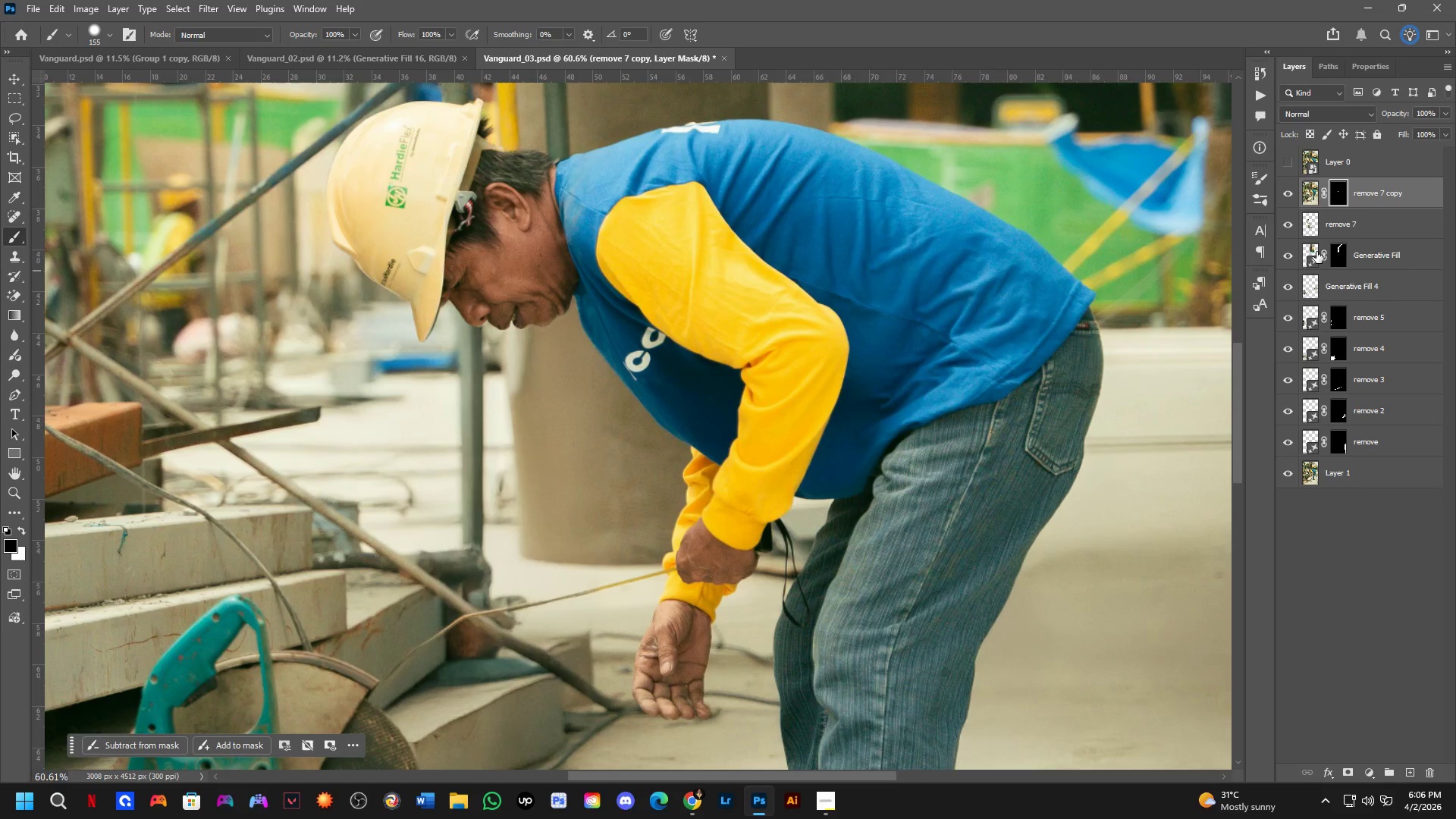 
hold_key(key=ShiftLeft, duration=0.36)
left_click([1363, 218])
 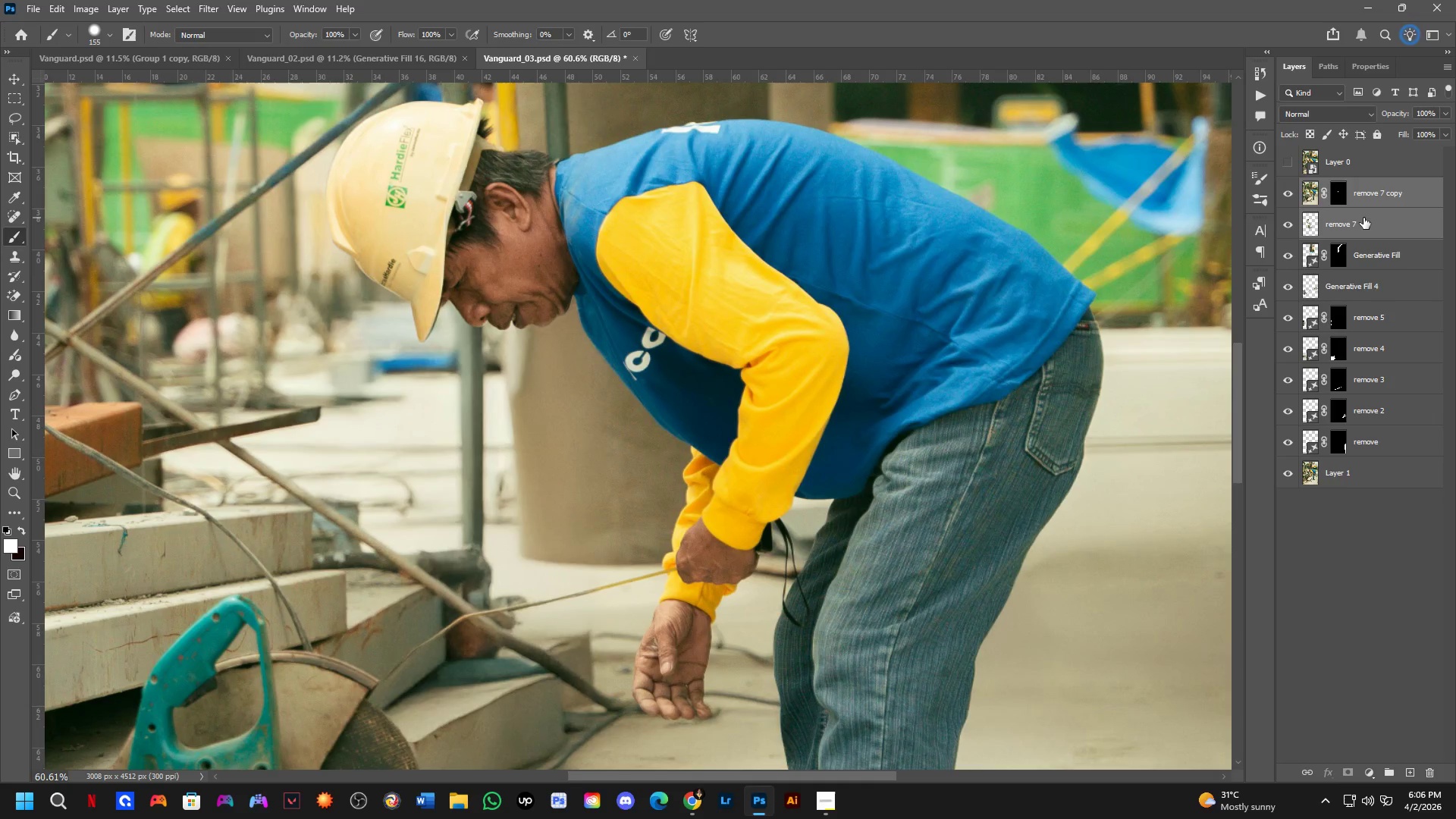 
key(Control+E)
 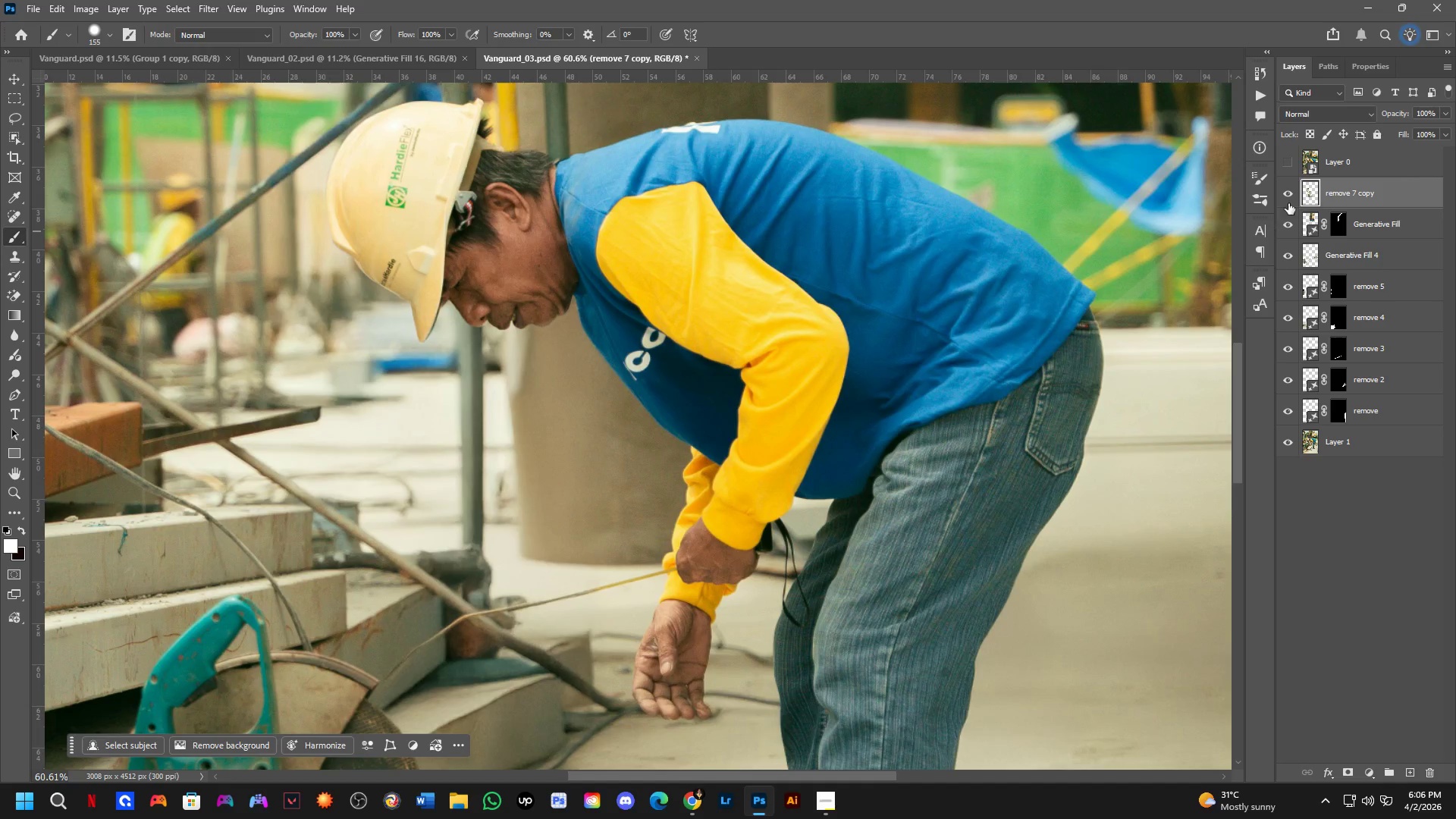 
left_click([1288, 163])
 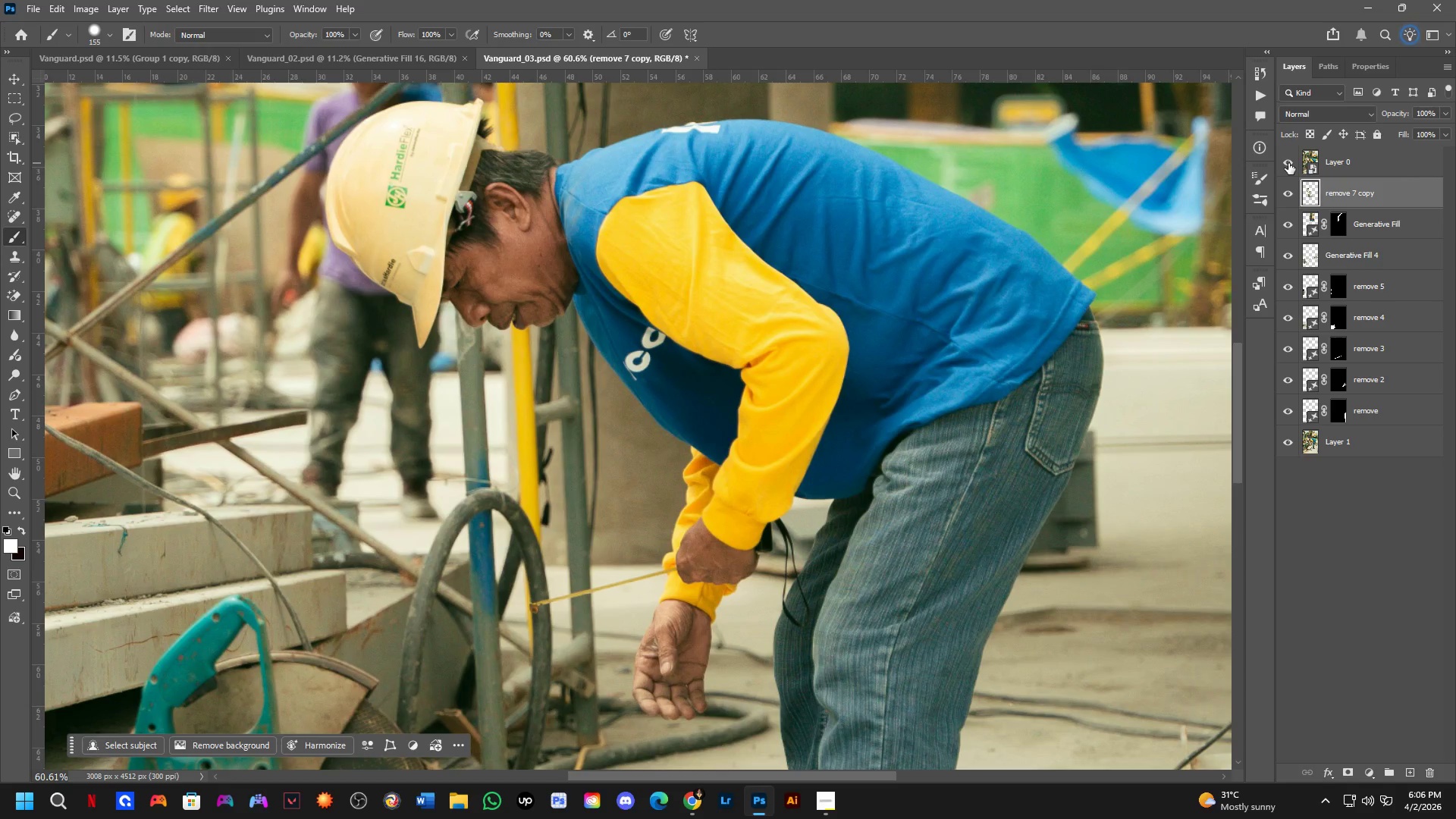 
left_click([1288, 163])
 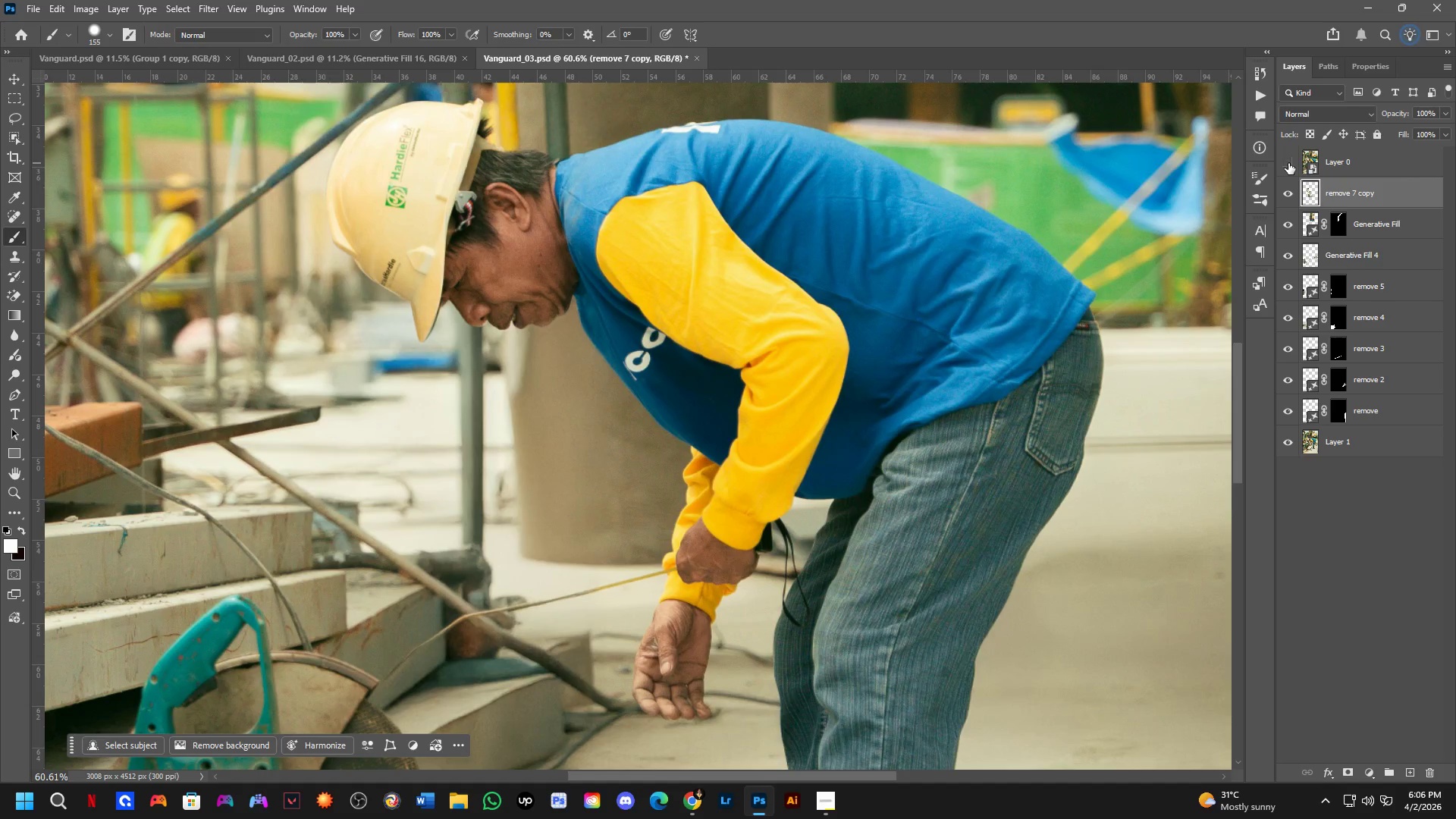 
left_click([1288, 163])
 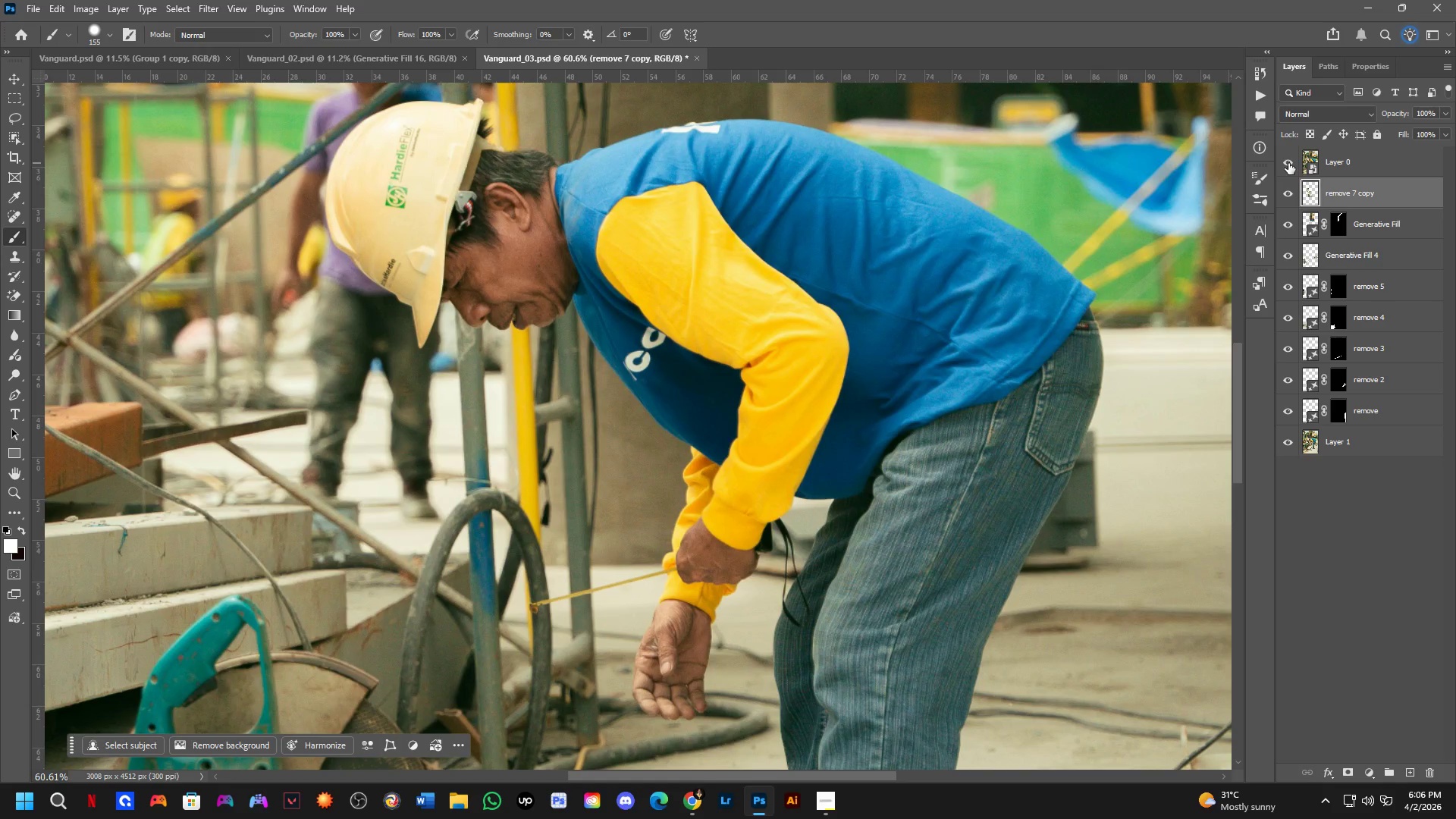 
left_click([1359, 171])
 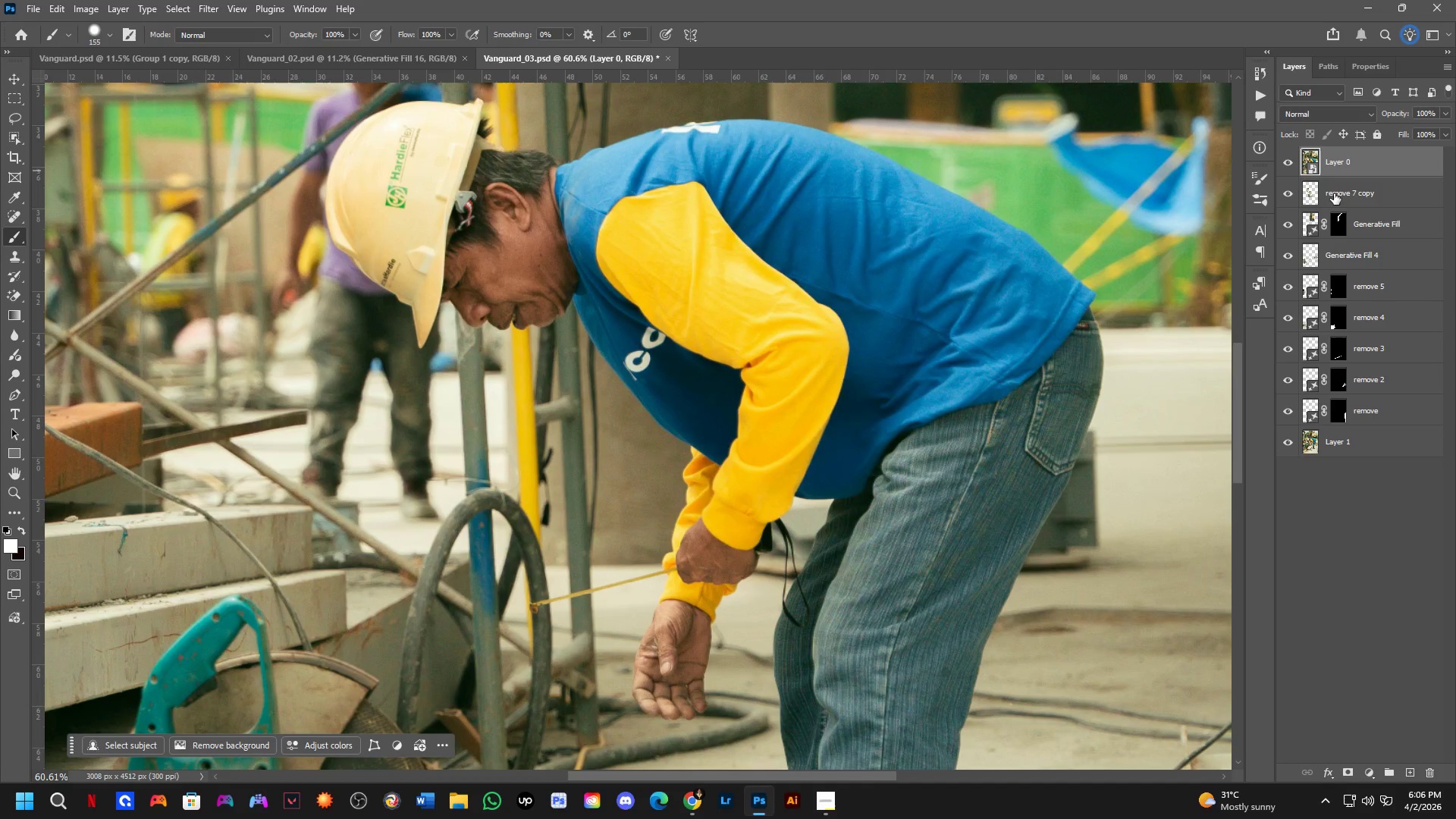 
key(Control+ControlLeft)
 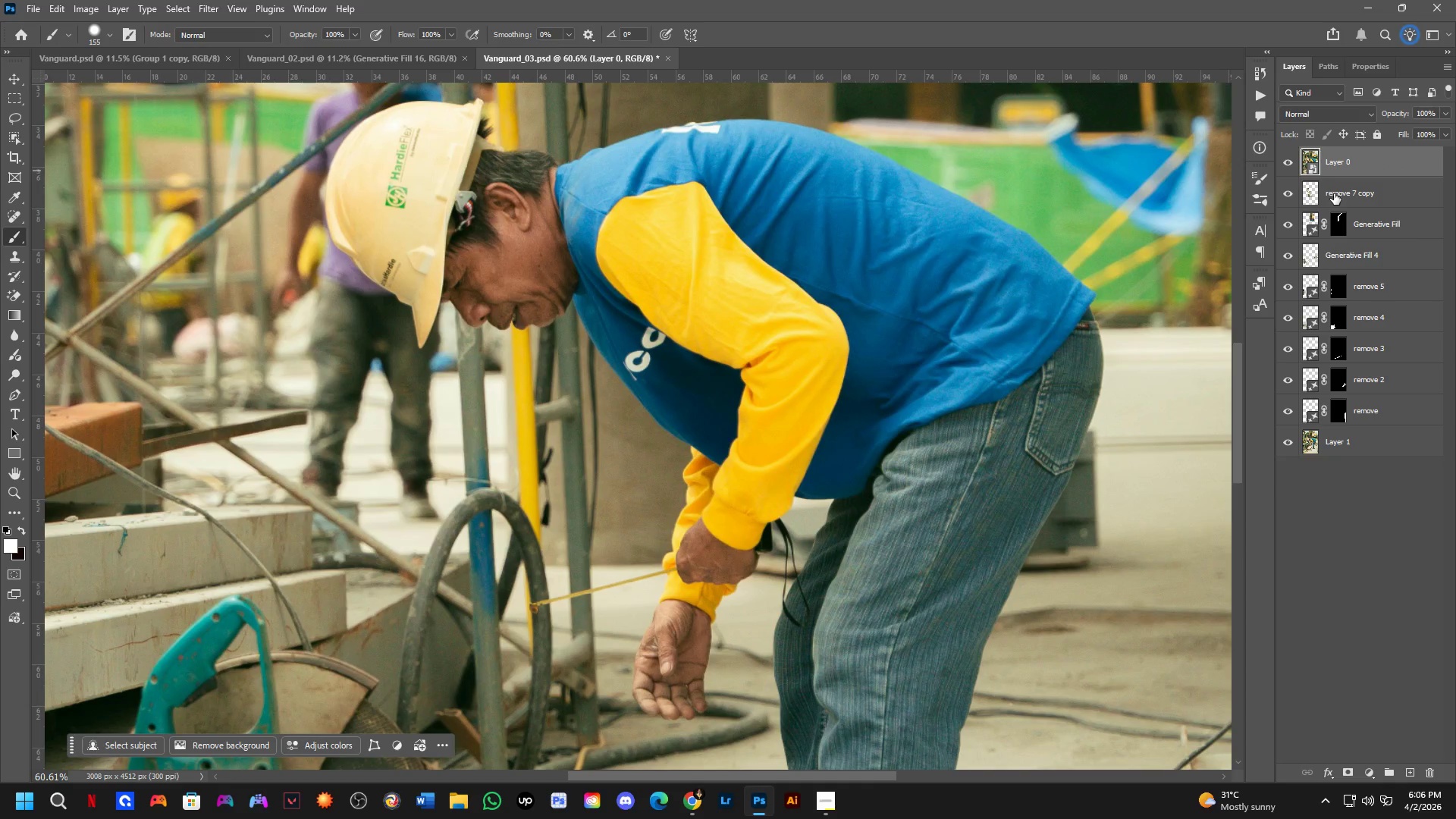 
key(Control+J)
 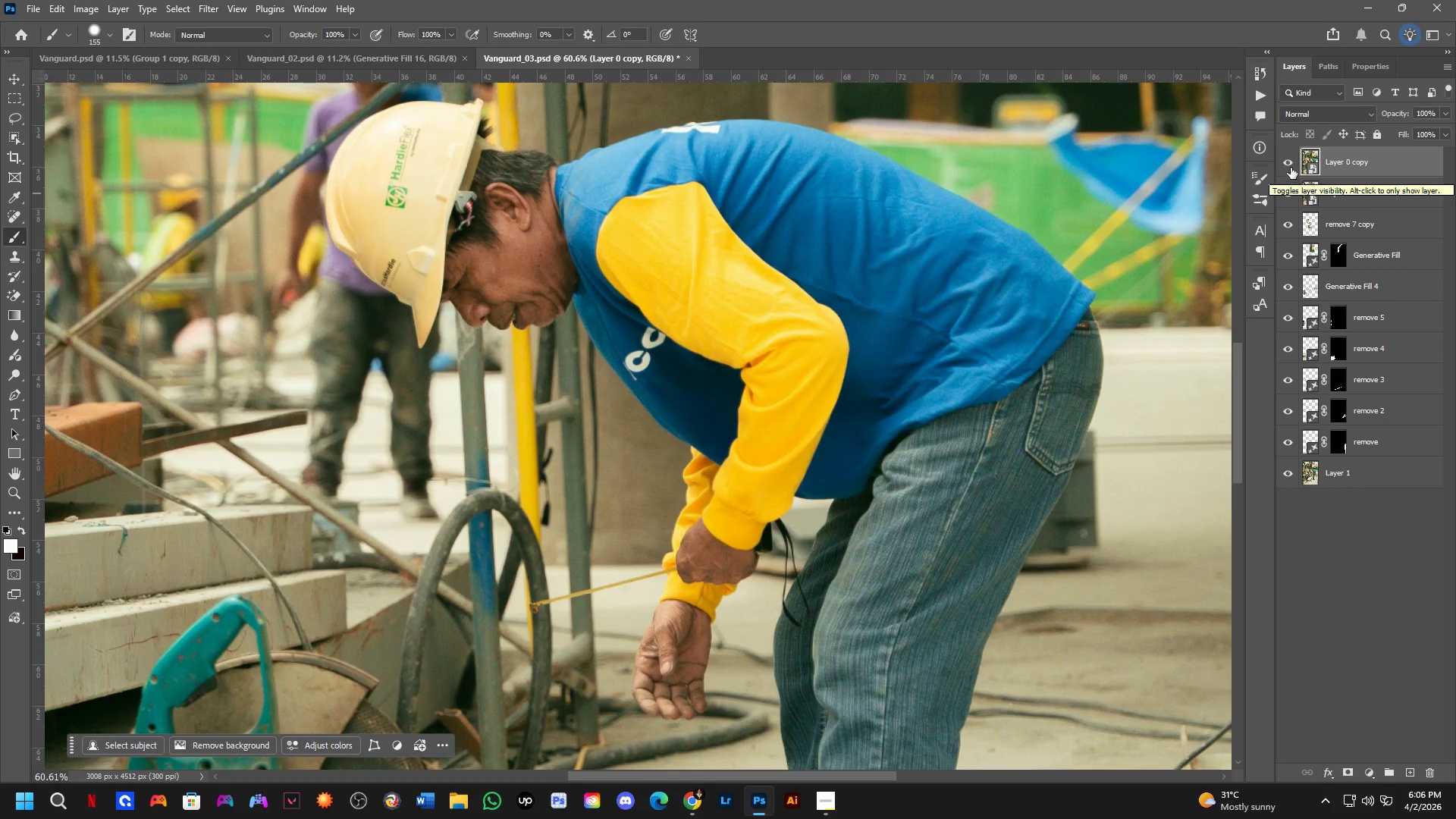 
double_click([1357, 191])
 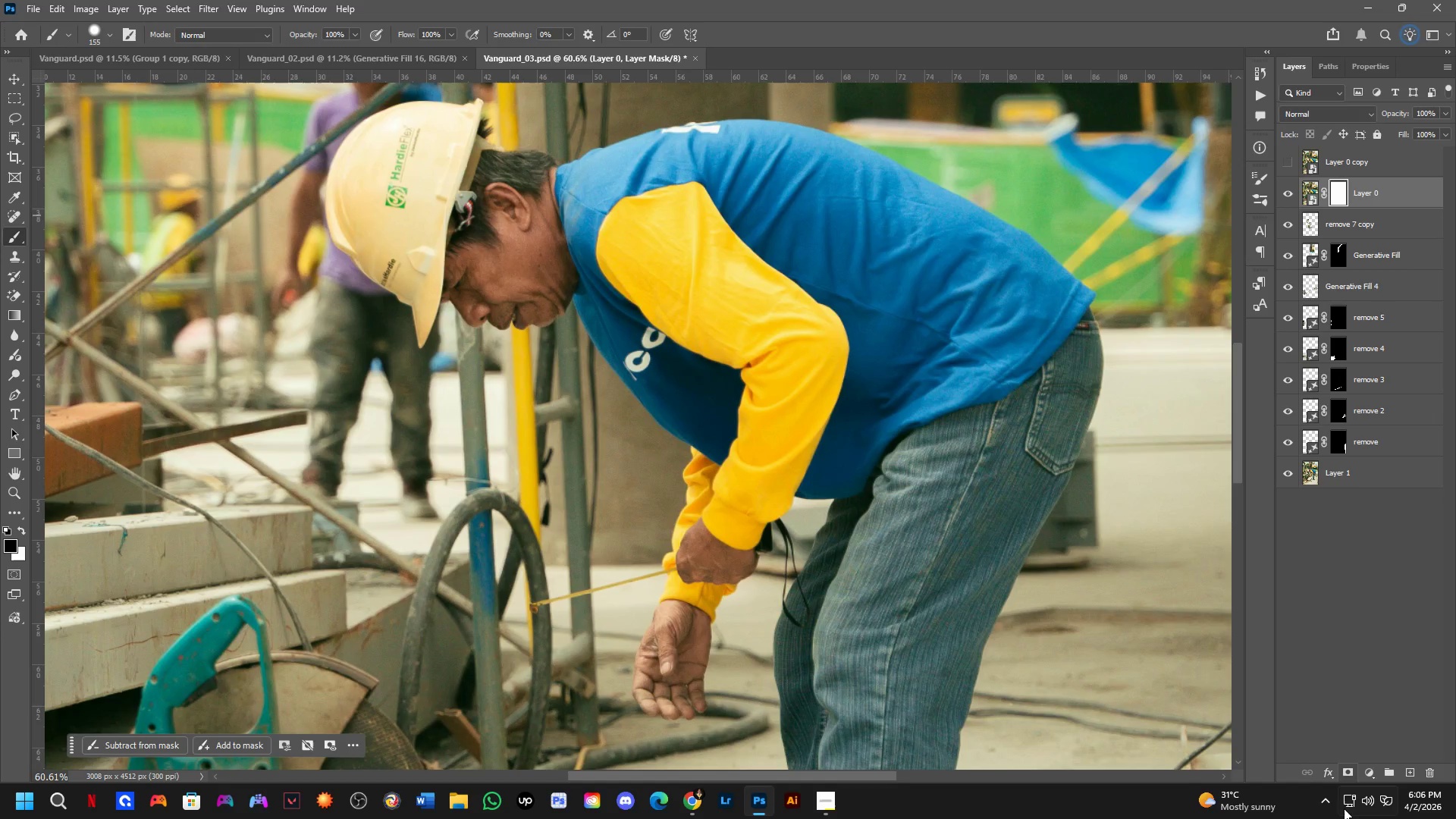 
key(Control+I)
 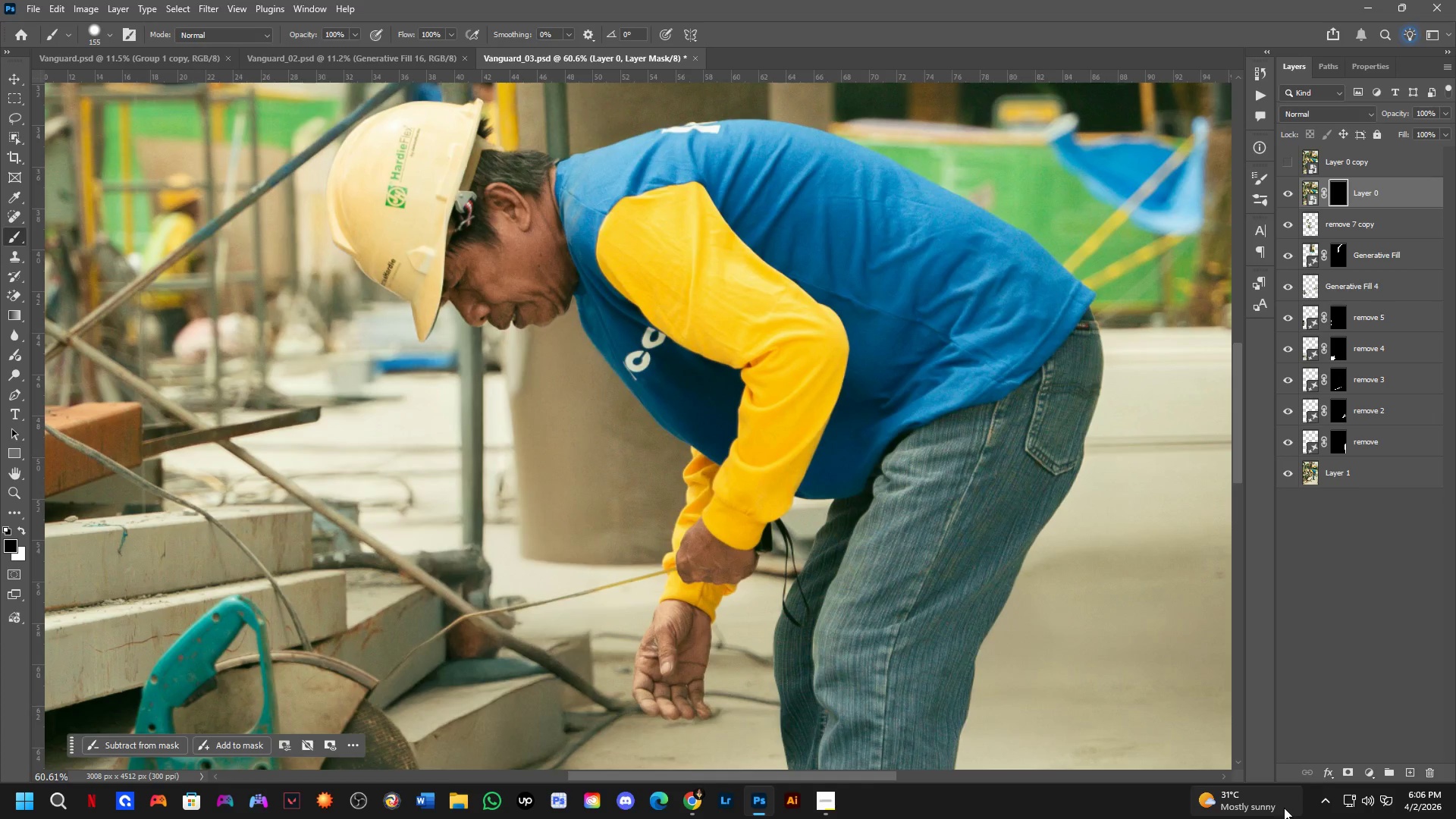 
key(Alt+AltLeft)
 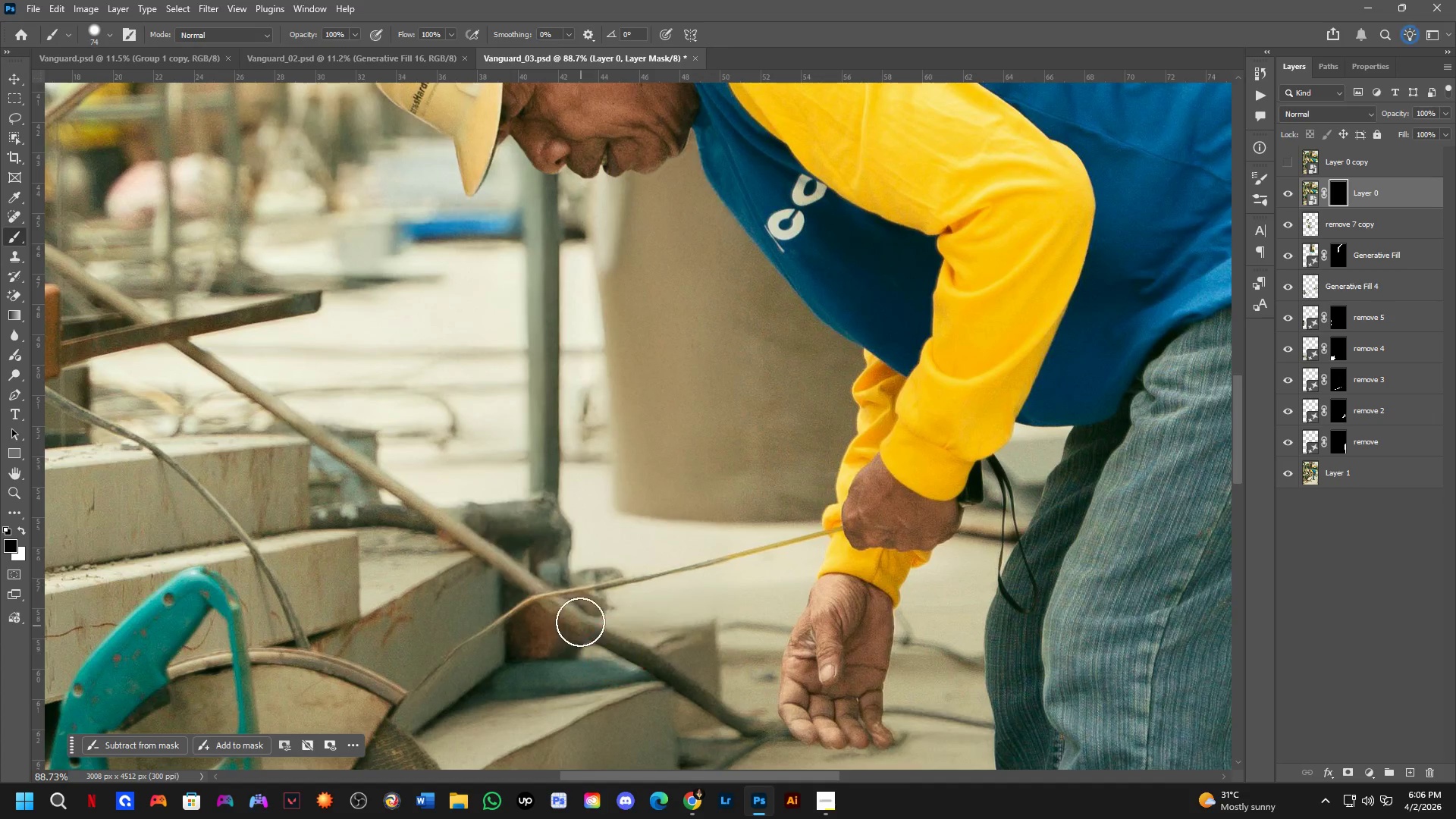 
scroll: coordinate [378, 681], scroll_direction: up, amount: 4.0
 